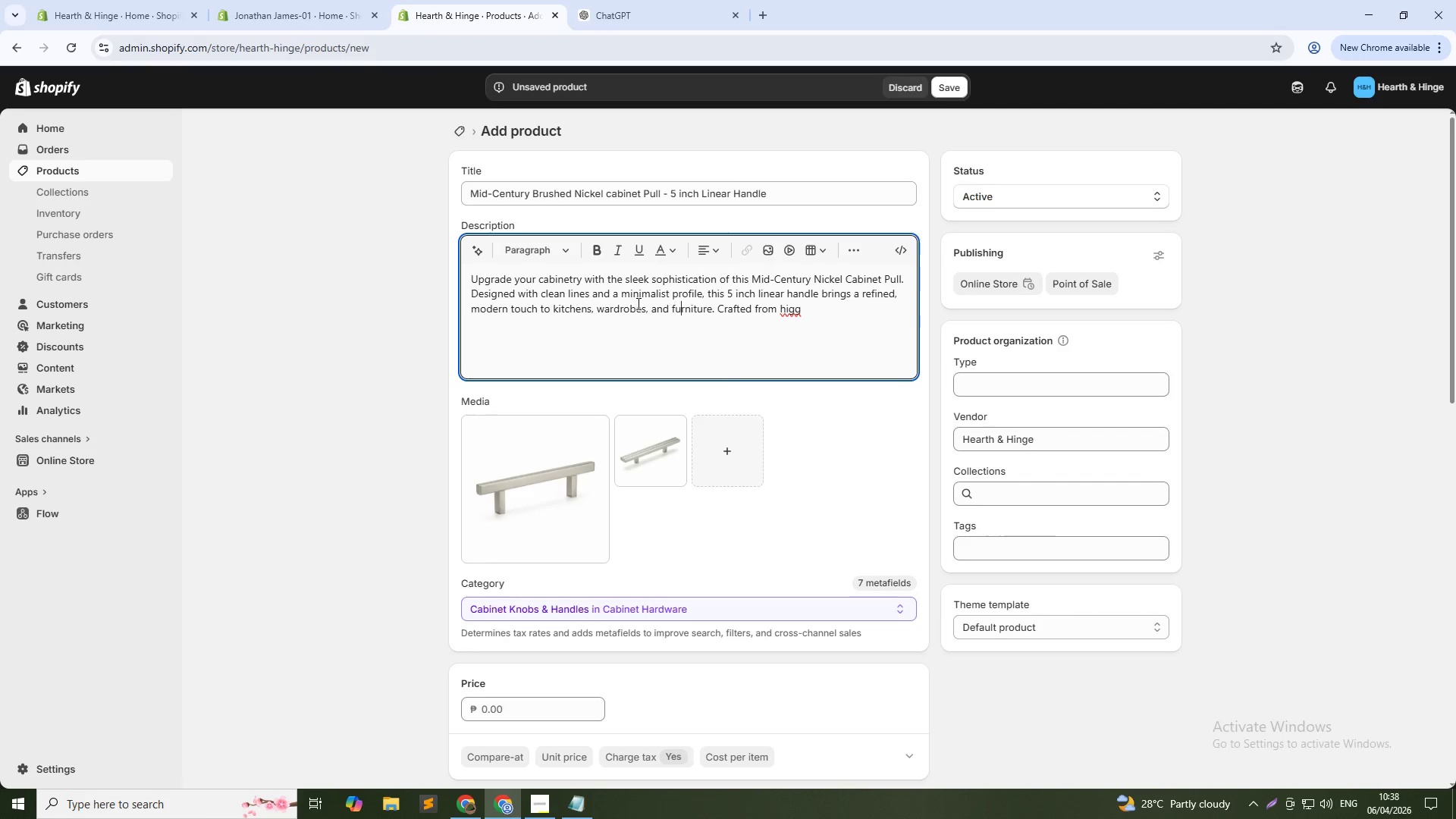 
hold_key(key=ArrowRight, duration=1.42)
 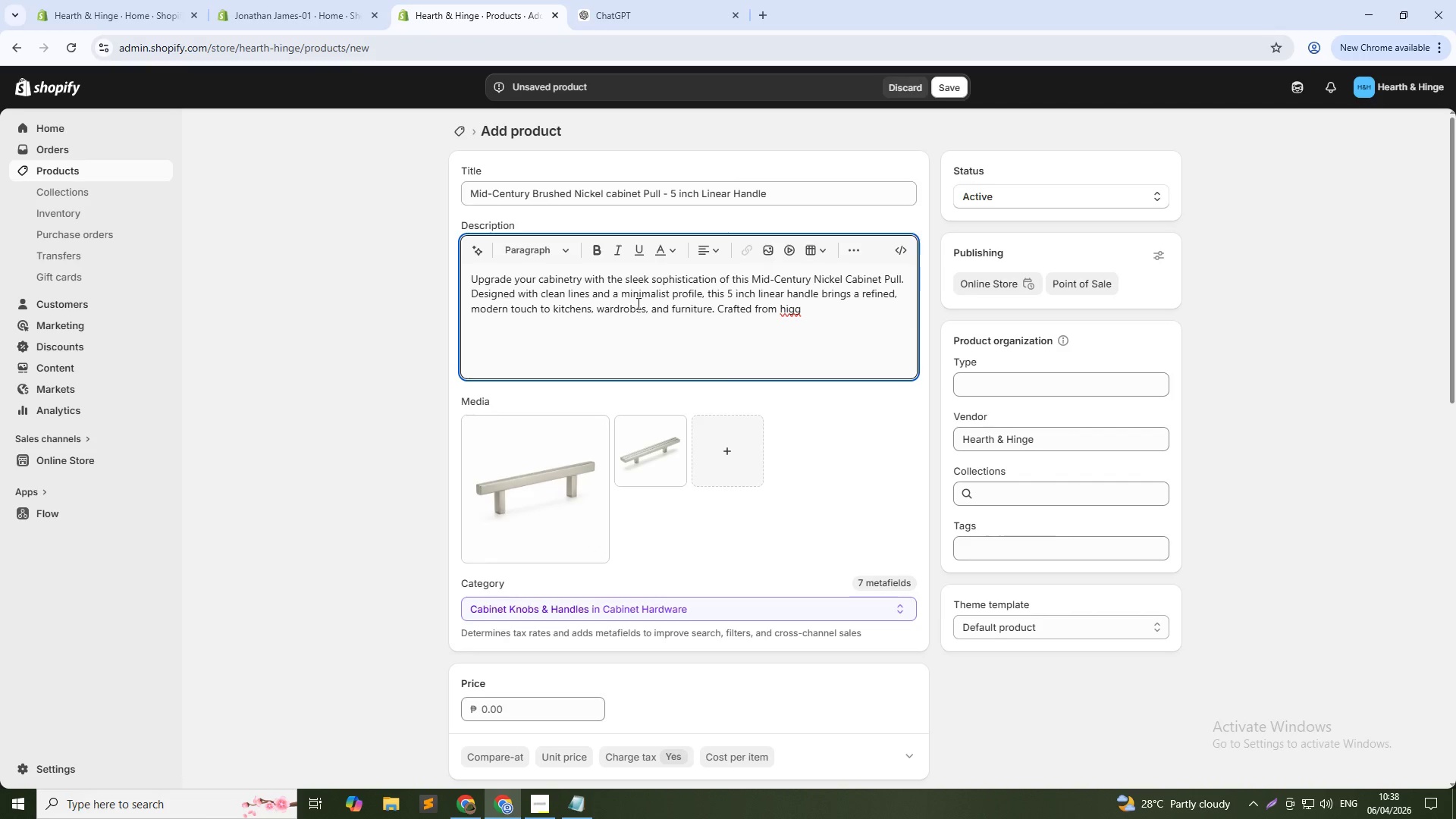 
key(Backspace)
type(h- )
key(Backspace)
type(quality metal with a brushed nicekl finsh)
key(Backspace)
key(Backspace)
key(Backspace)
key(Backspace)
key(Backspace)
key(Backspace)
key(Backspace)
key(Backspace)
key(Backspace)
type(kel finish, it offers both durability and resistance to fingerprints and every )
key(Backspace)
type(day wae)
key(Backspace)
key(Backspace)
type(ear.)
 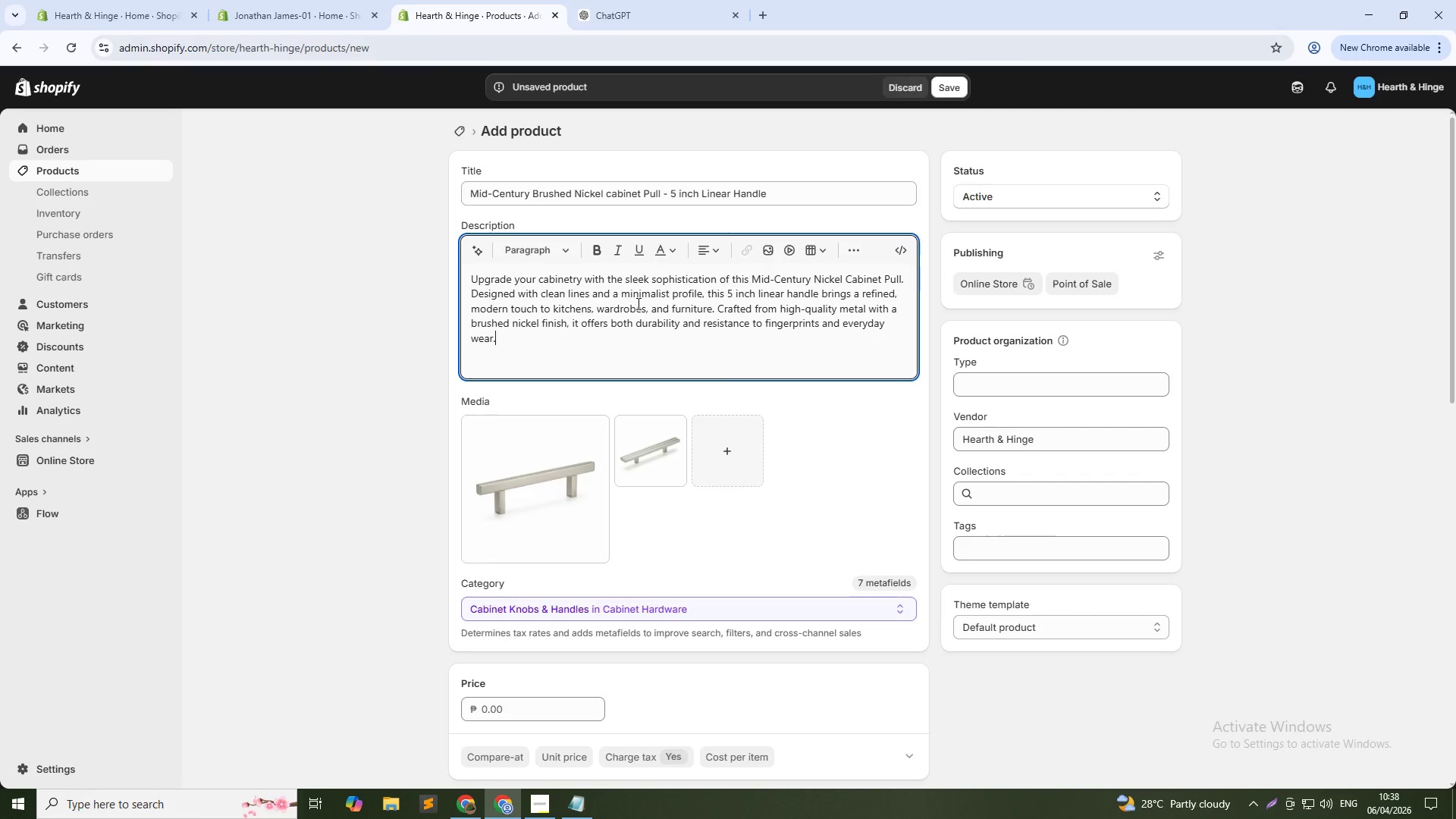 
key(Enter)
 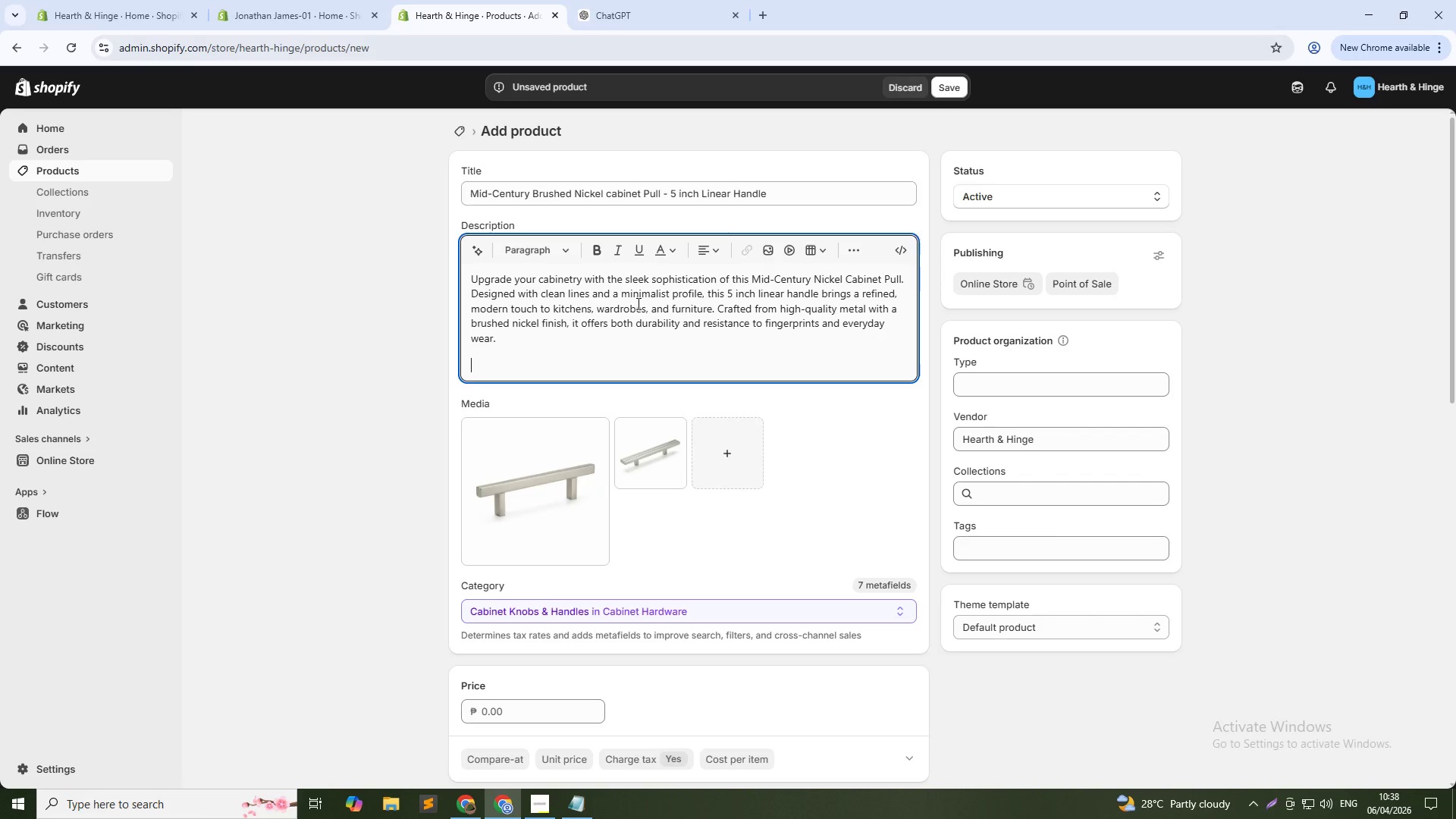 
type(The streamlined design ensures a comfortable grip while maintaining a clutter-free aesthetic, making it ideal form )
key(Backspace)
key(Backspace)
type( contemporary and min-centruy)
key(Backspace)
key(Backspace)
key(Backspace)
type(ury inspired interiors. Its subtle satin sheen complements a wide range of color palette, from warm wood tones to me)
key(Backspace)
type(odern matter)
key(Backspace)
type( finishes.)
 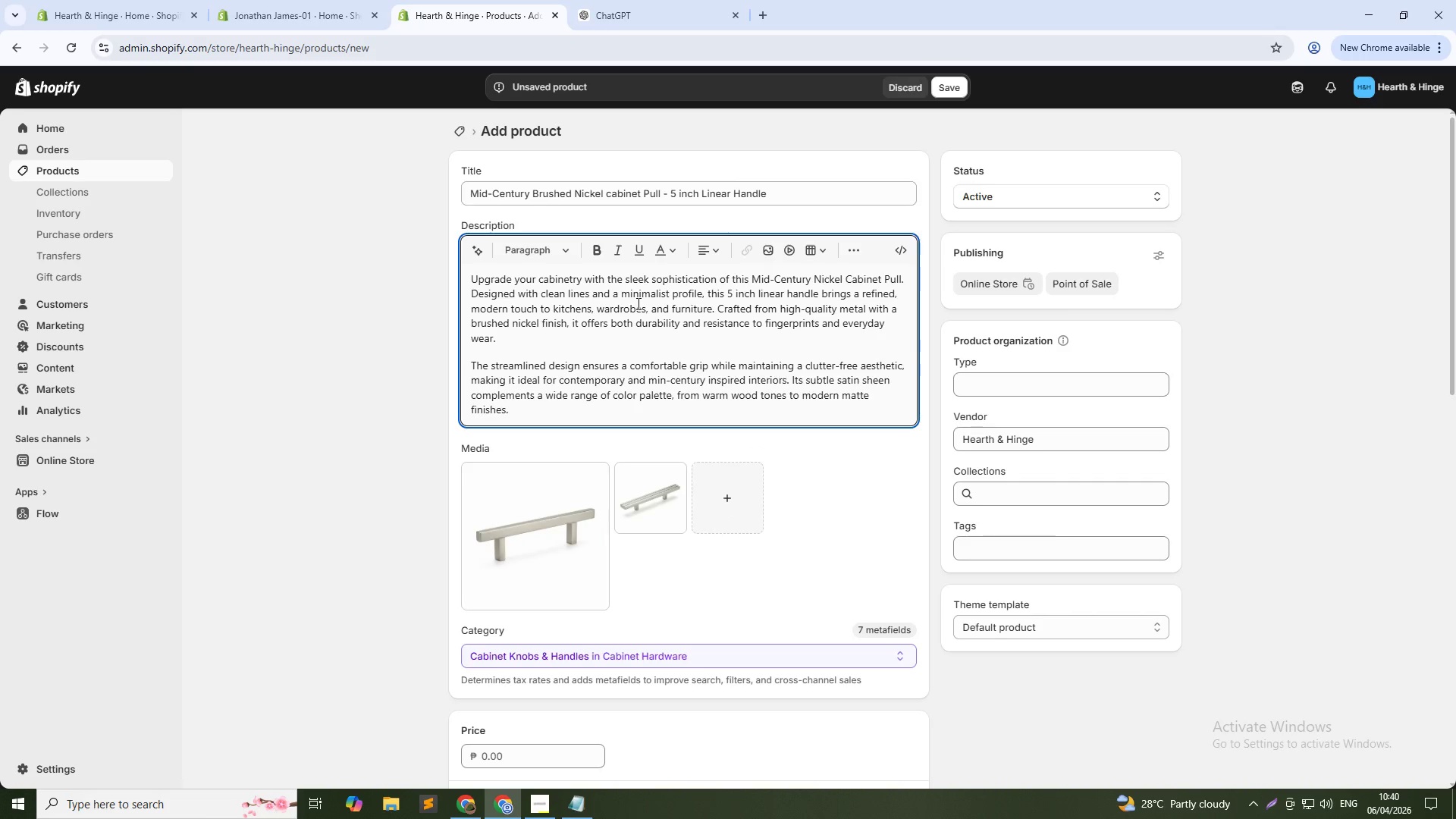 
wait(10.11)
 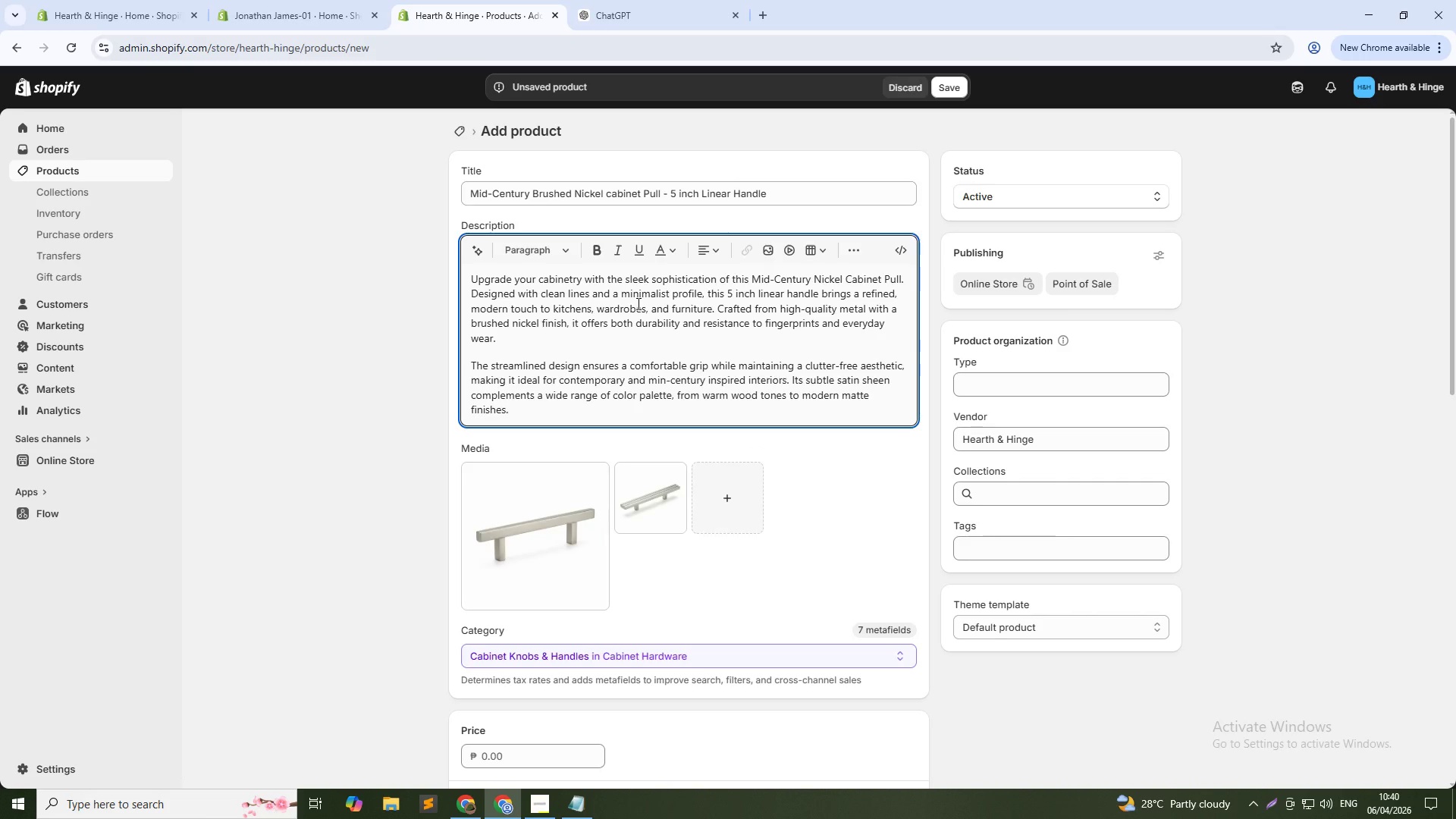 
key(NumpadEnter)
type(Technical Spe)
 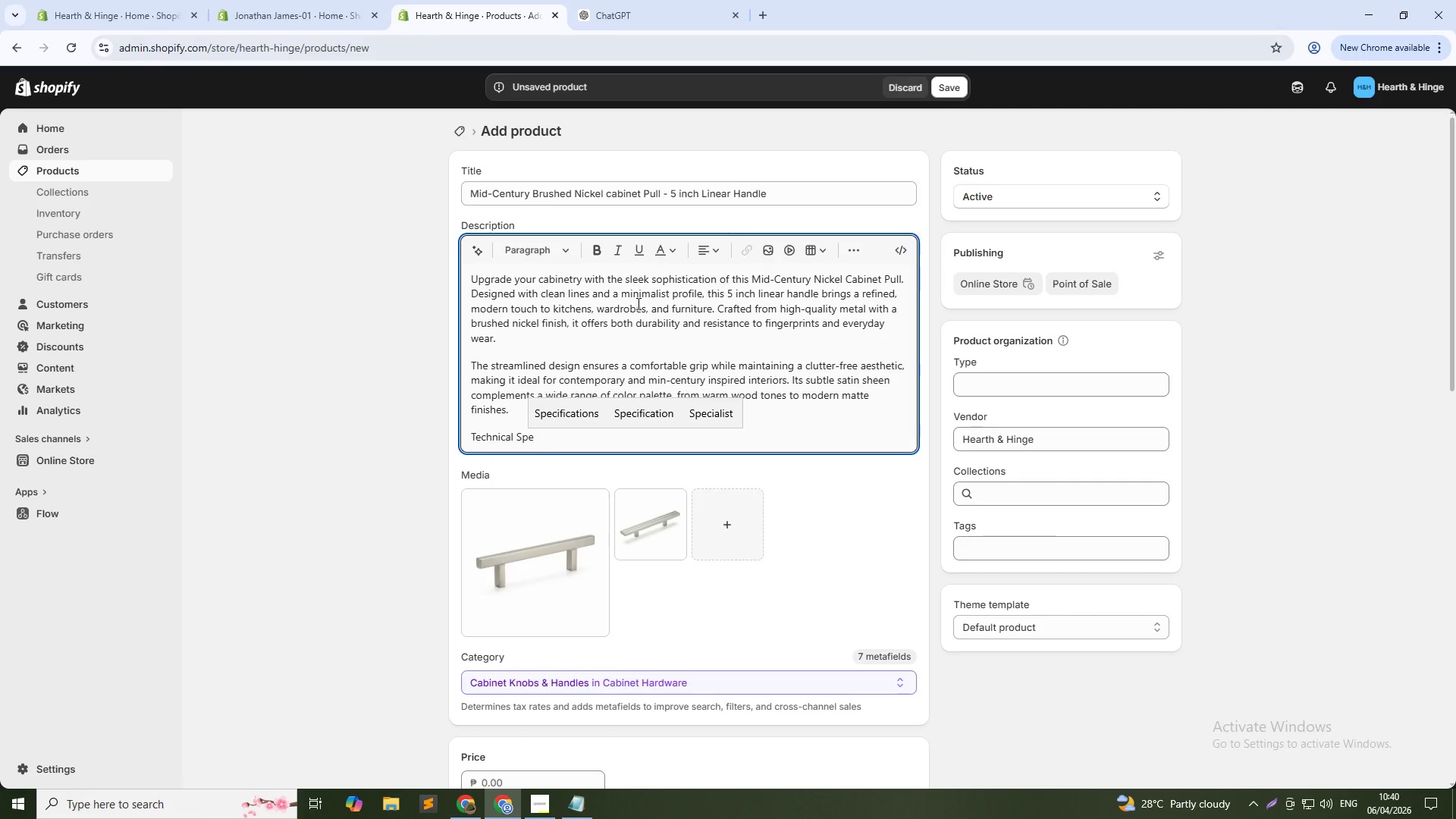 
type(cifications:)
 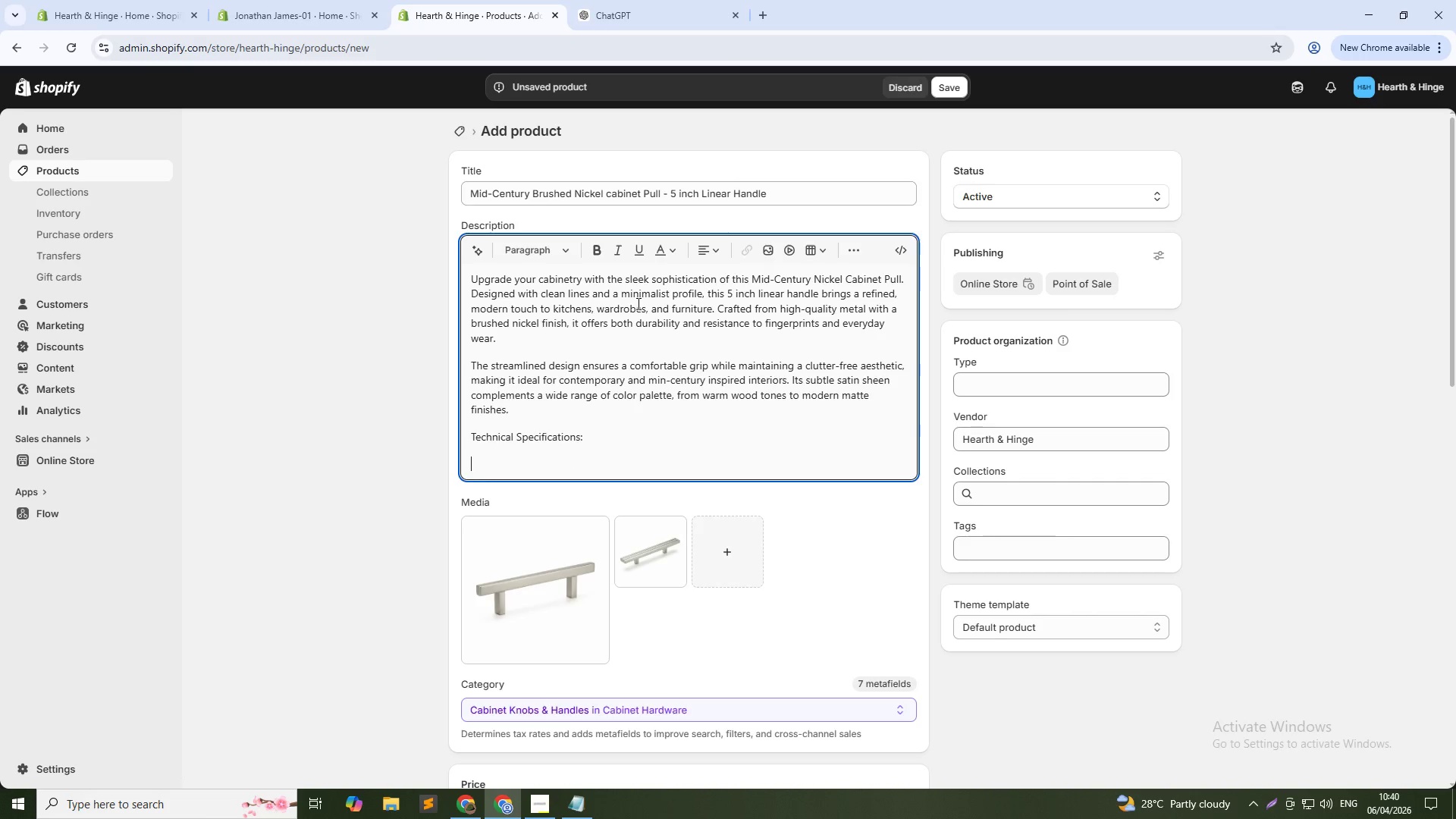 
 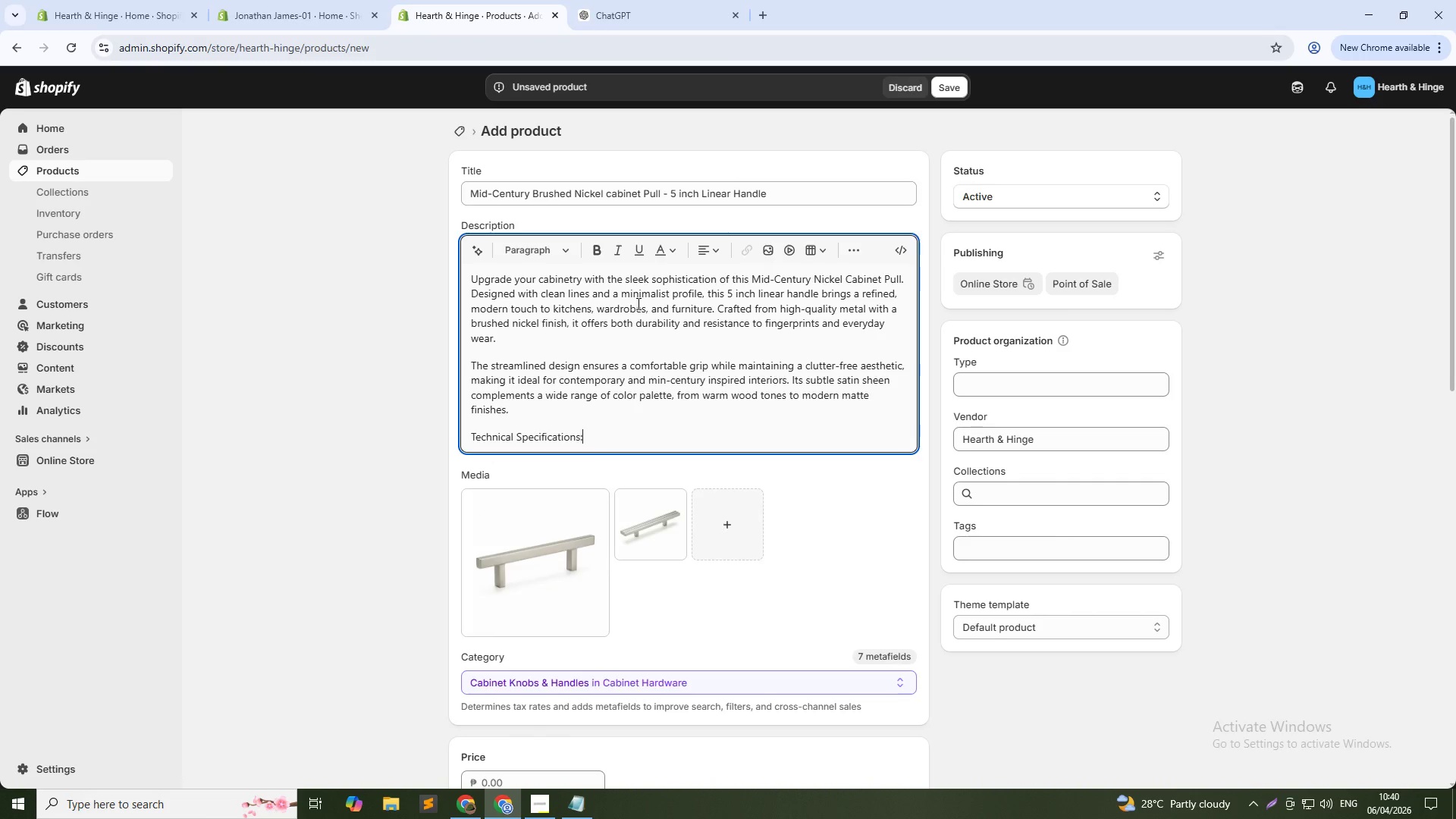 
key(Enter)
 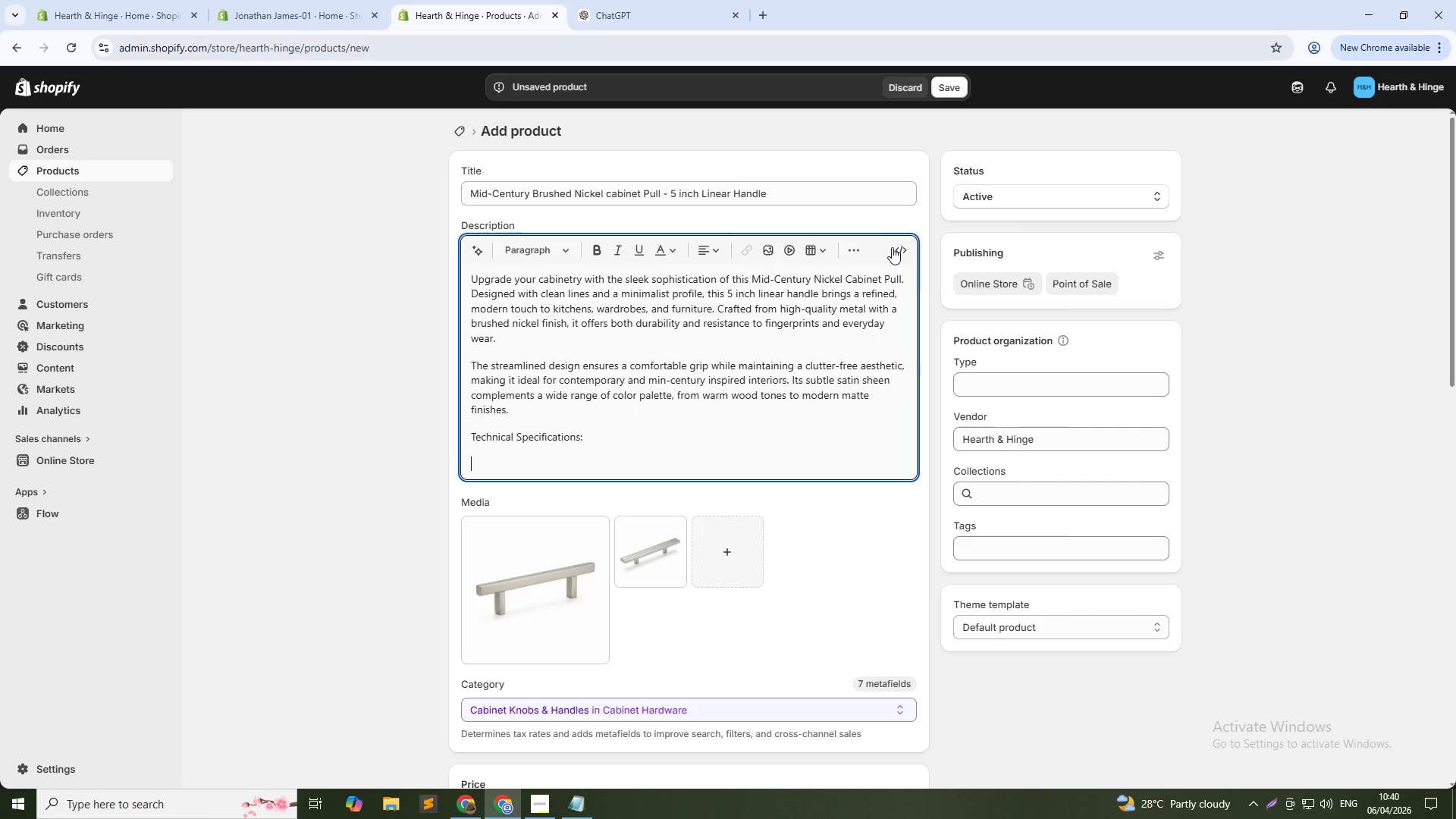 
left_click([842, 253])
 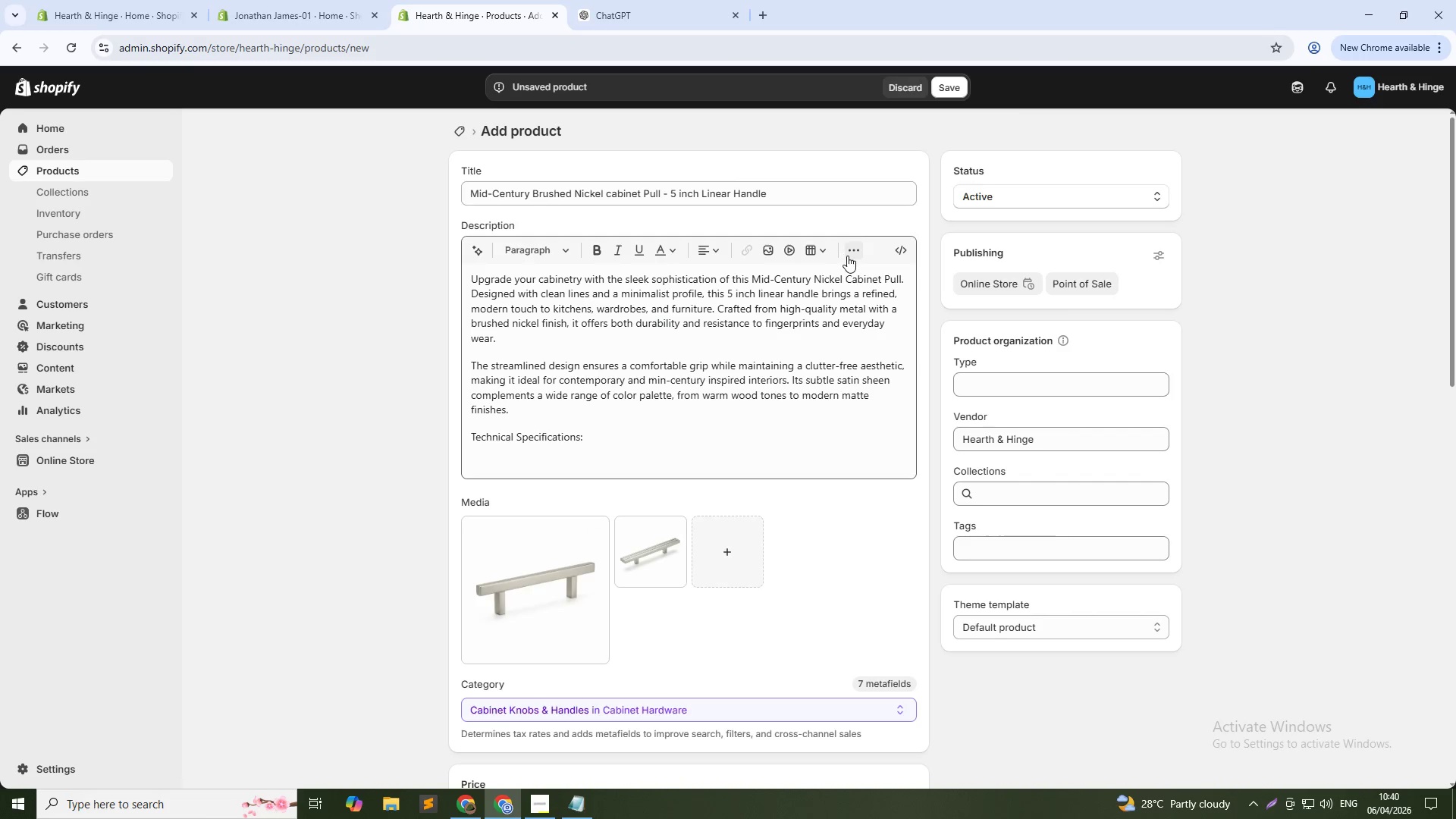 
left_click([847, 256])
 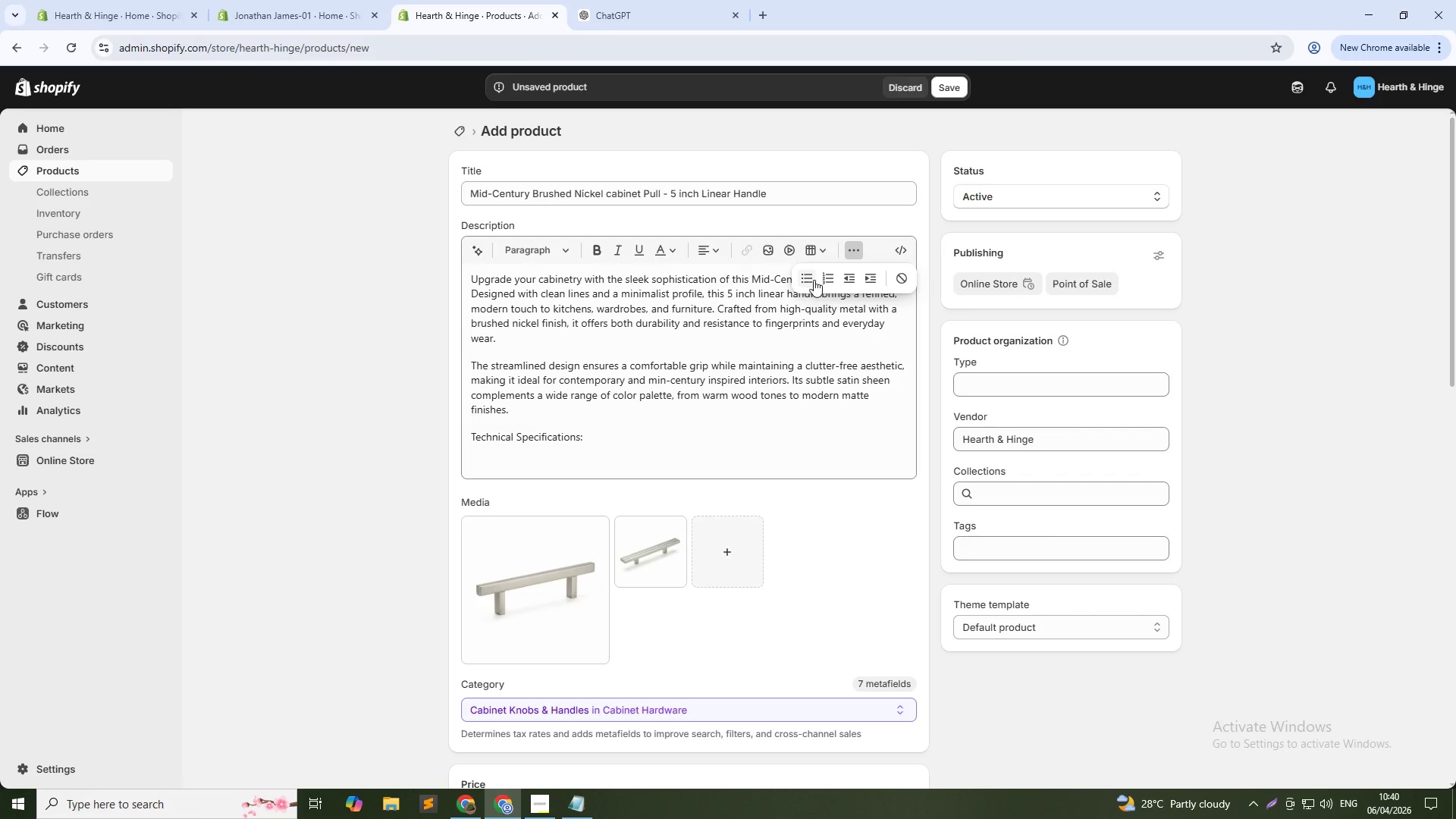 
left_click([803, 278])
 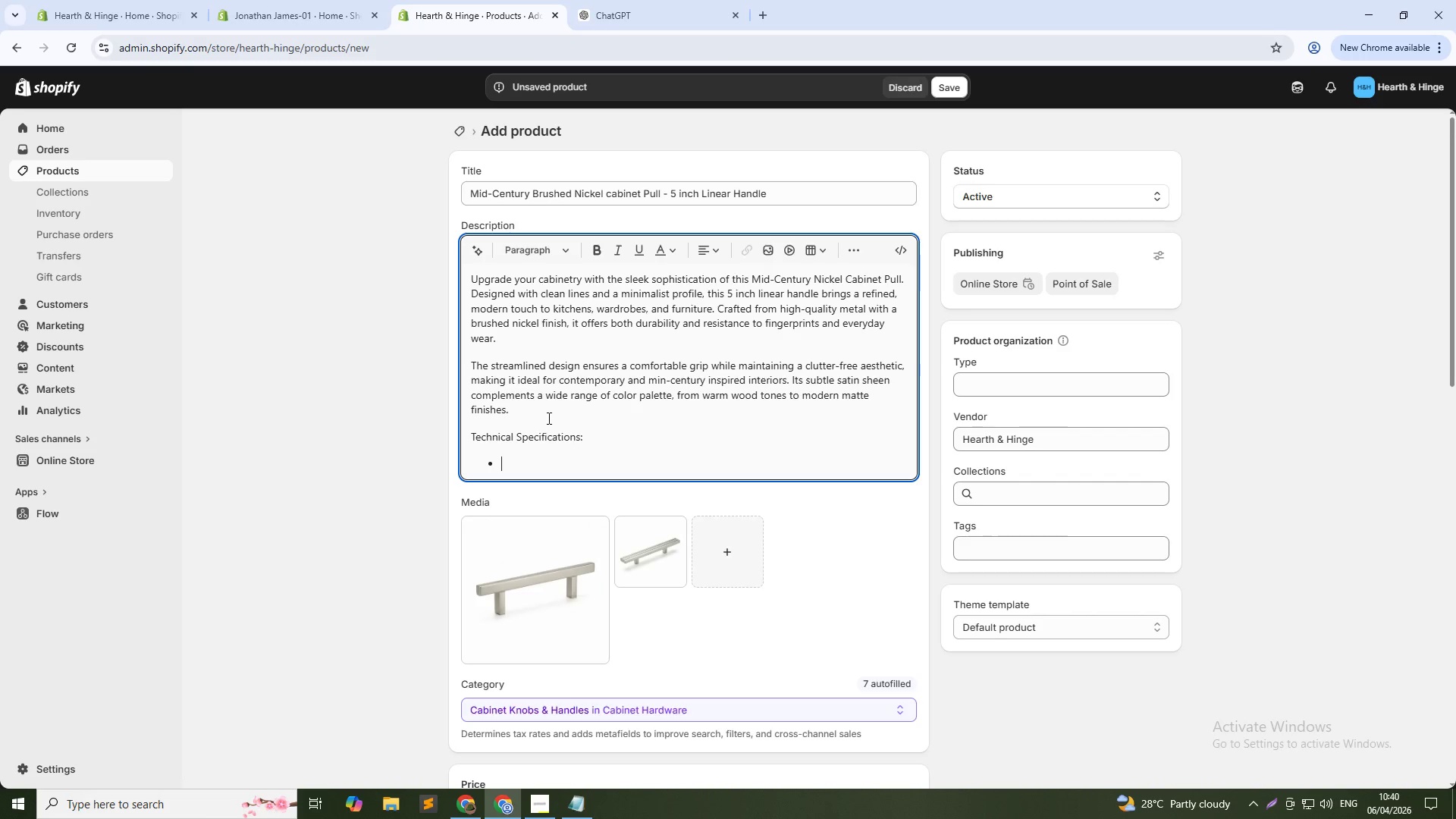 
wait(5.25)
 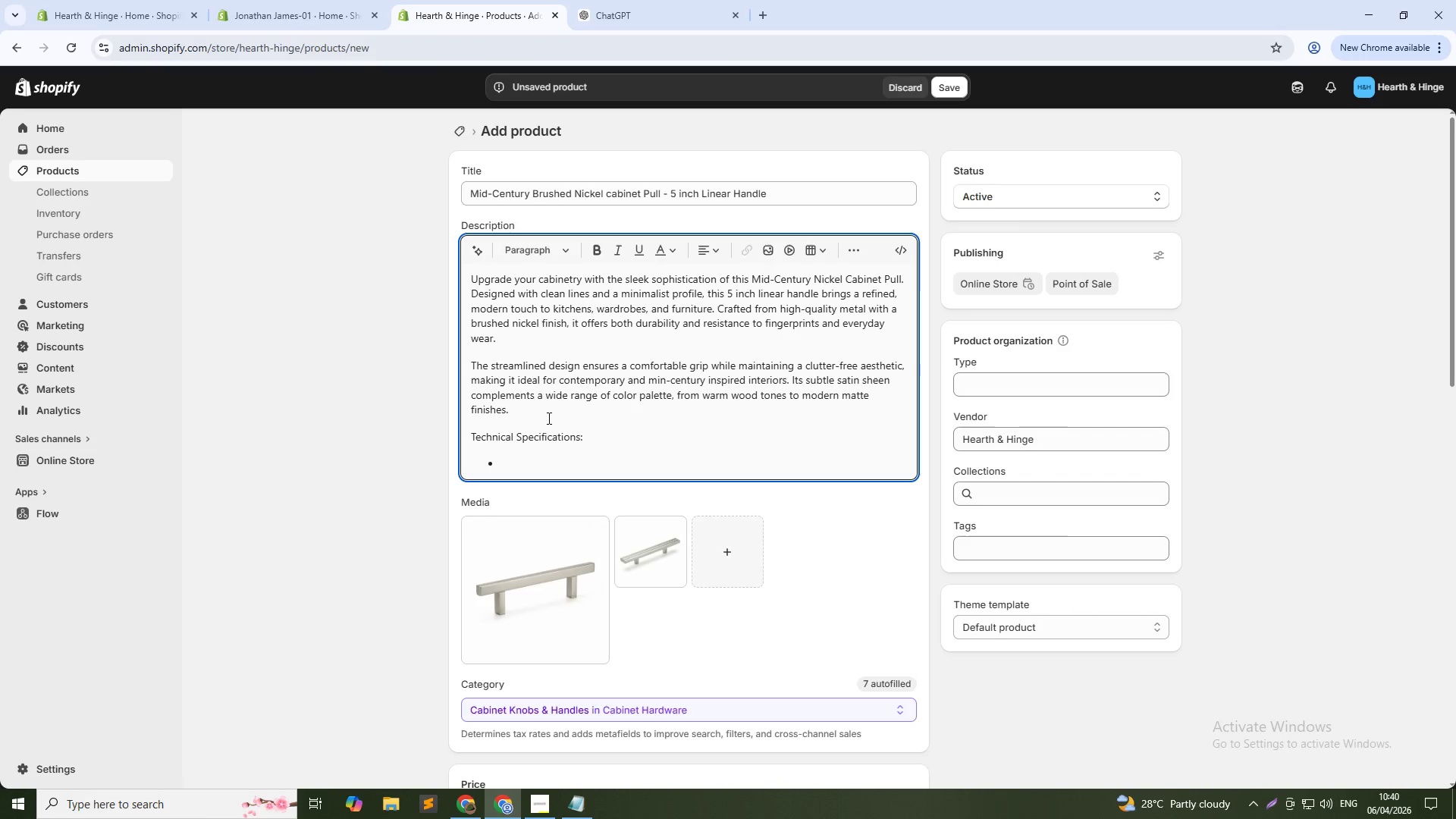 
type(Material: SOlid metal)
key(Backspace)
key(Backspace)
key(Backspace)
key(Backspace)
key(Backspace)
key(Backspace)
key(Backspace)
key(Backspace)
key(Backspace)
key(Backspace)
type(olid metal alloy)
 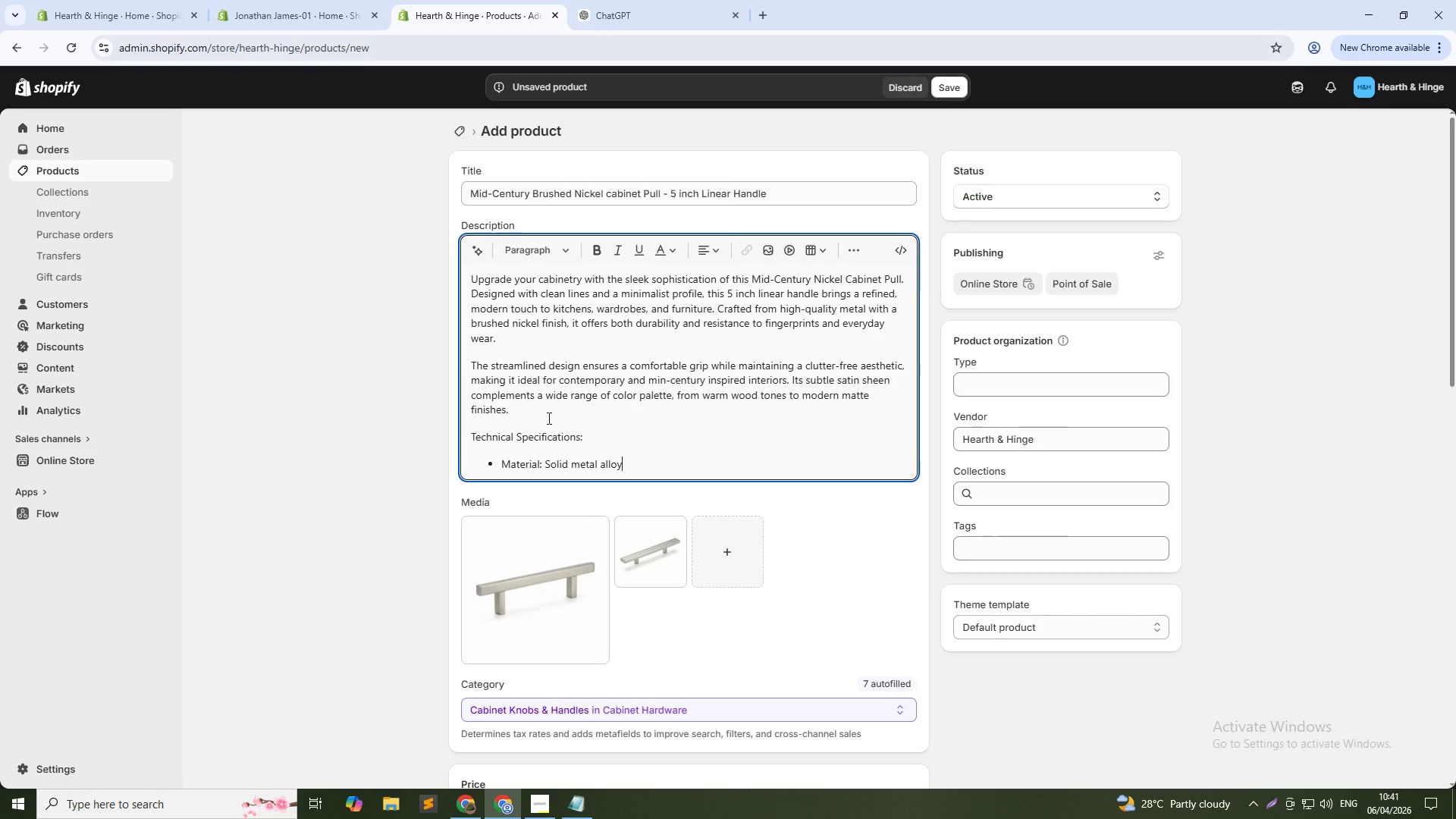 
 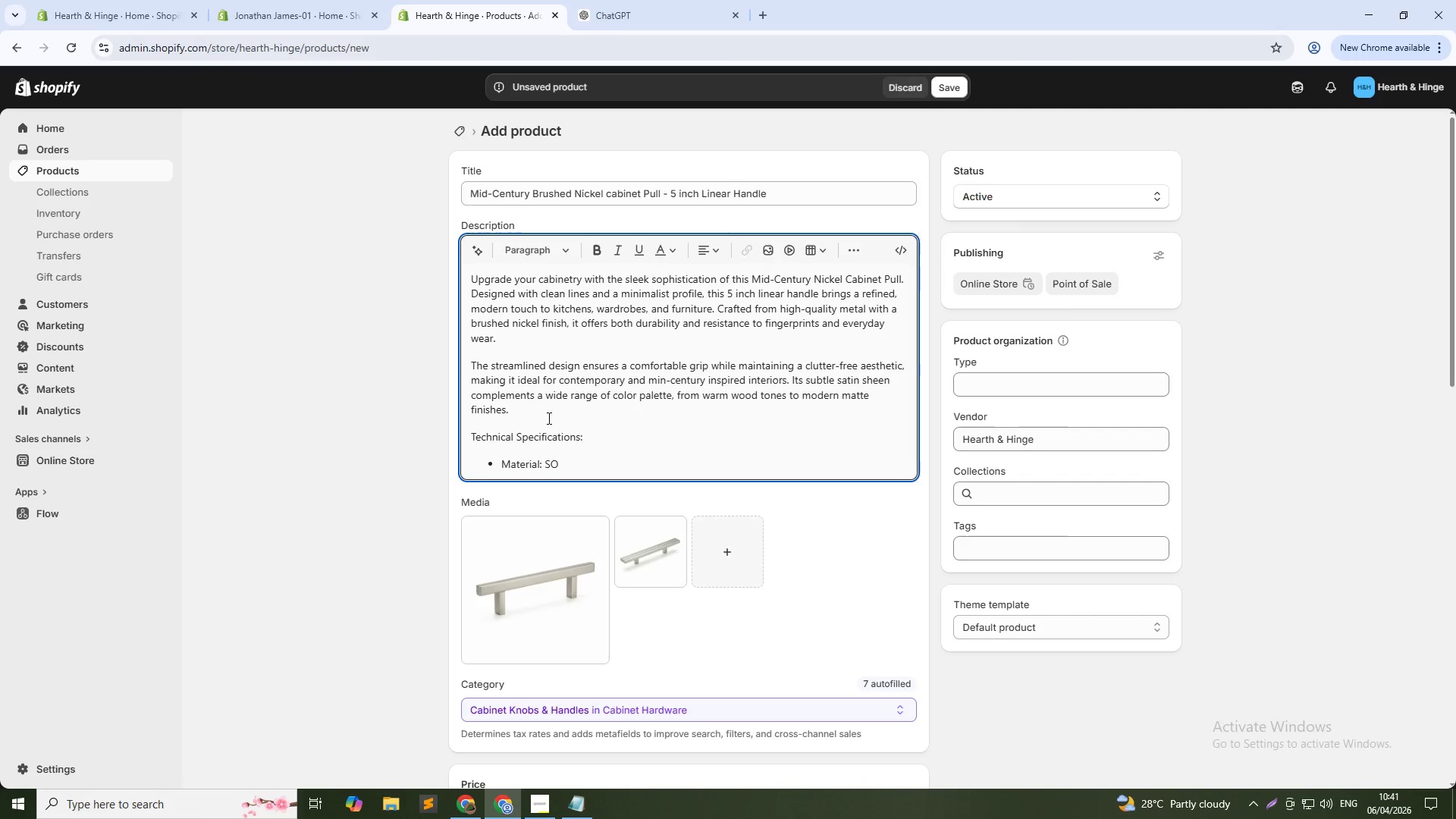 
key(Enter)
 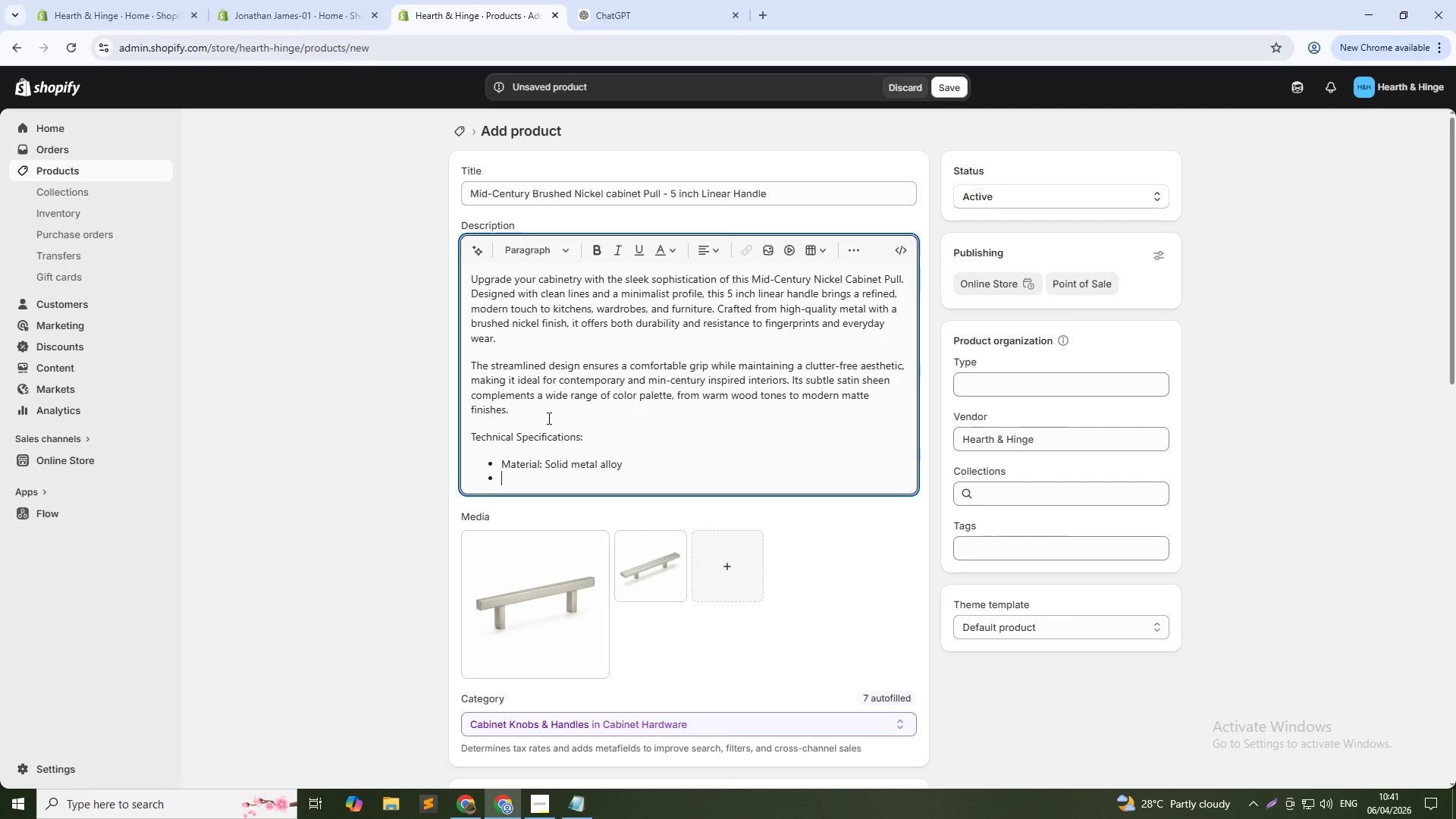 
type(Finish: Brushed Nichel)
 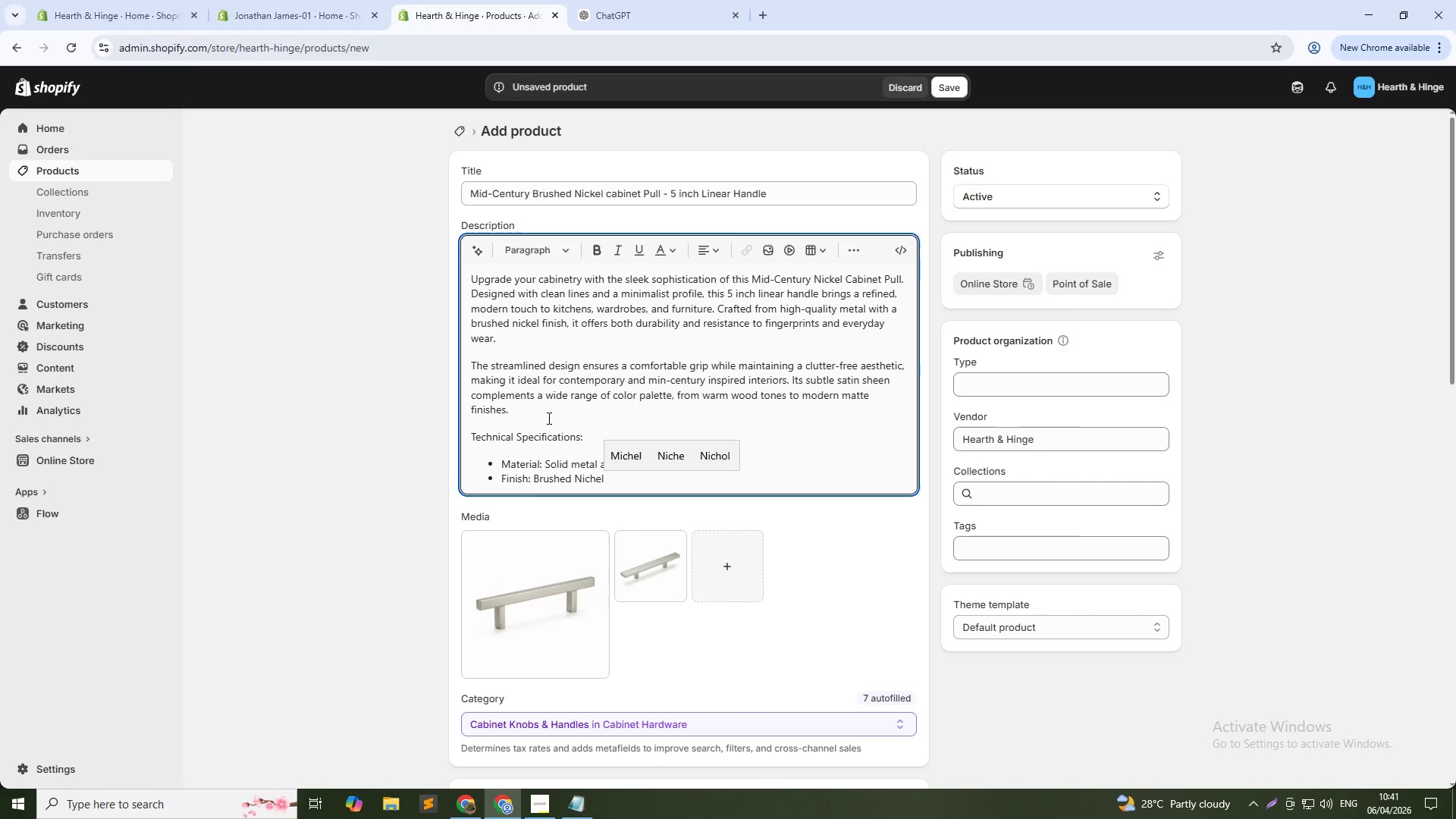 
key(Enter)
 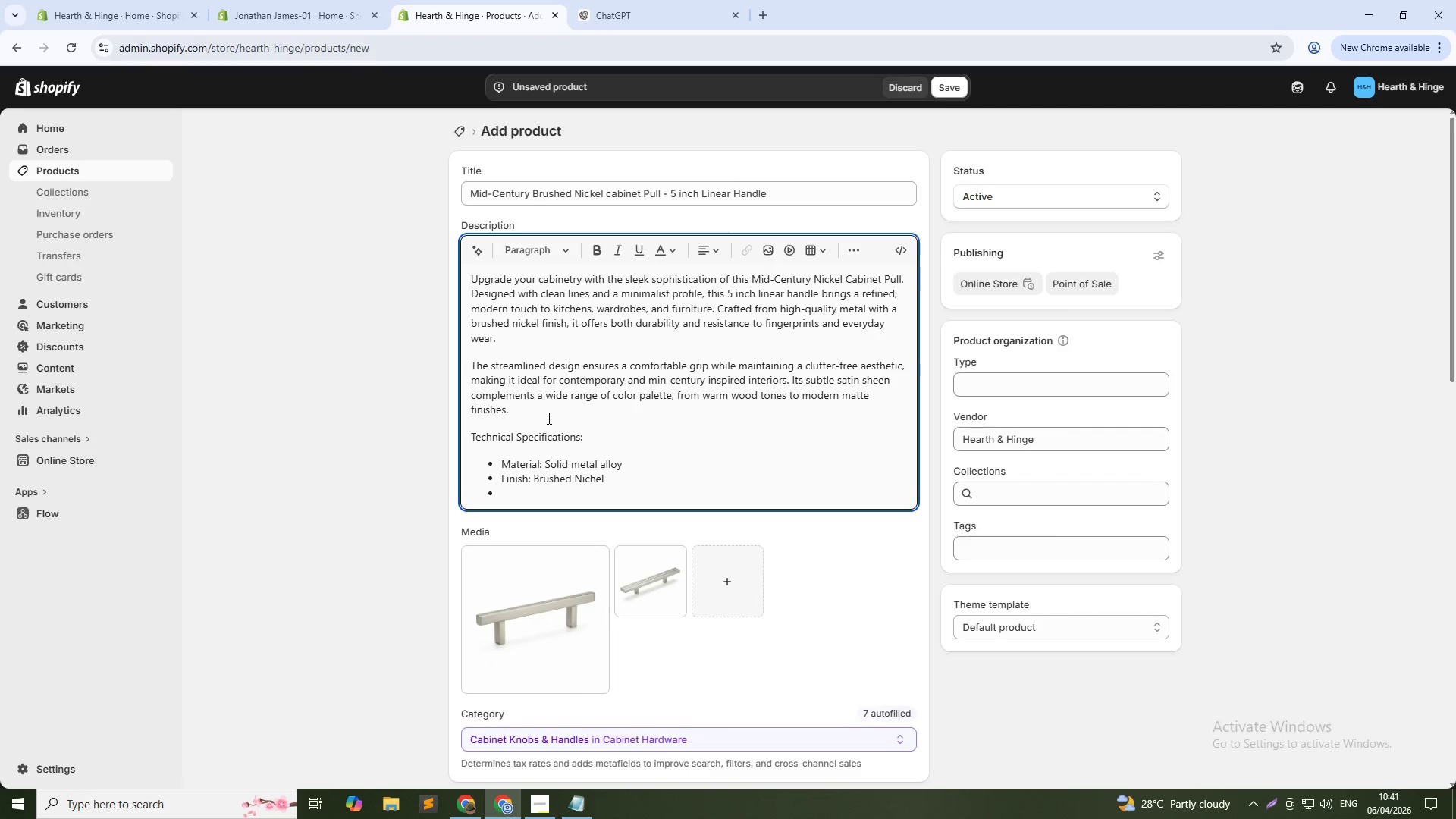 
key(Backspace)
key(Backspace)
key(Backspace)
key(Backspace)
type(kel)
 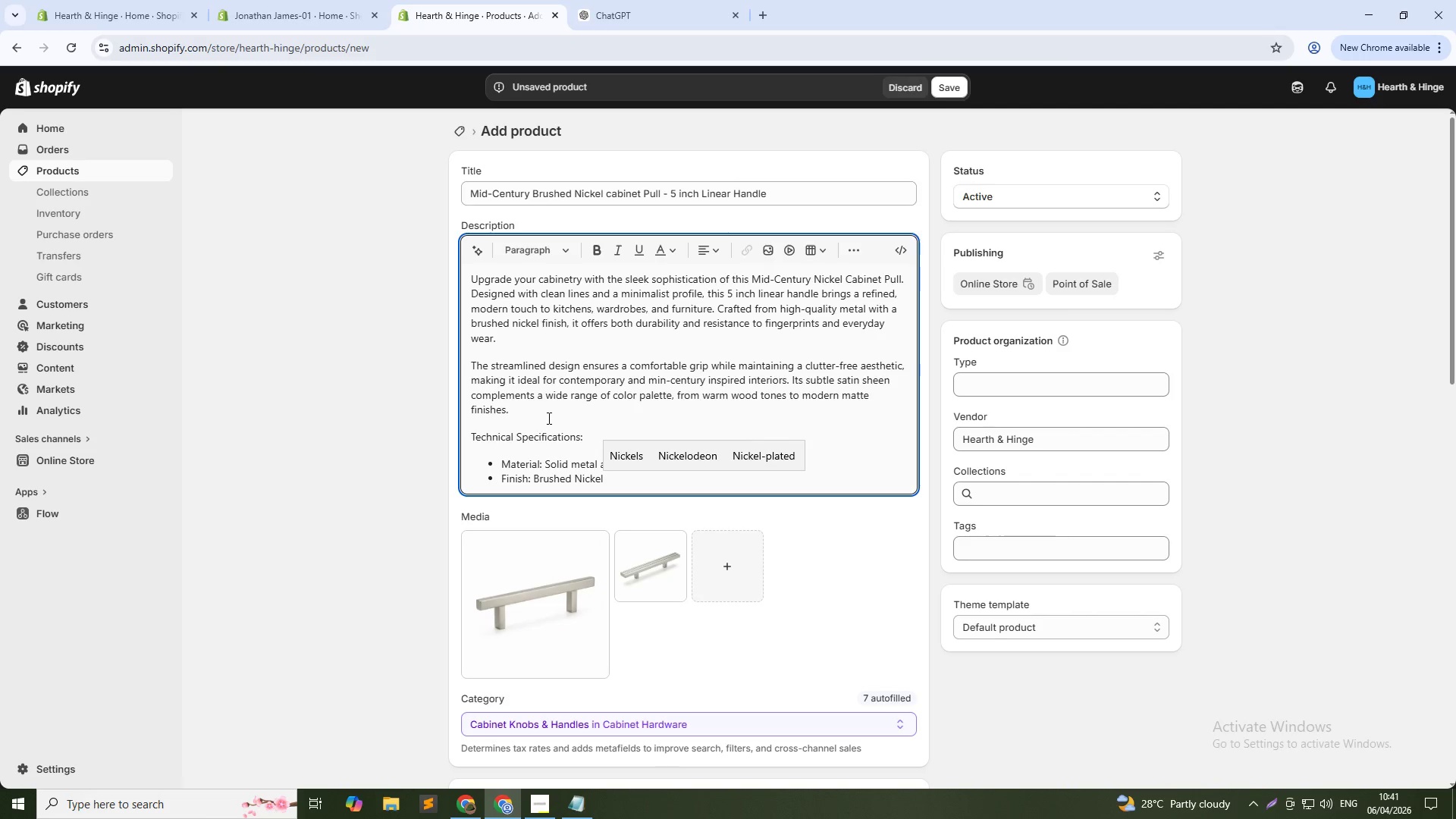 
wait(20.47)
 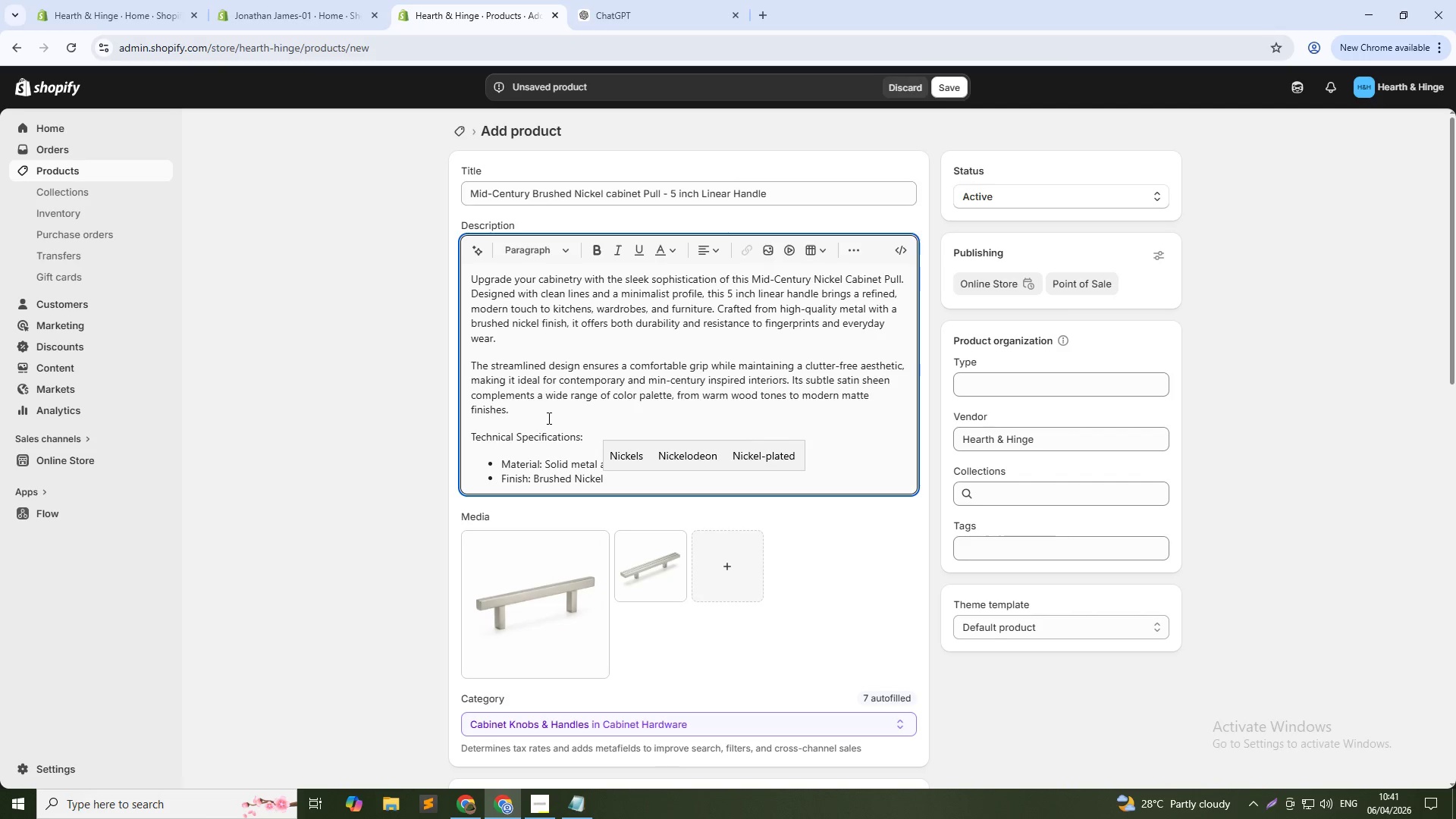 
key(Enter)
 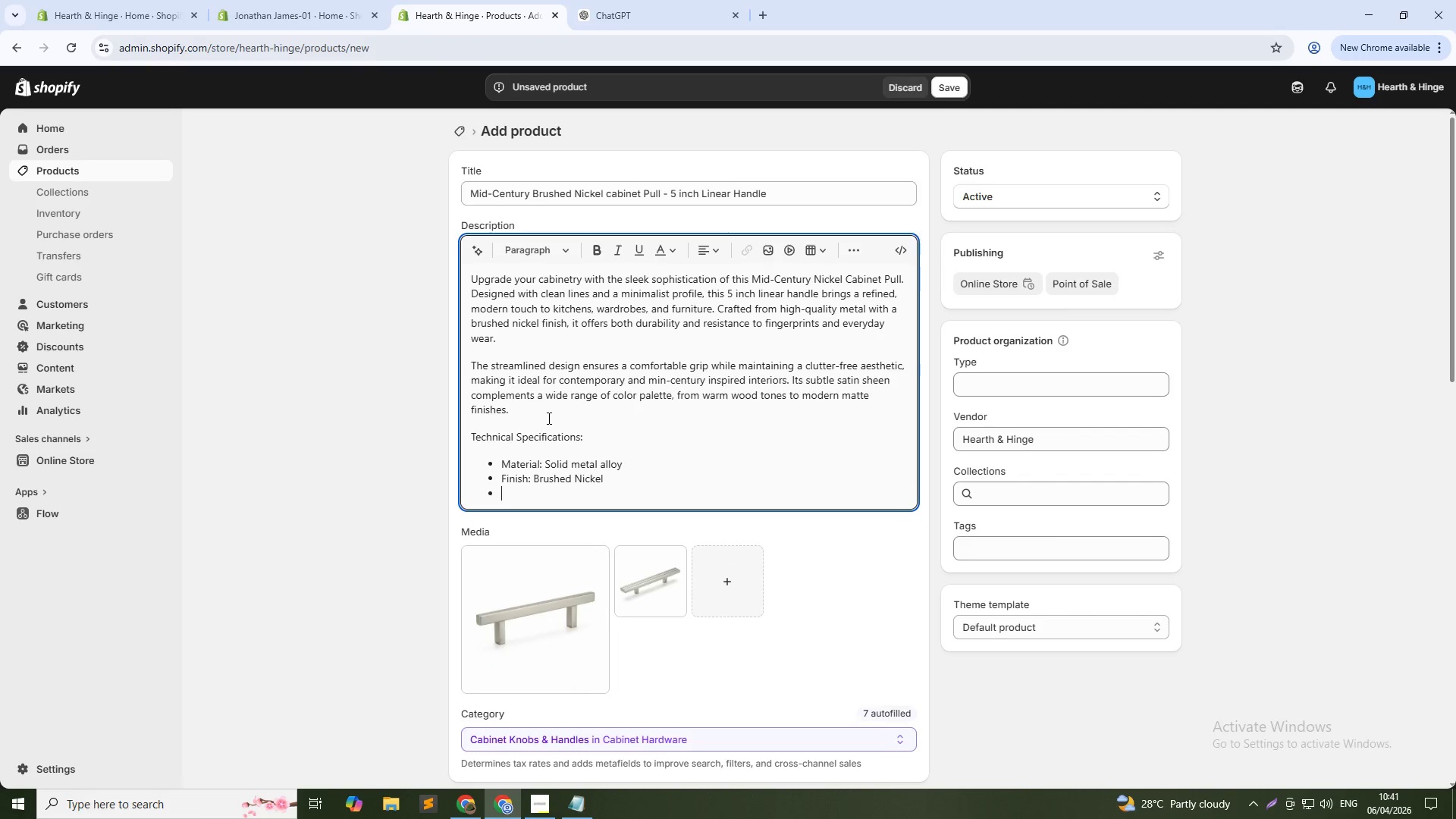 
type(Size: 5 inch ())
 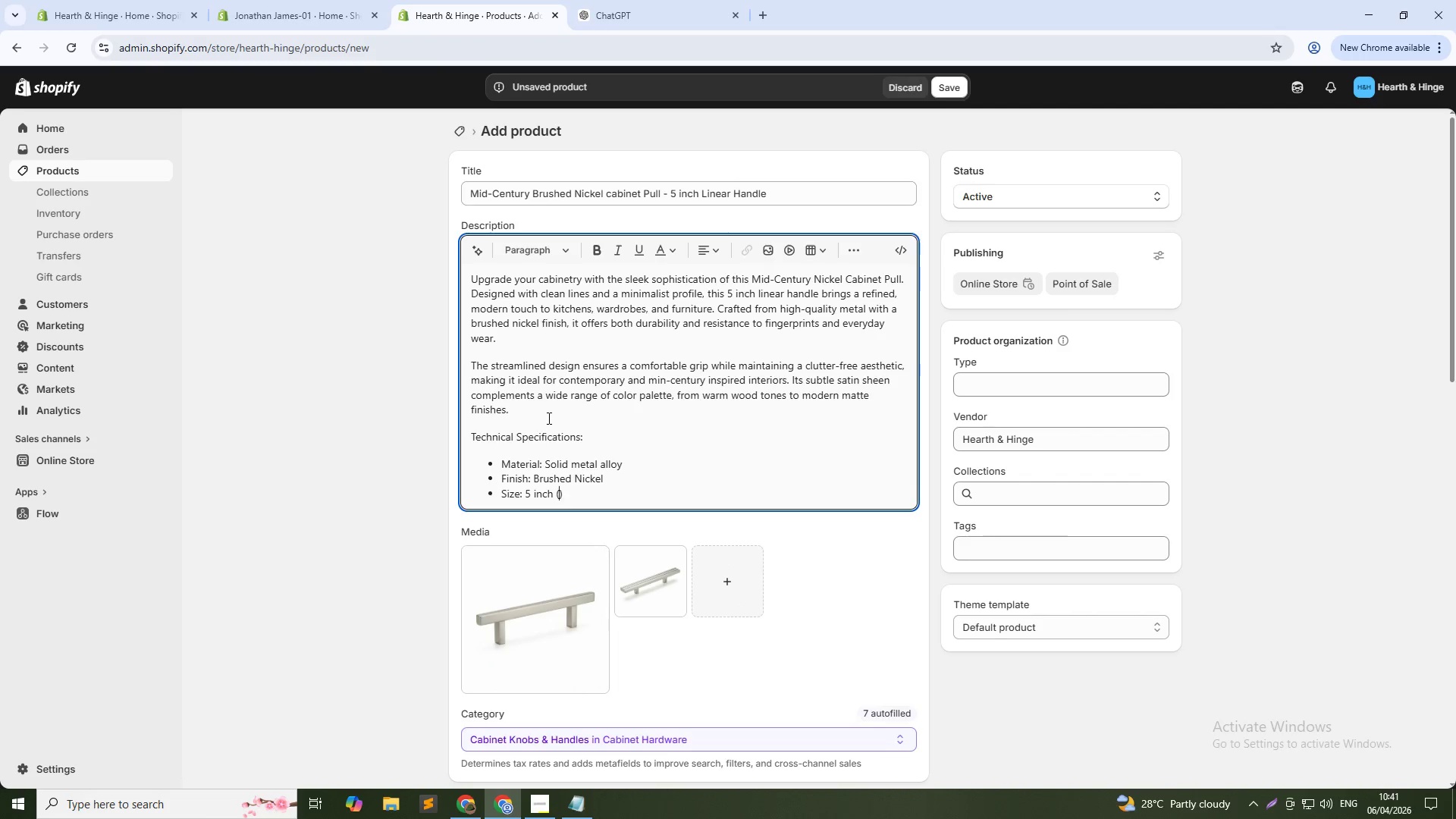 
key(ArrowLeft)
 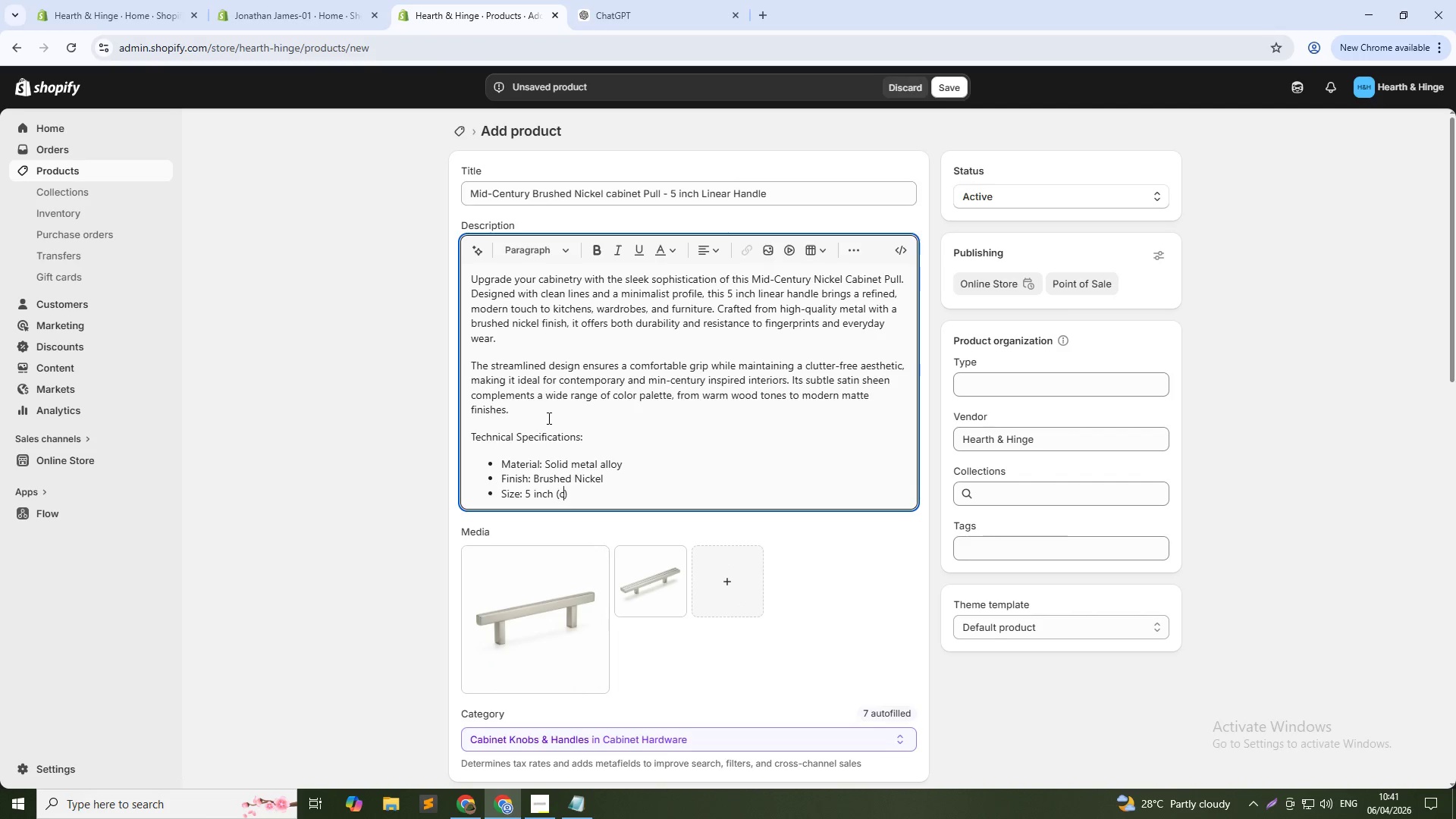 
type(center-to-center)
 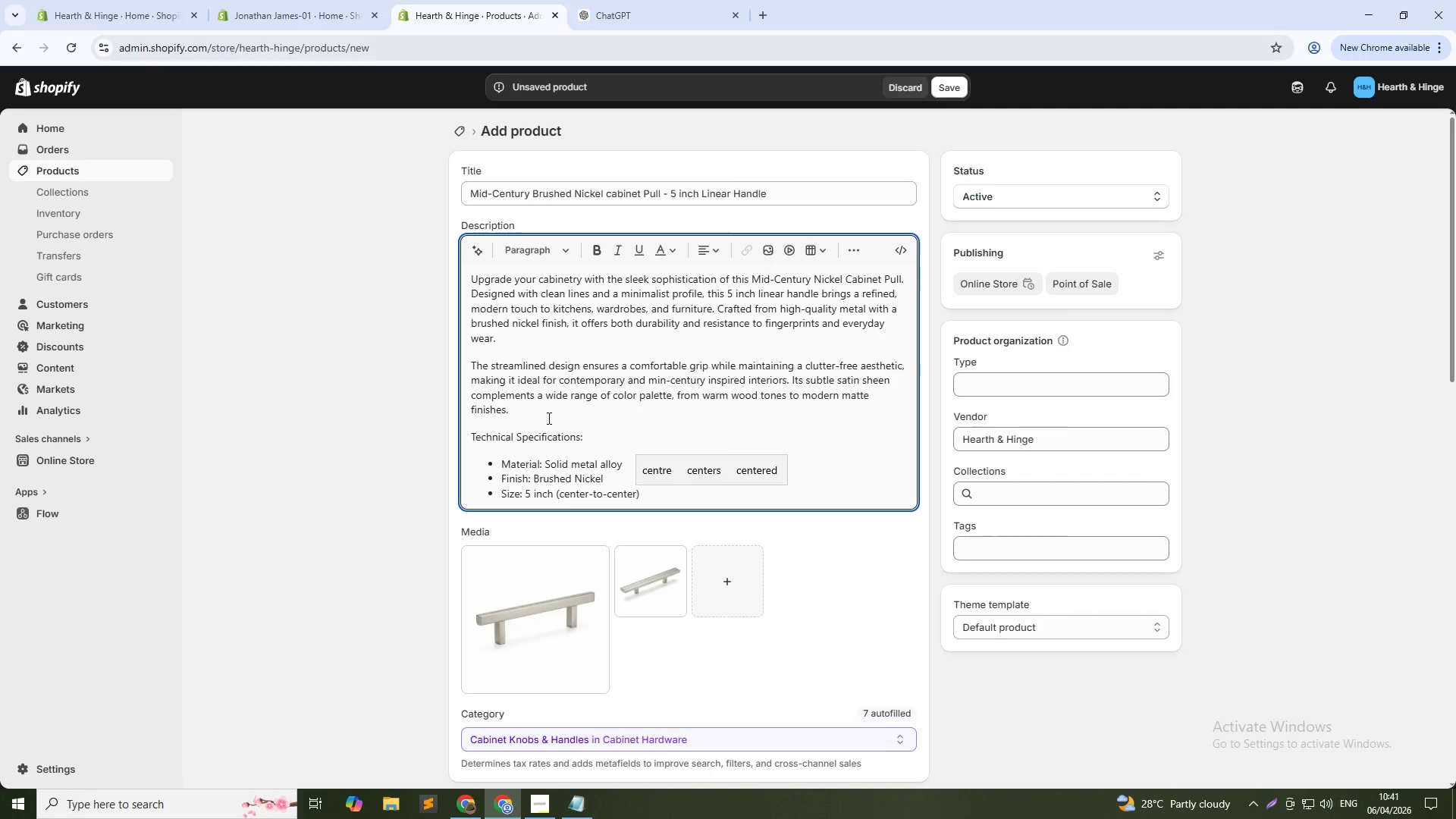 
key(ArrowRight)
 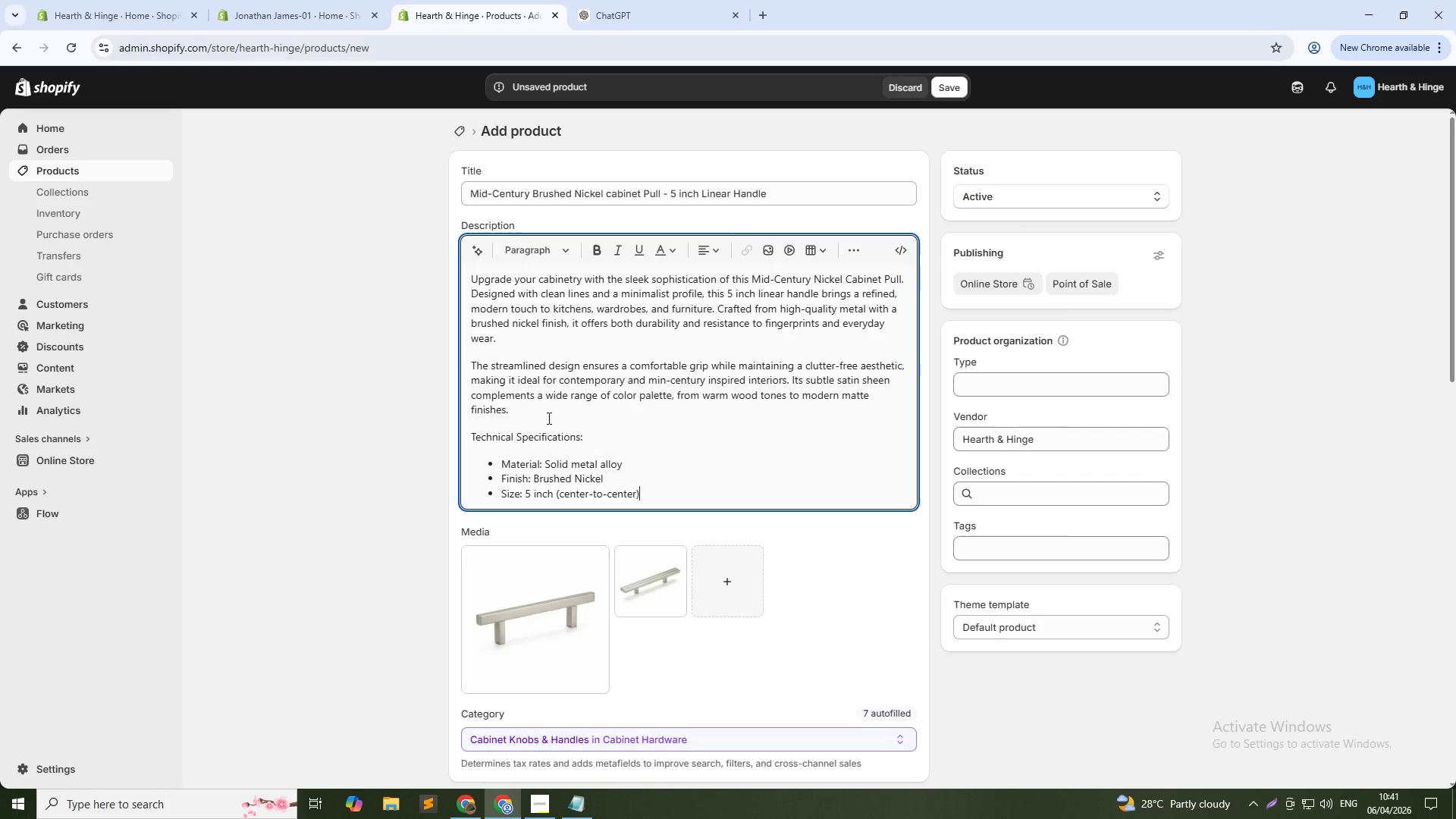 
key(Enter)
 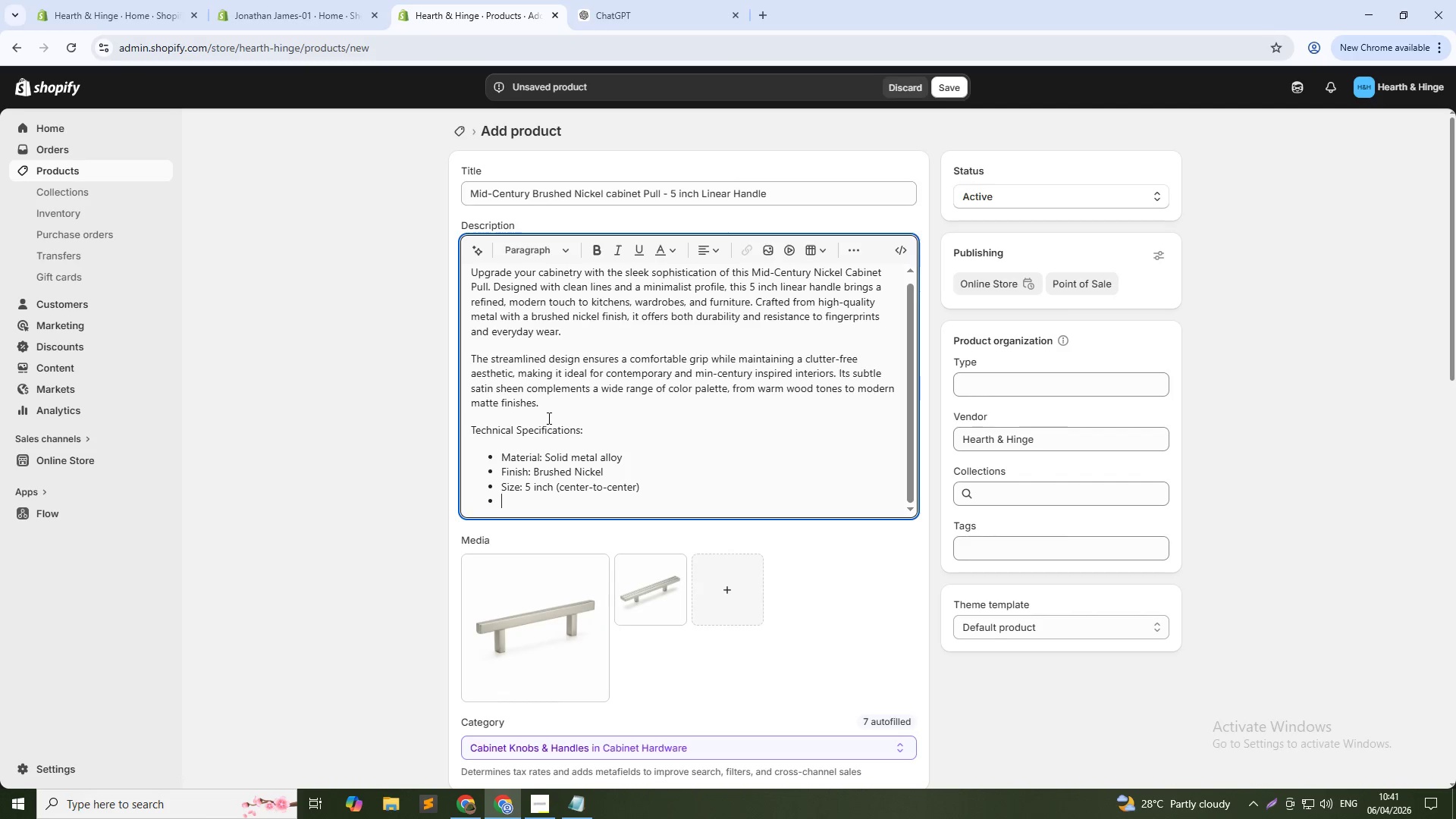 
type(Screw Type)
 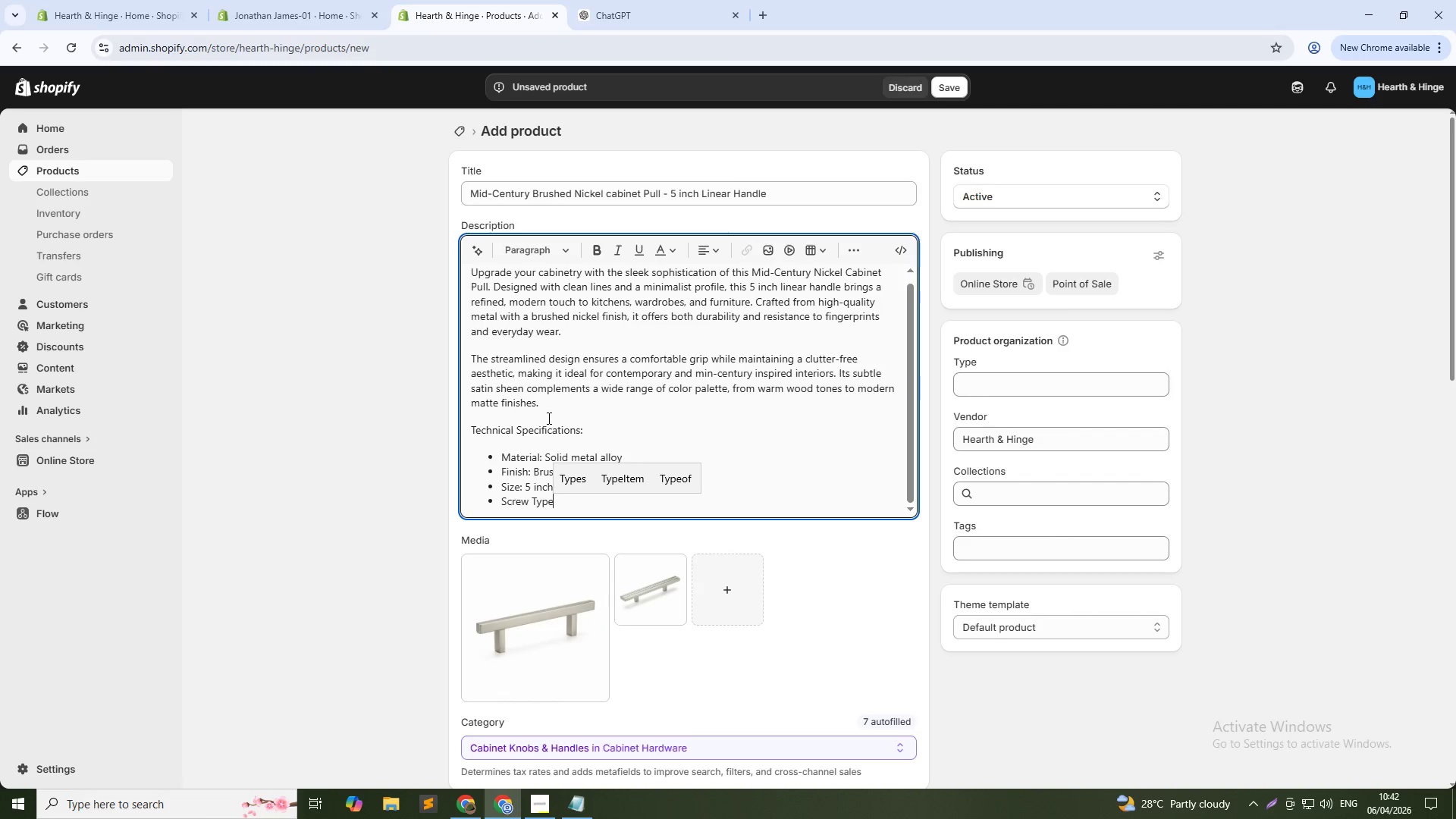 
type(: Standard M4 cabinet screws ())
 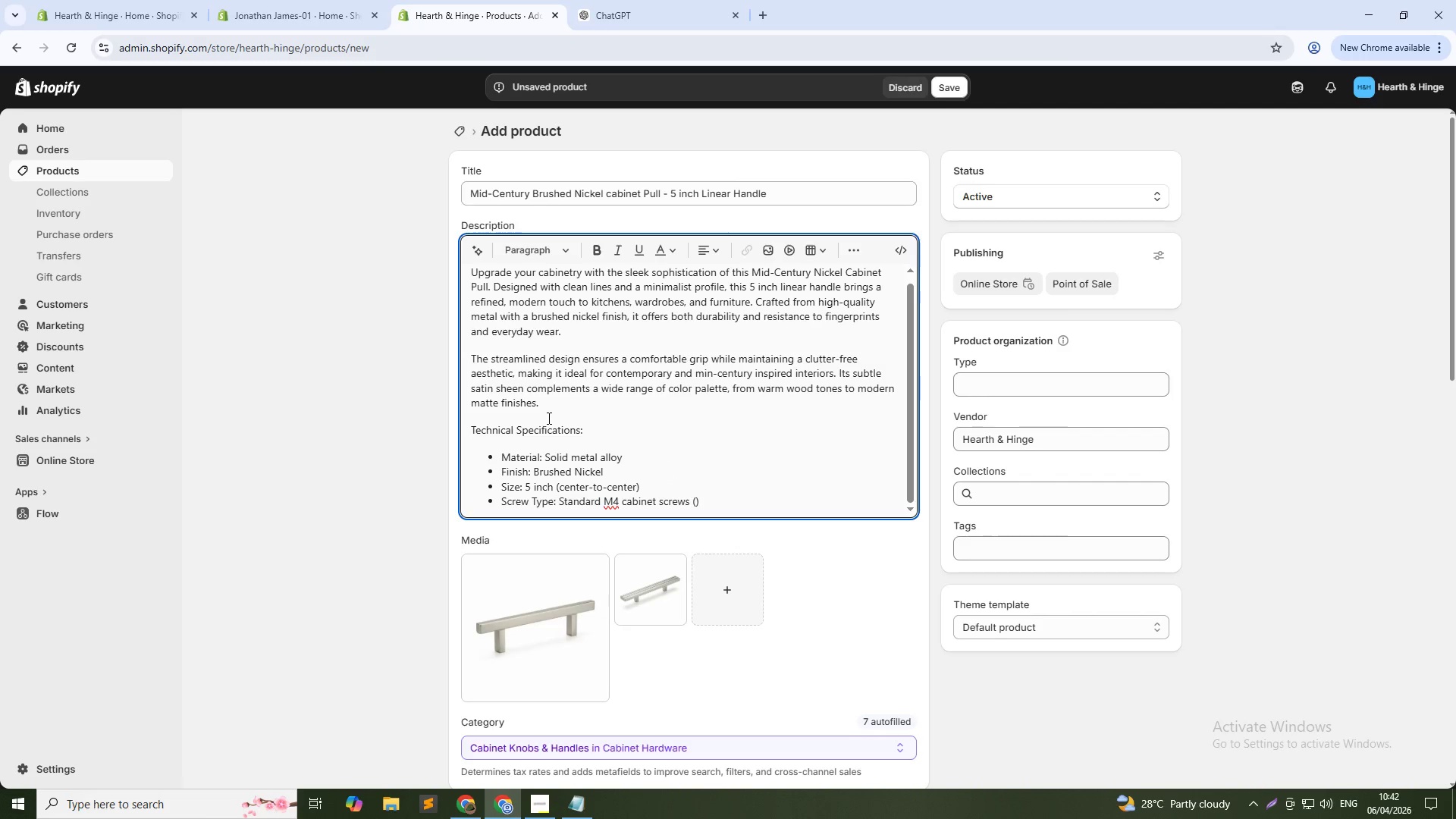 
key(ArrowLeft)
 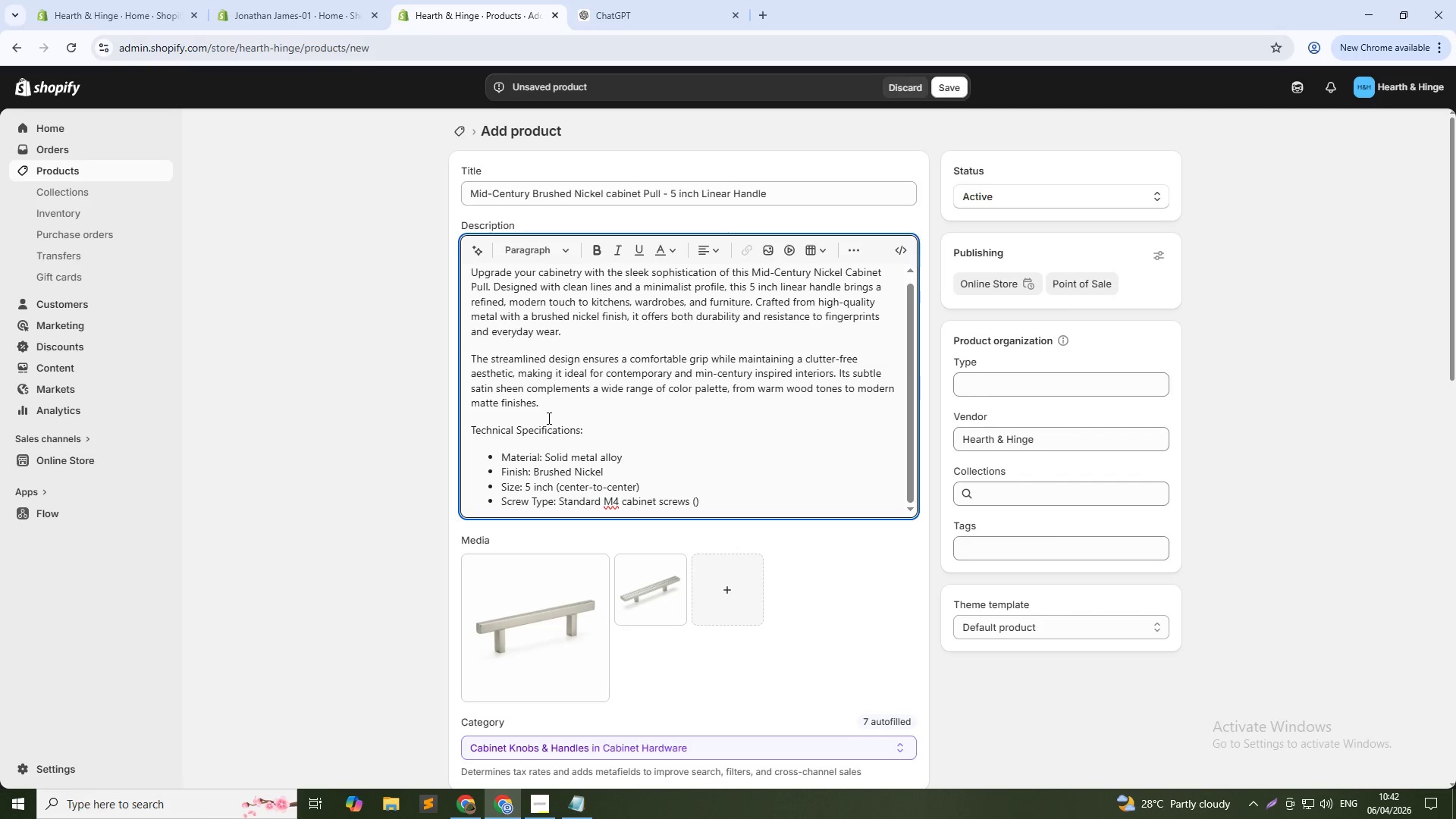 
type(included)
 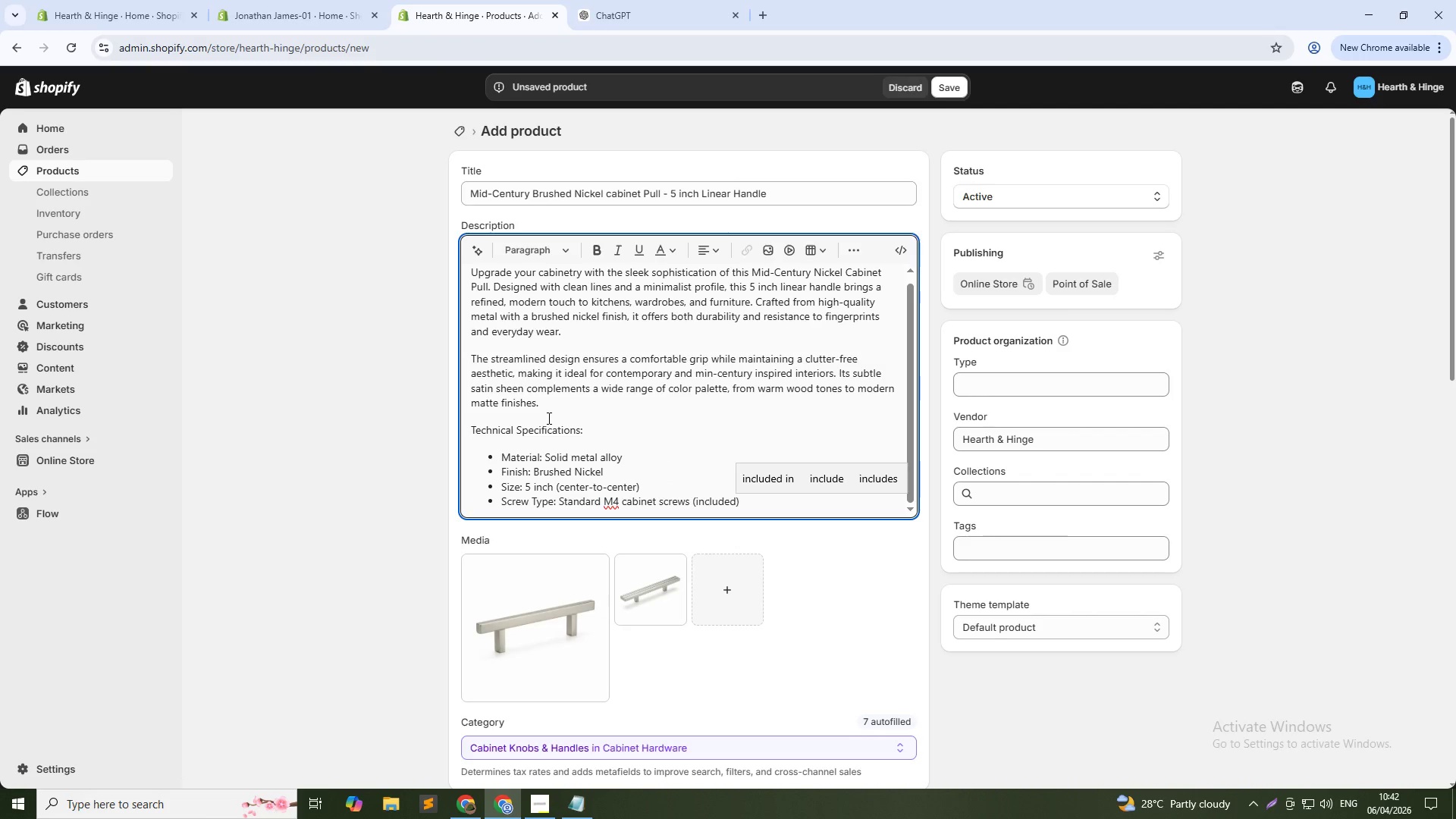 
key(ArrowRight)
 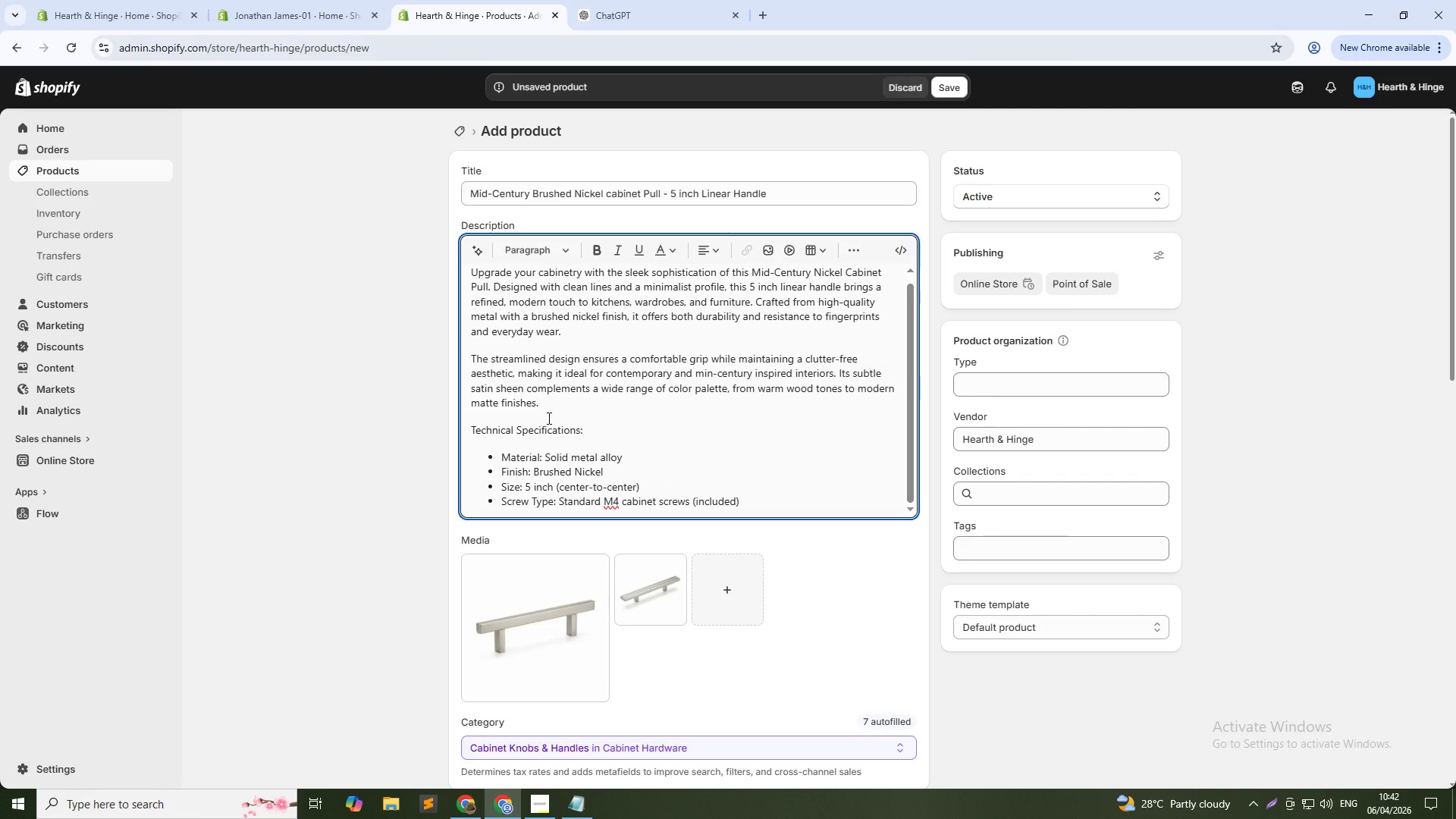 
key(Enter)
 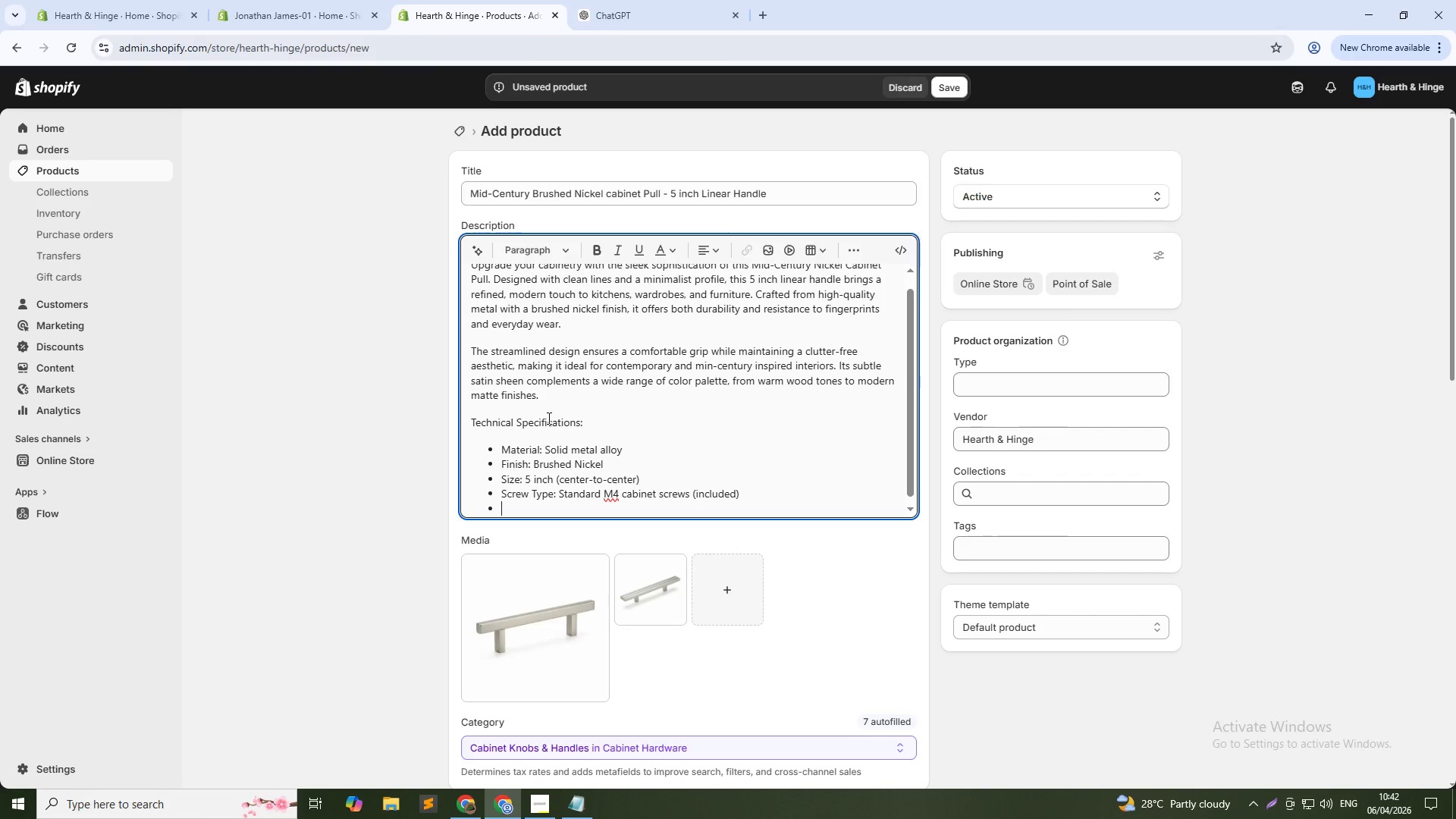 
type(Weight: Approx. 100-2)
key(Backspace)
type(150g)
 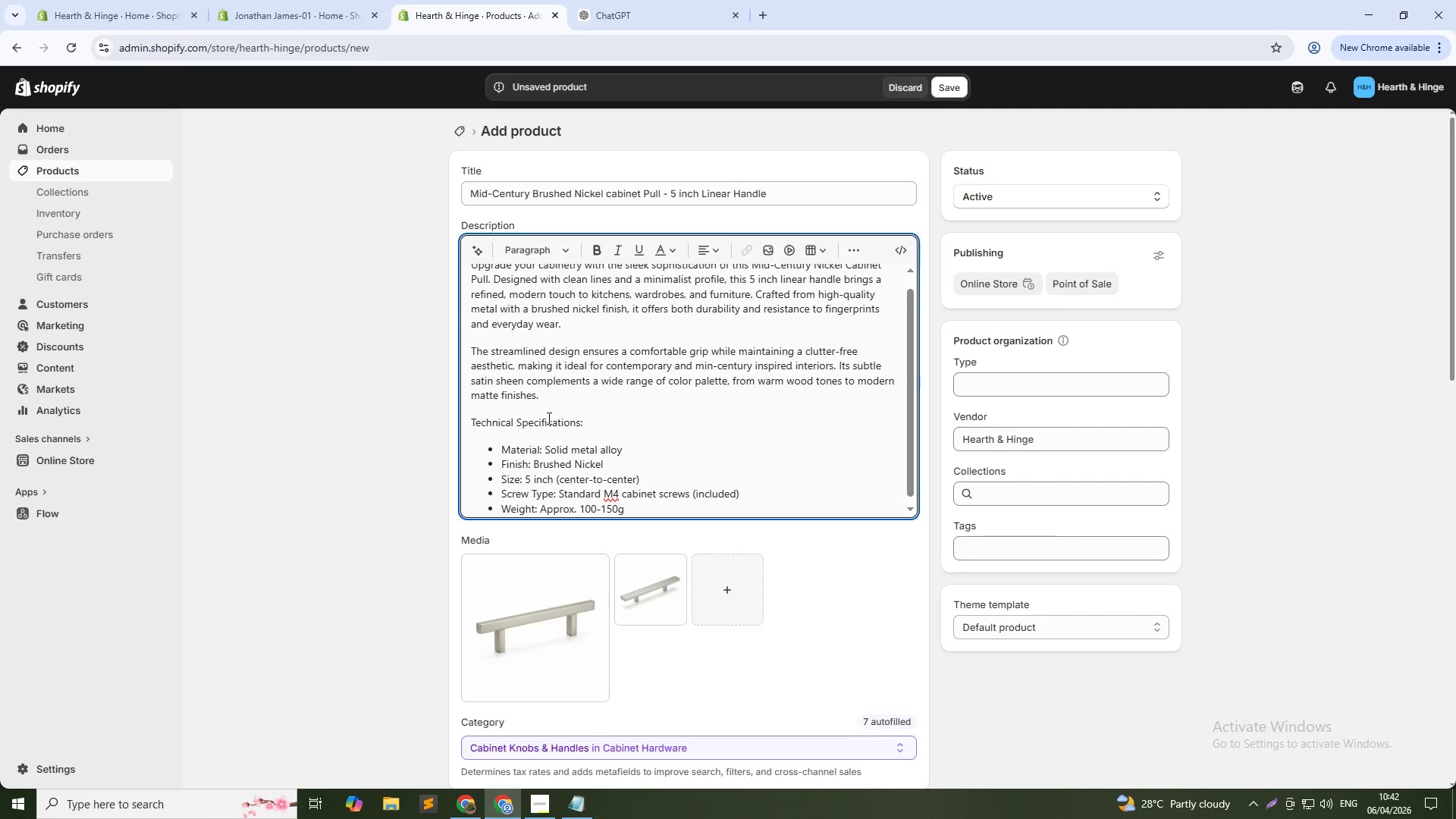 
key(ArrowRight)
 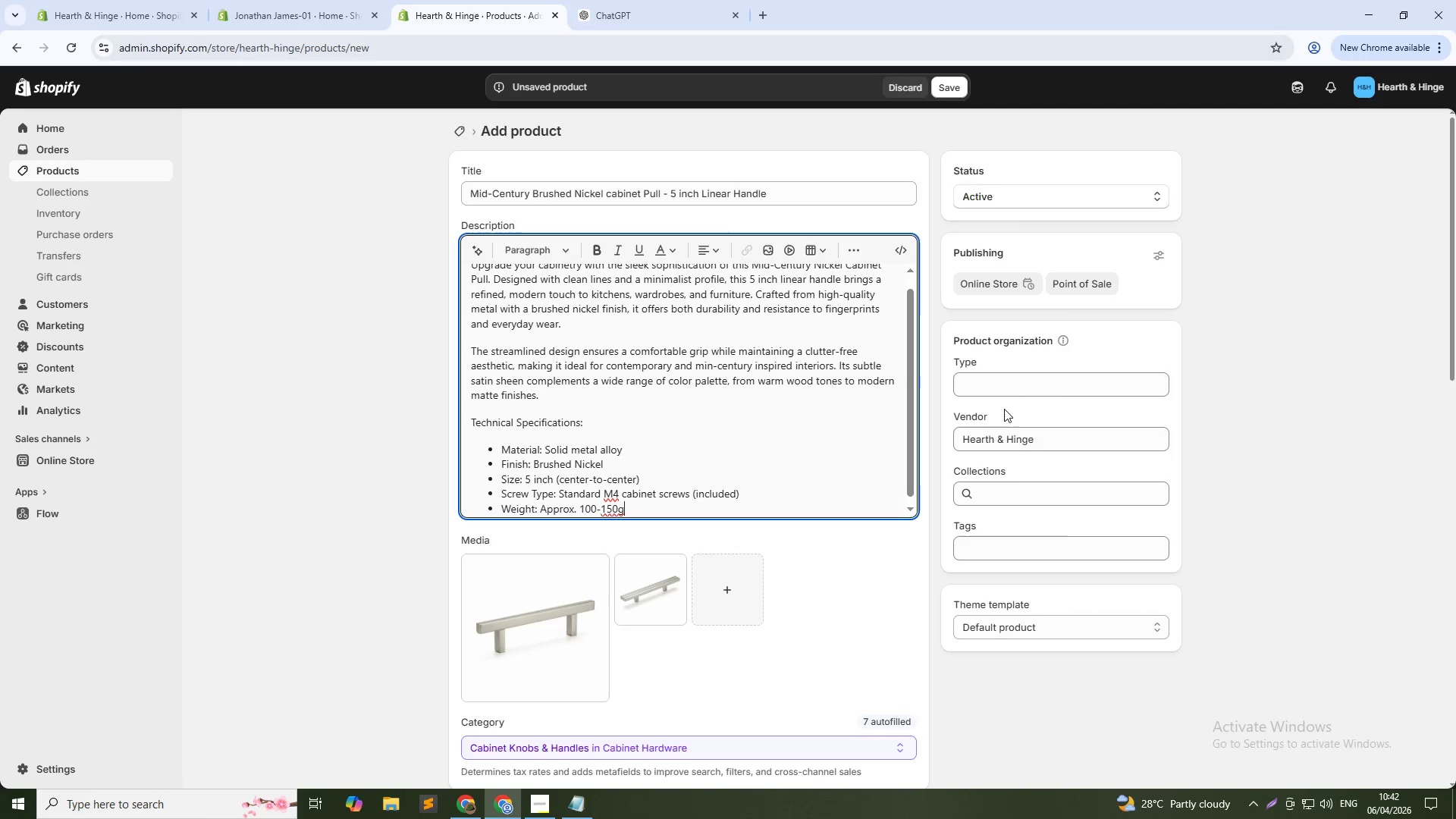 
left_click([999, 384])
 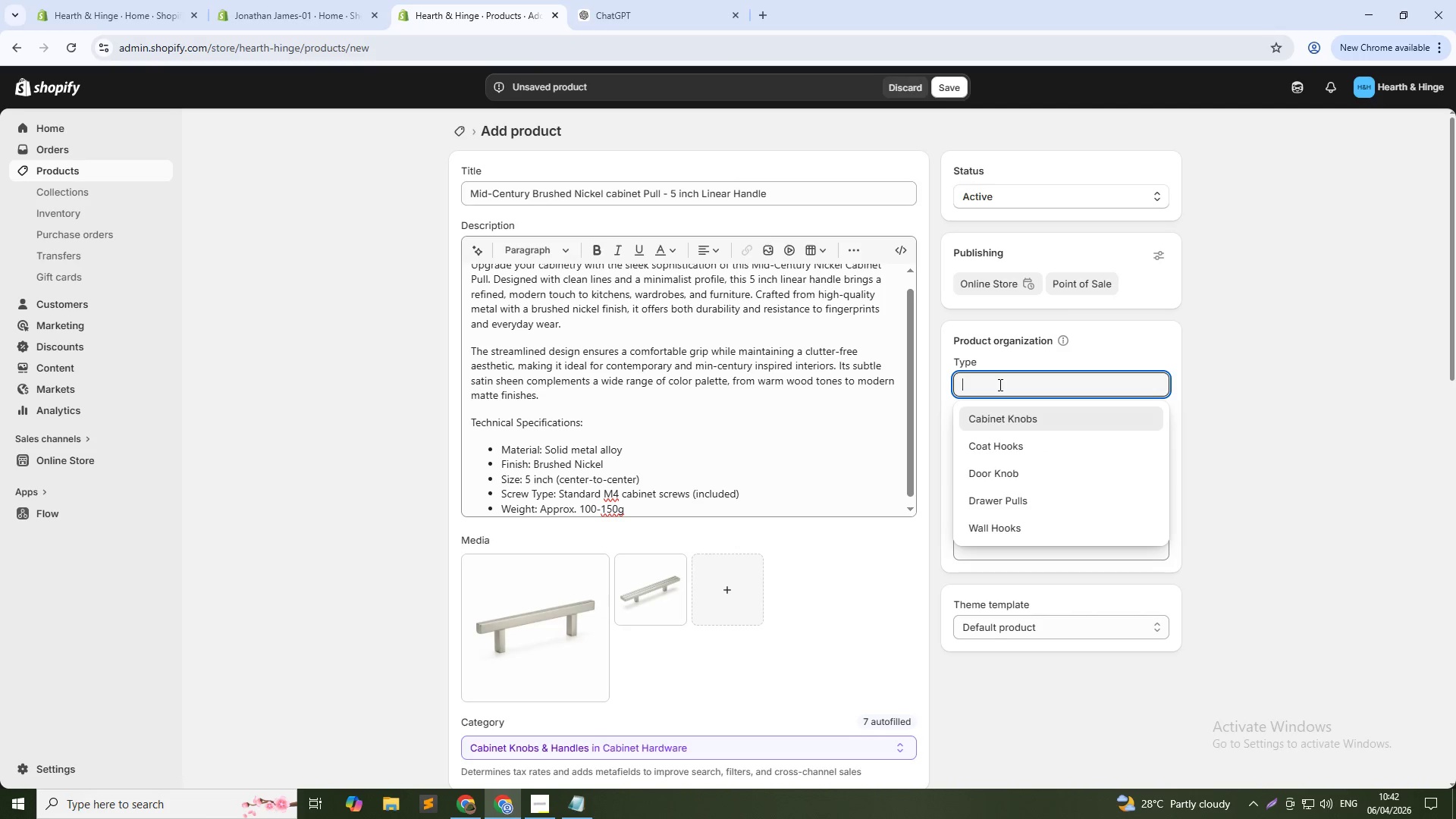 
type(cabinet Pullls)
 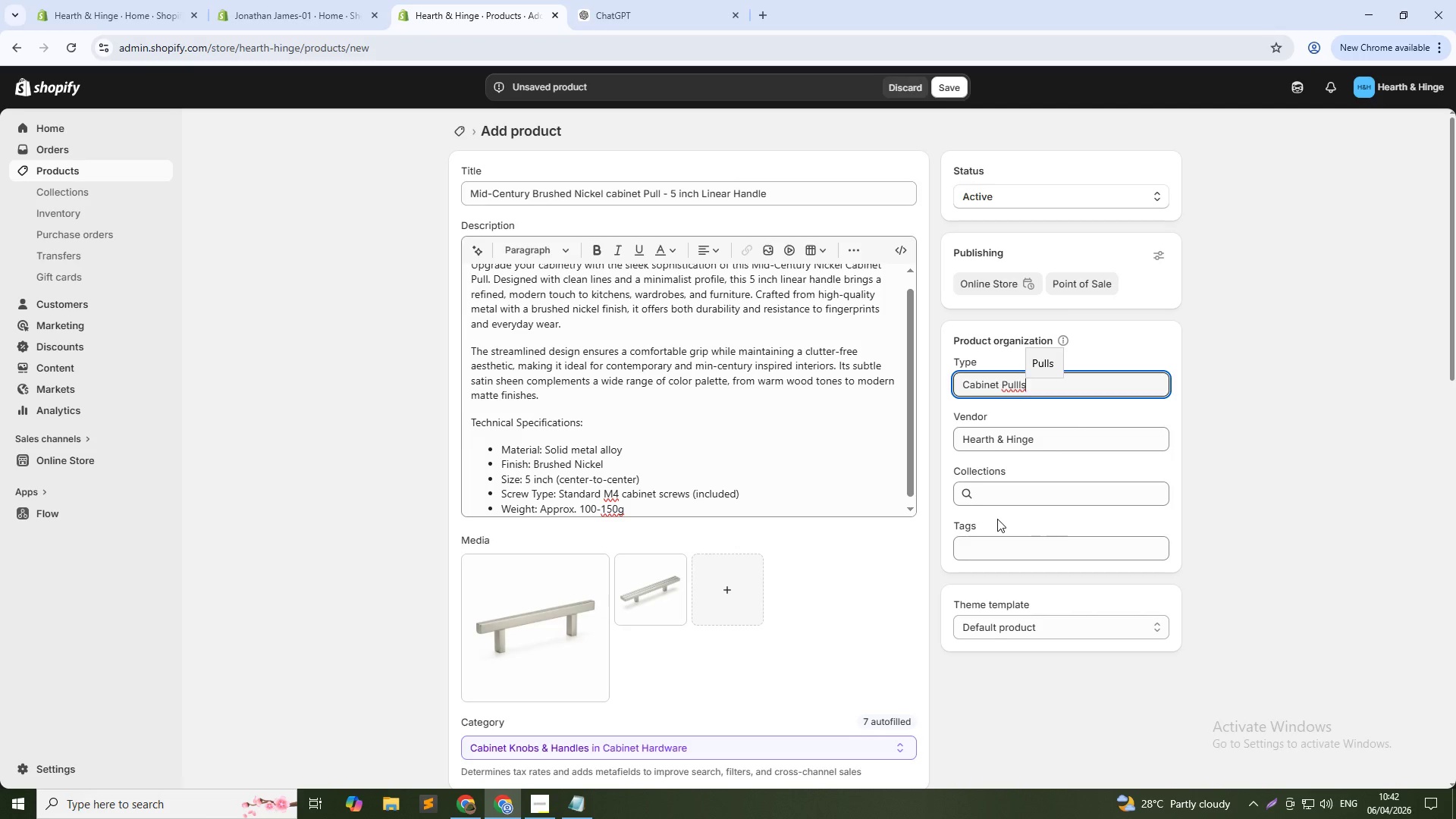 
key(Backspace)
 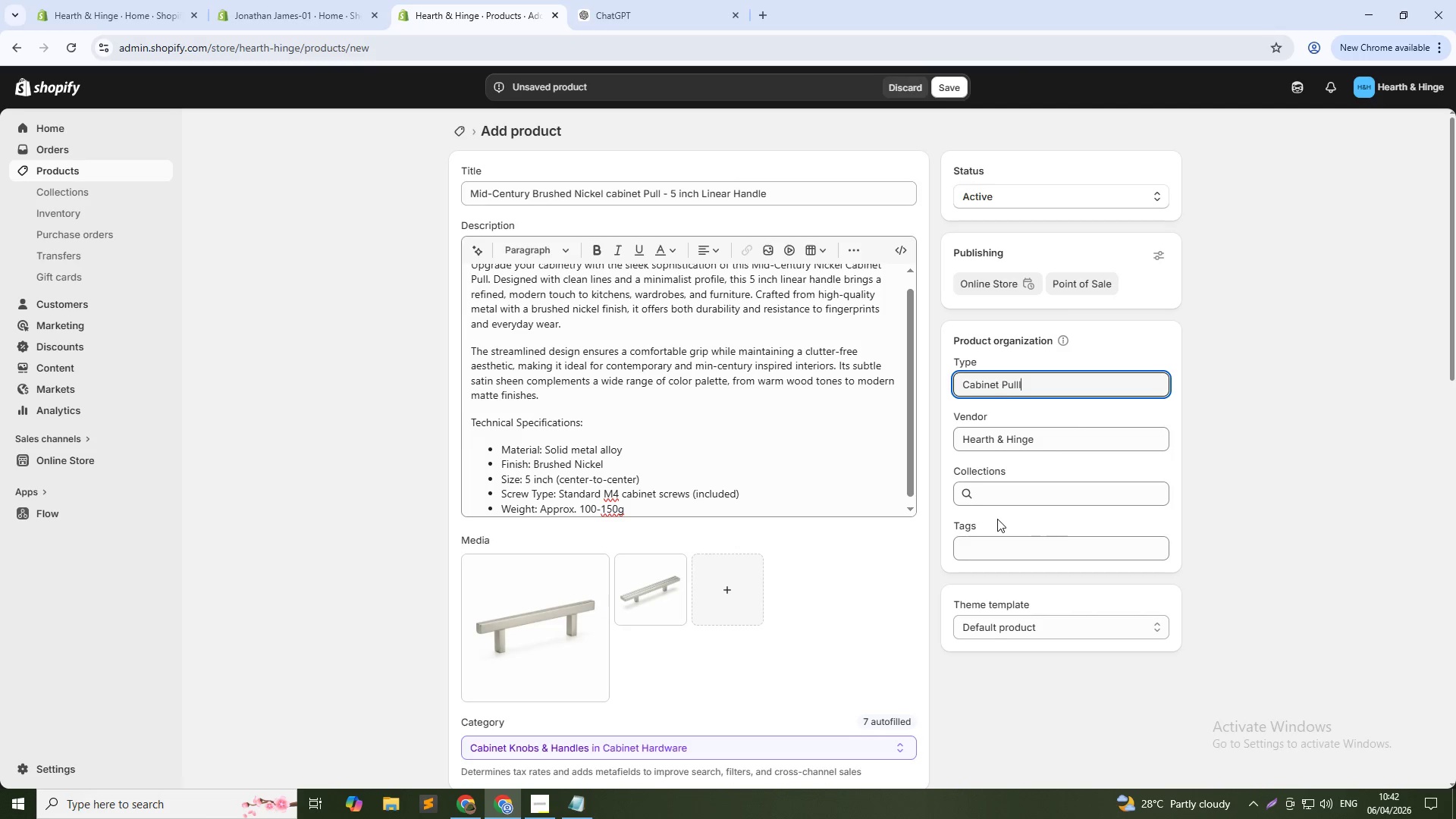 
key(Backspace)
 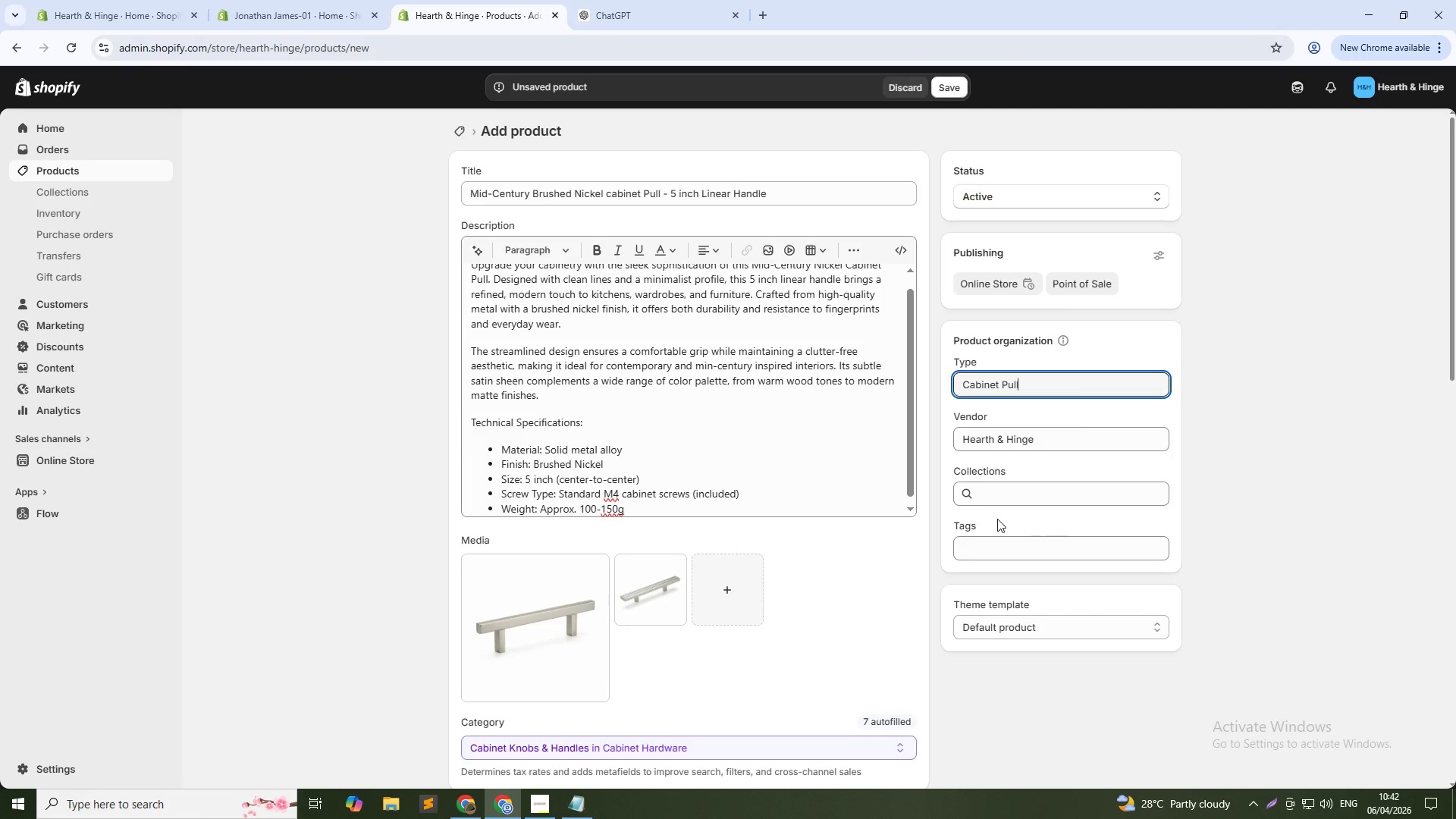 
key(S)
 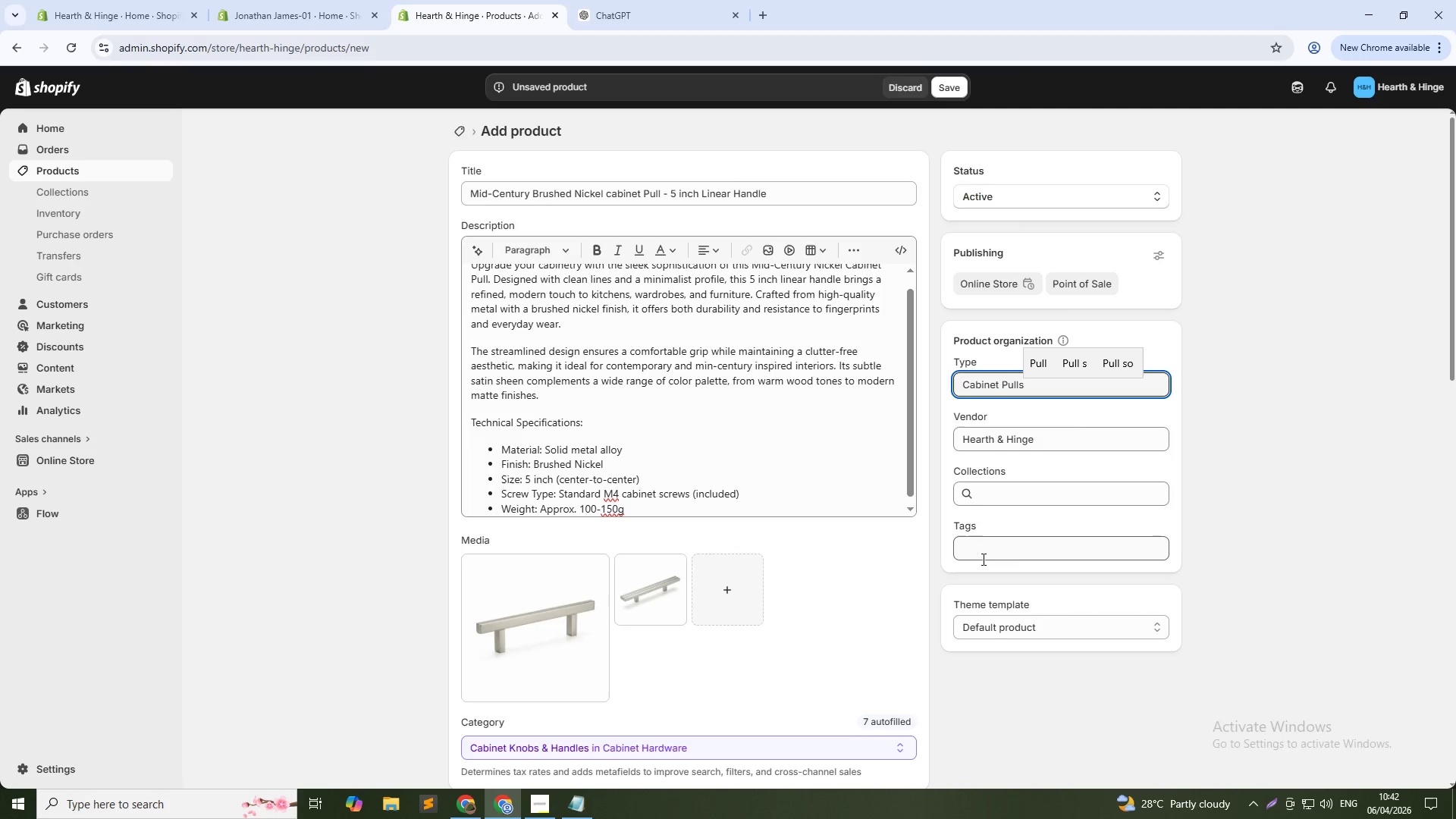 
left_click([981, 551])
 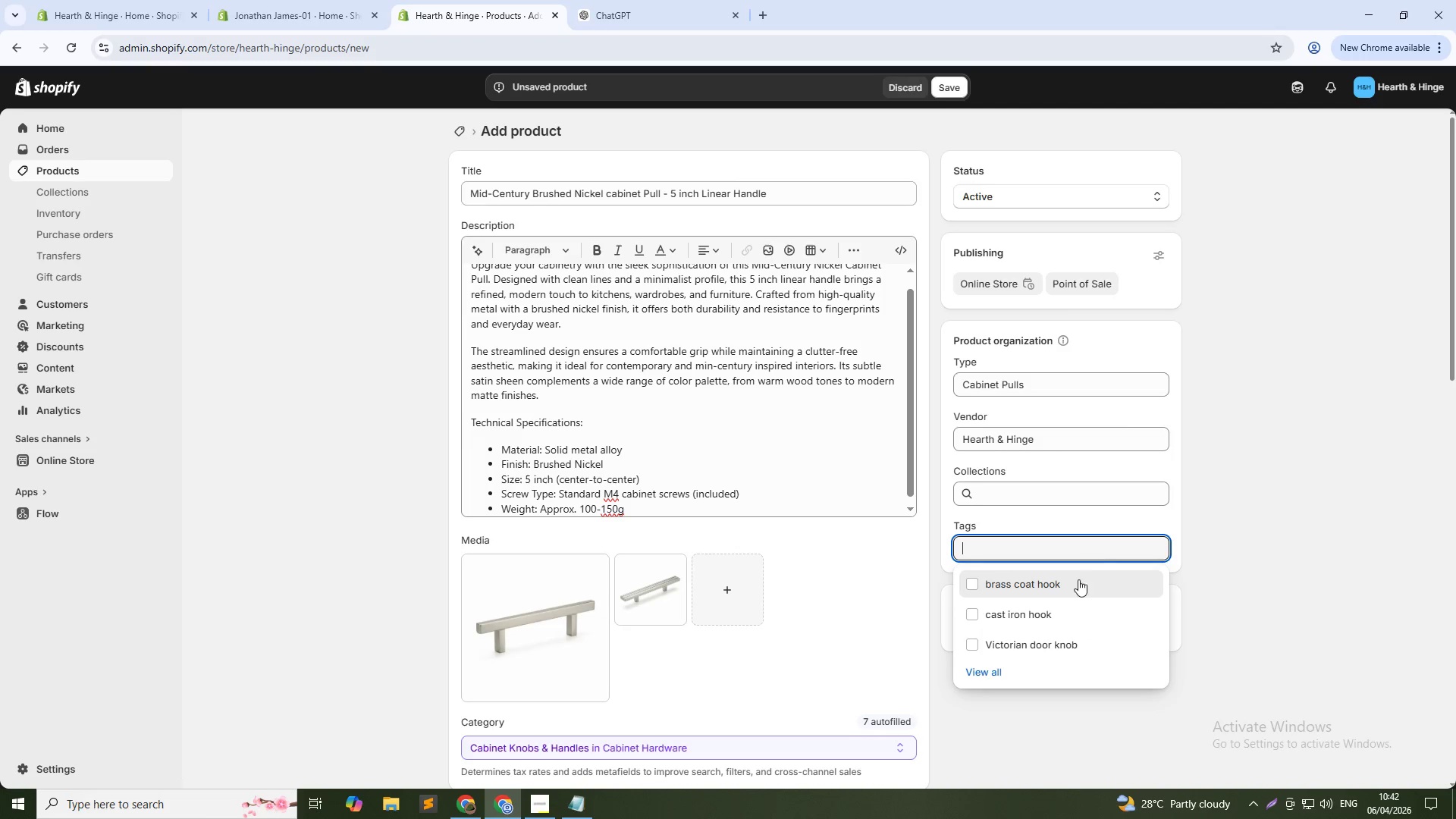 
type(brushed nich)
key(Backspace)
type(kel pull)
 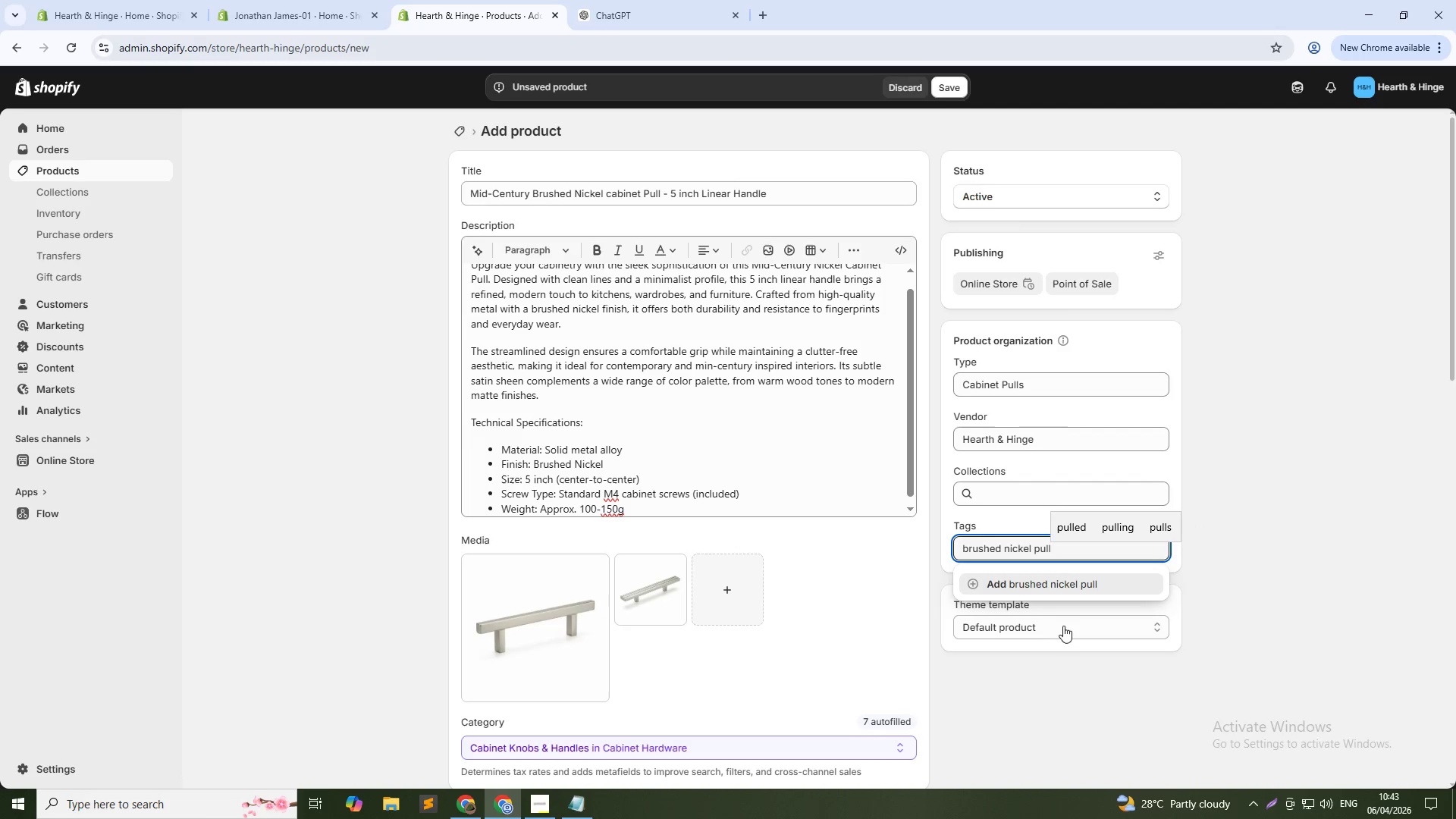 
left_click([1041, 586])
 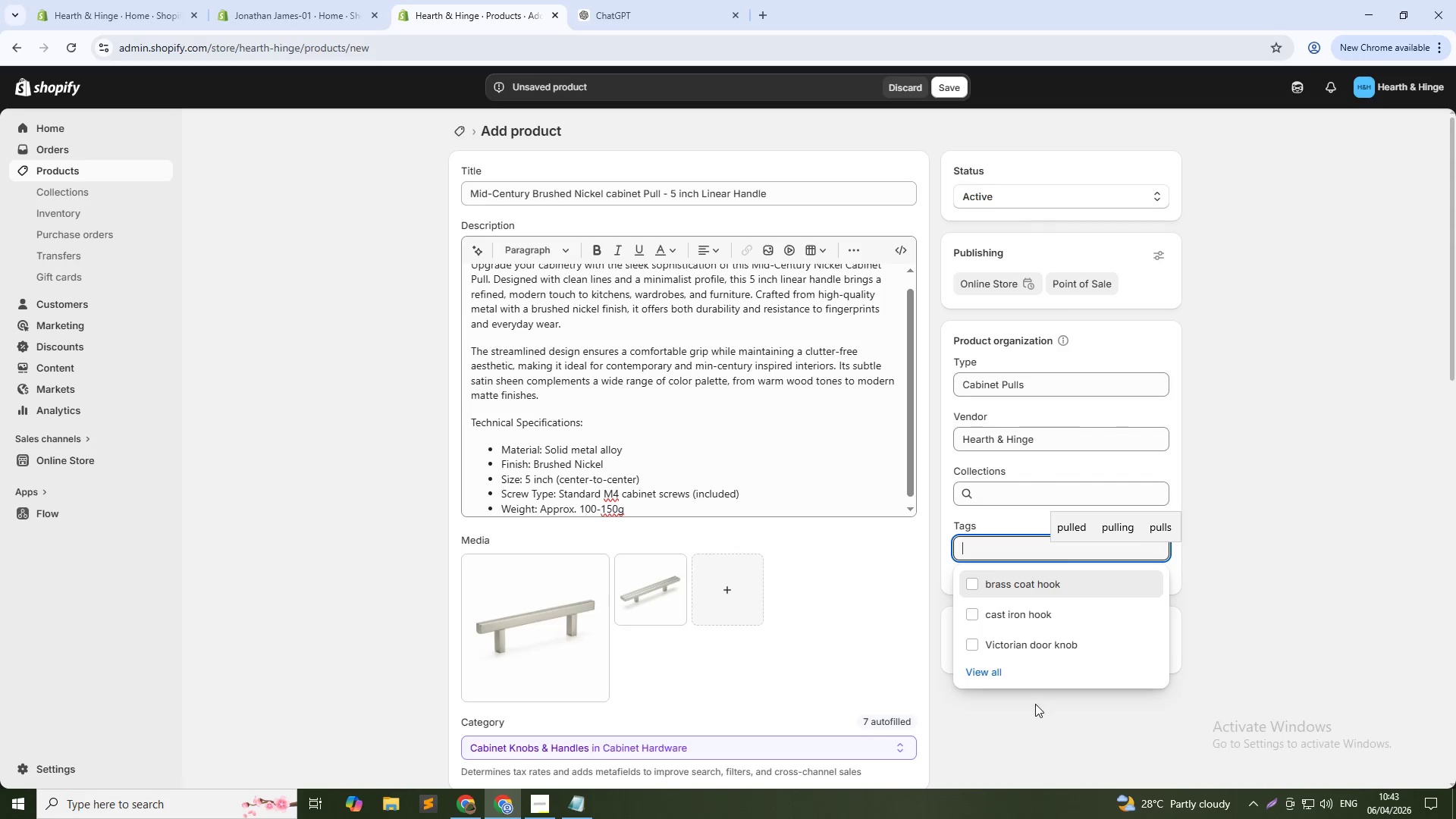 
scroll: coordinate [1012, 711], scroll_direction: down, amount: 1.0
 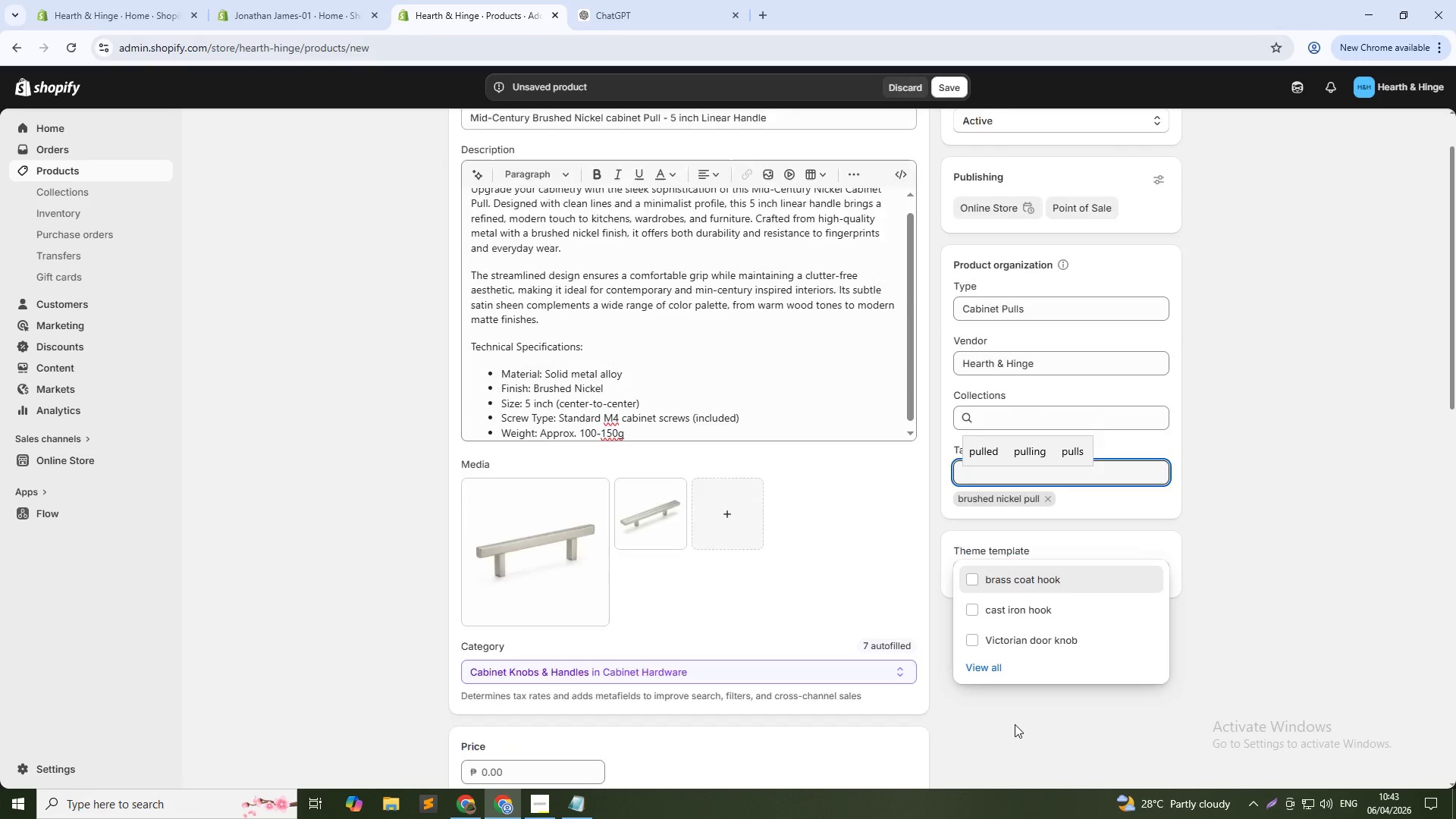 
left_click([1015, 724])
 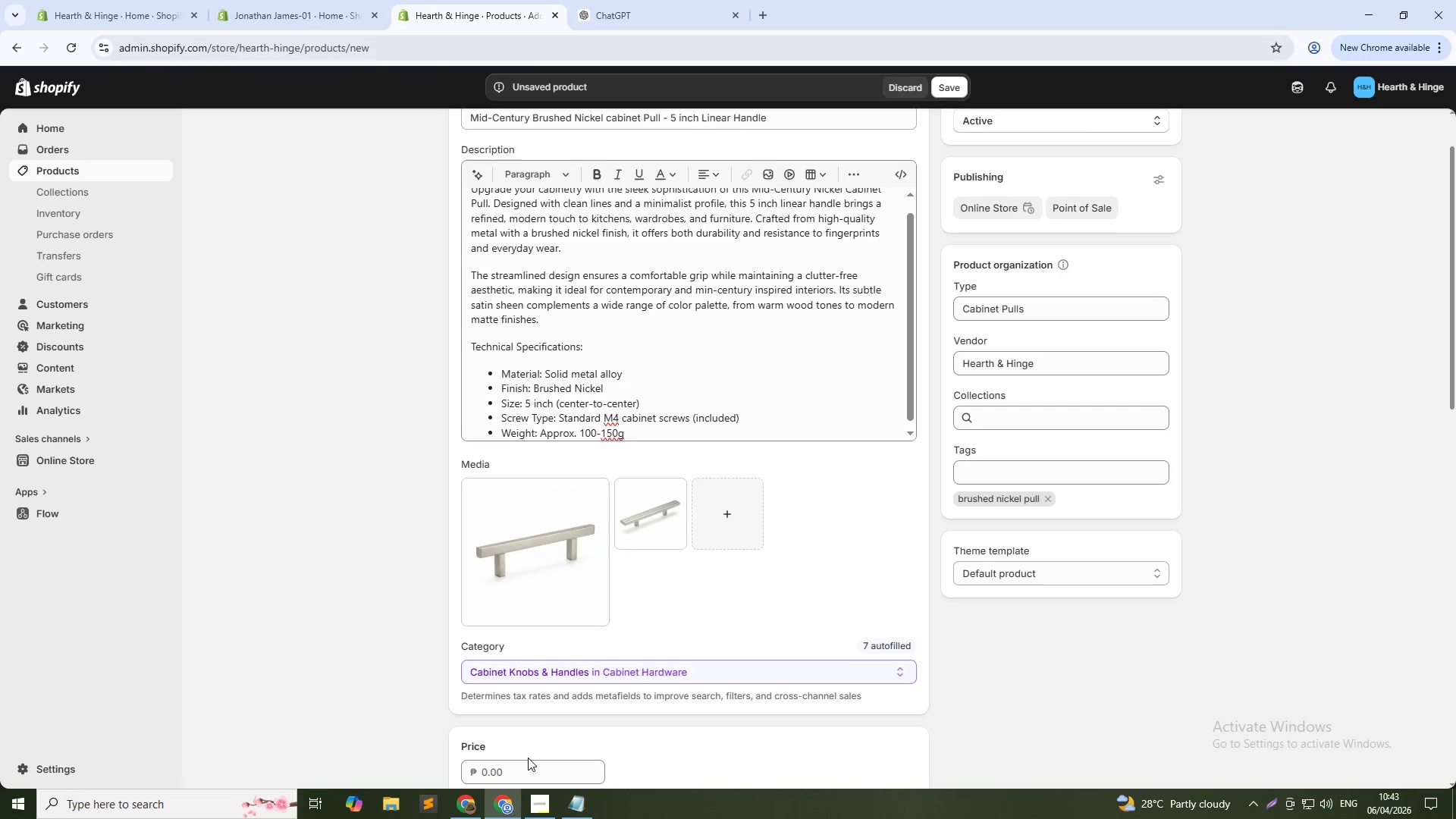 
left_click([526, 770])
 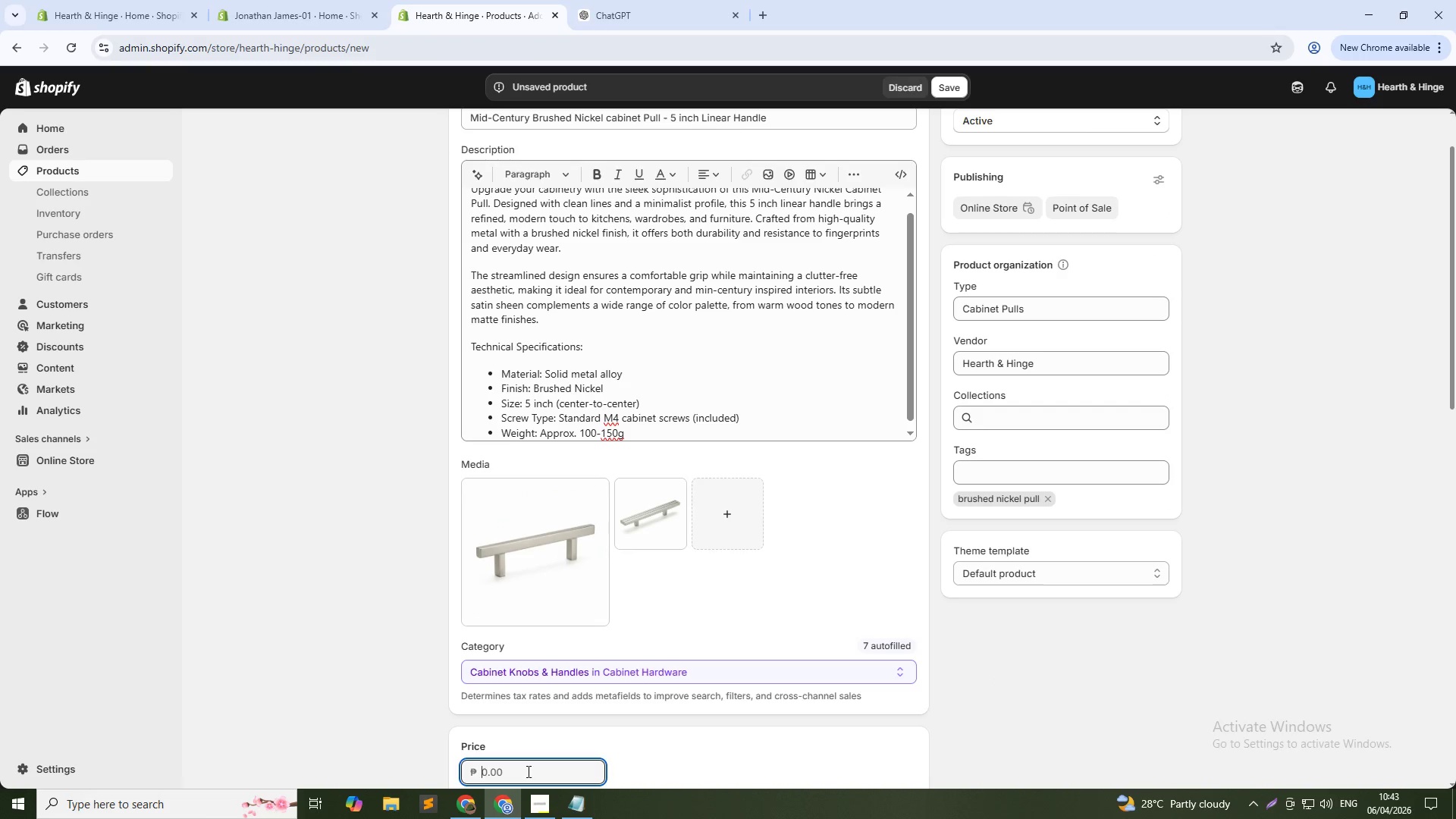 
key(Numpad1)
 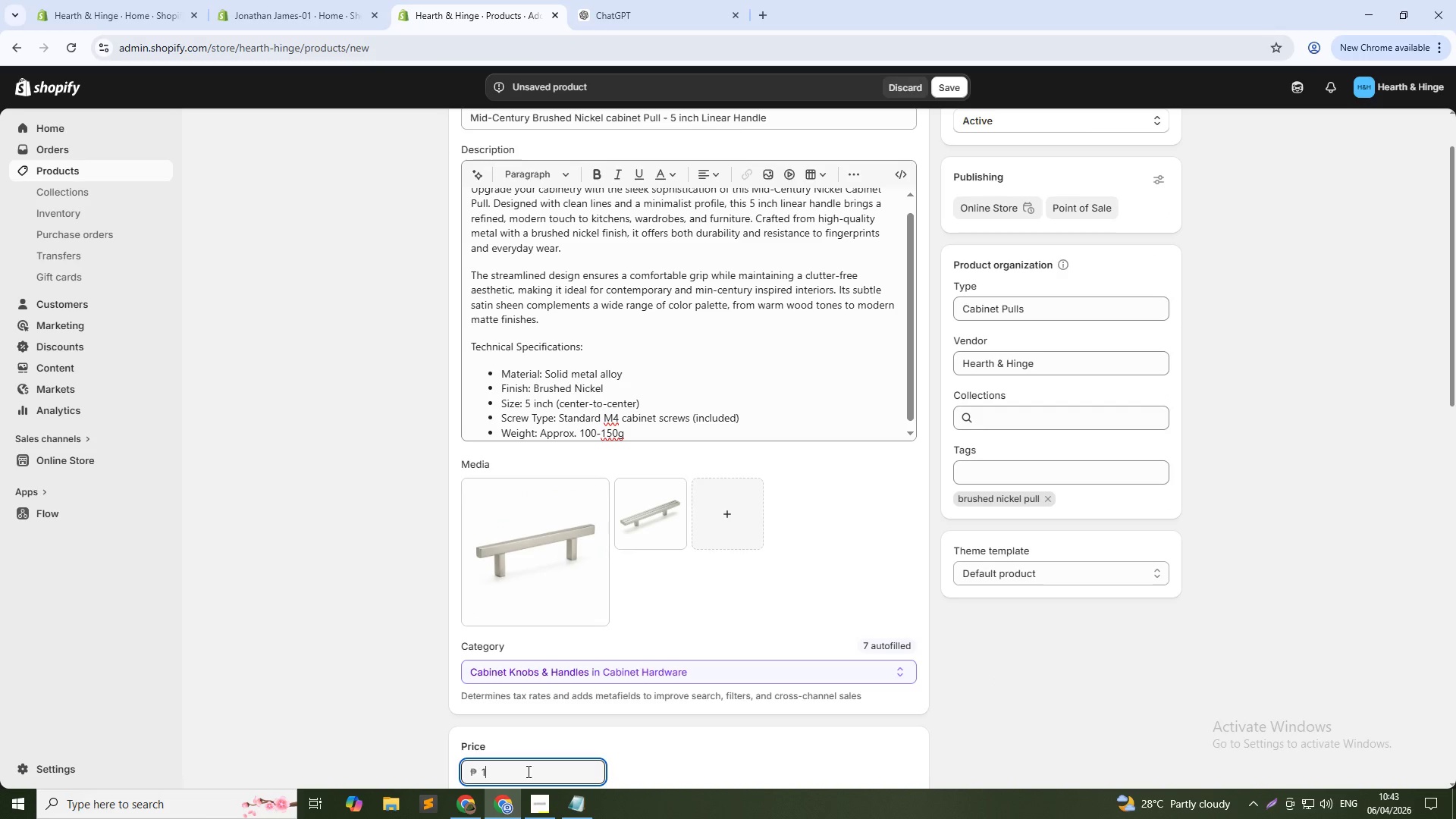 
key(Numpad0)
 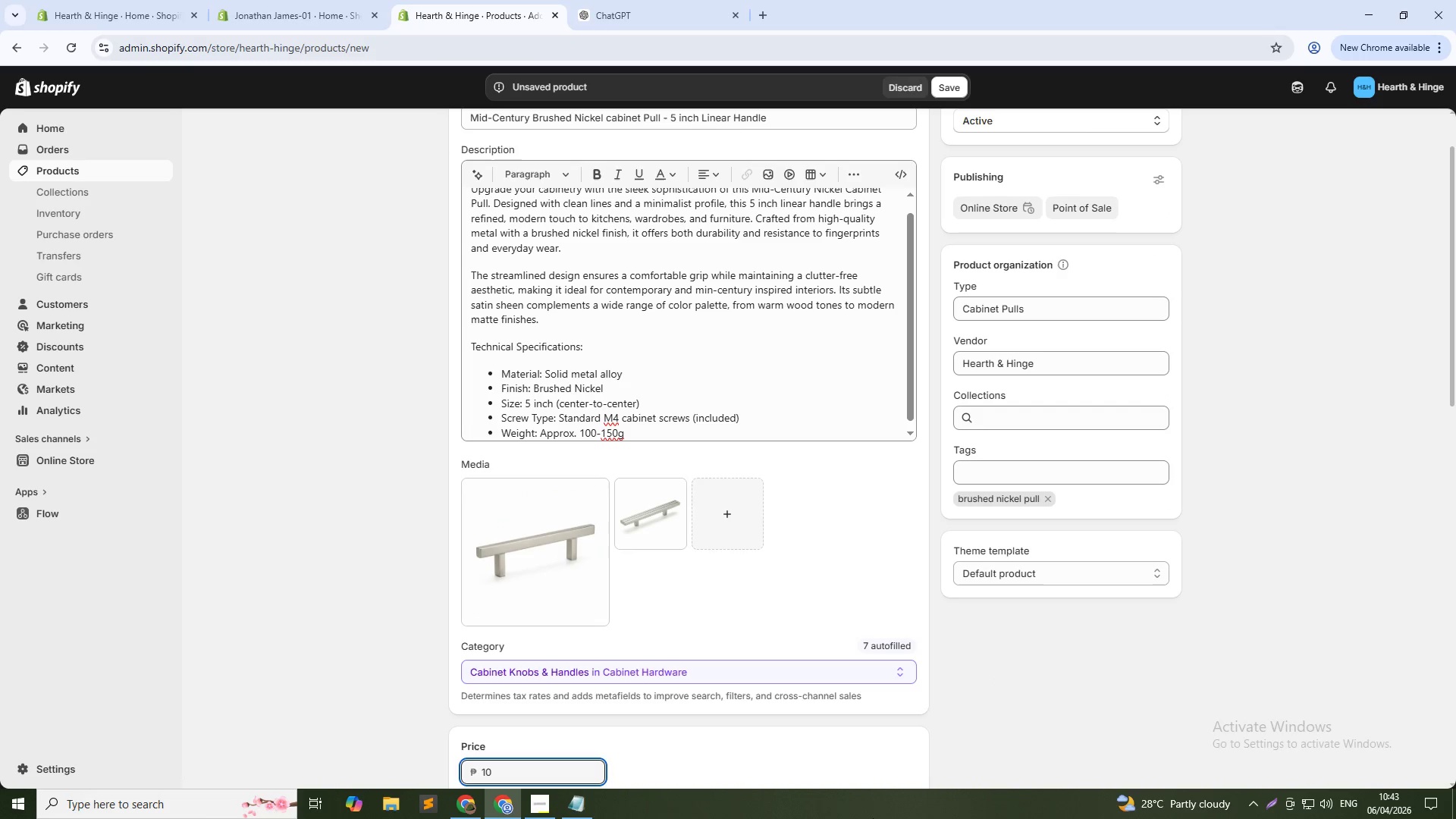 
left_click([1081, 669])
 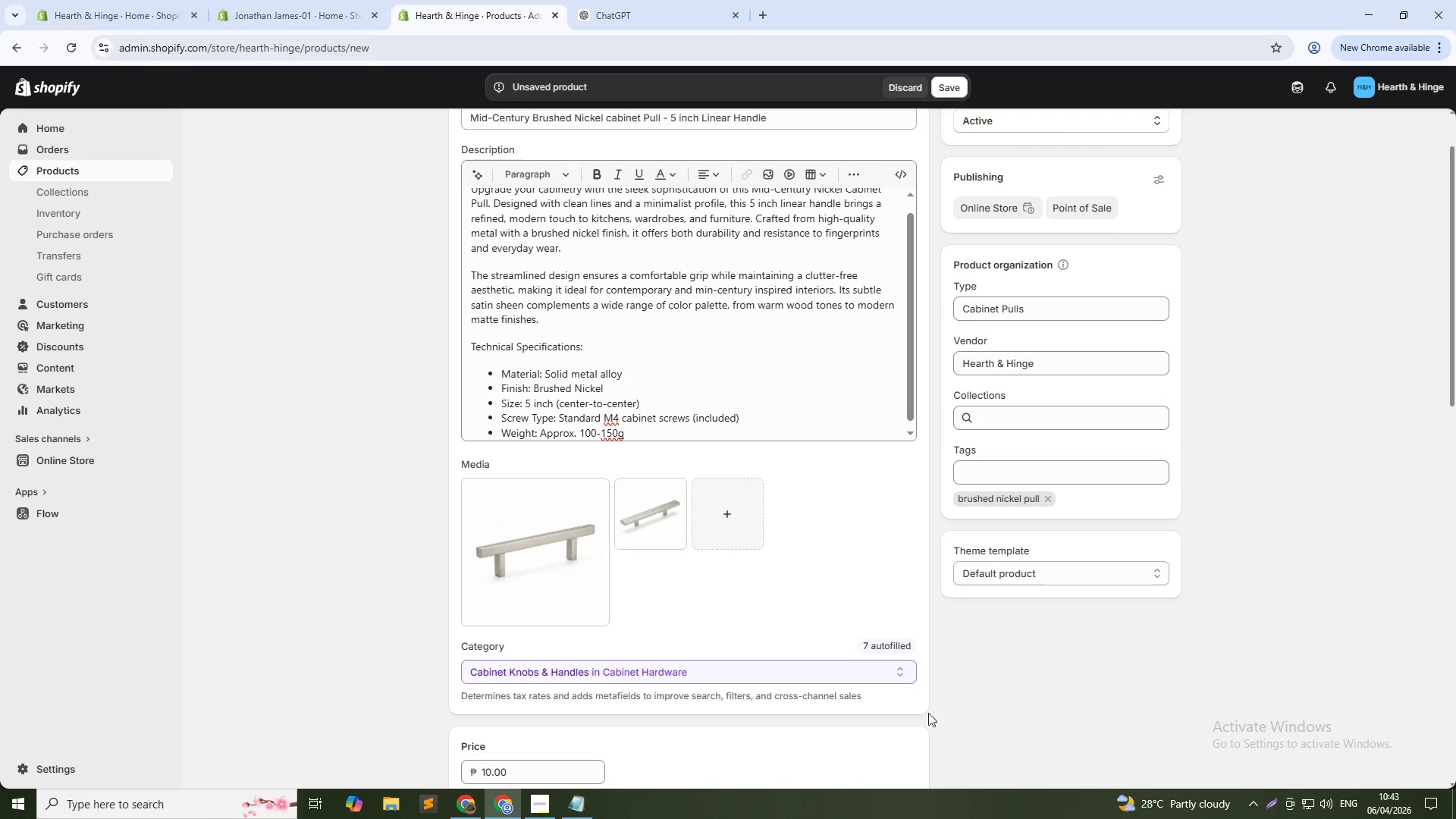 
scroll: coordinate [726, 730], scroll_direction: down, amount: 11.0
 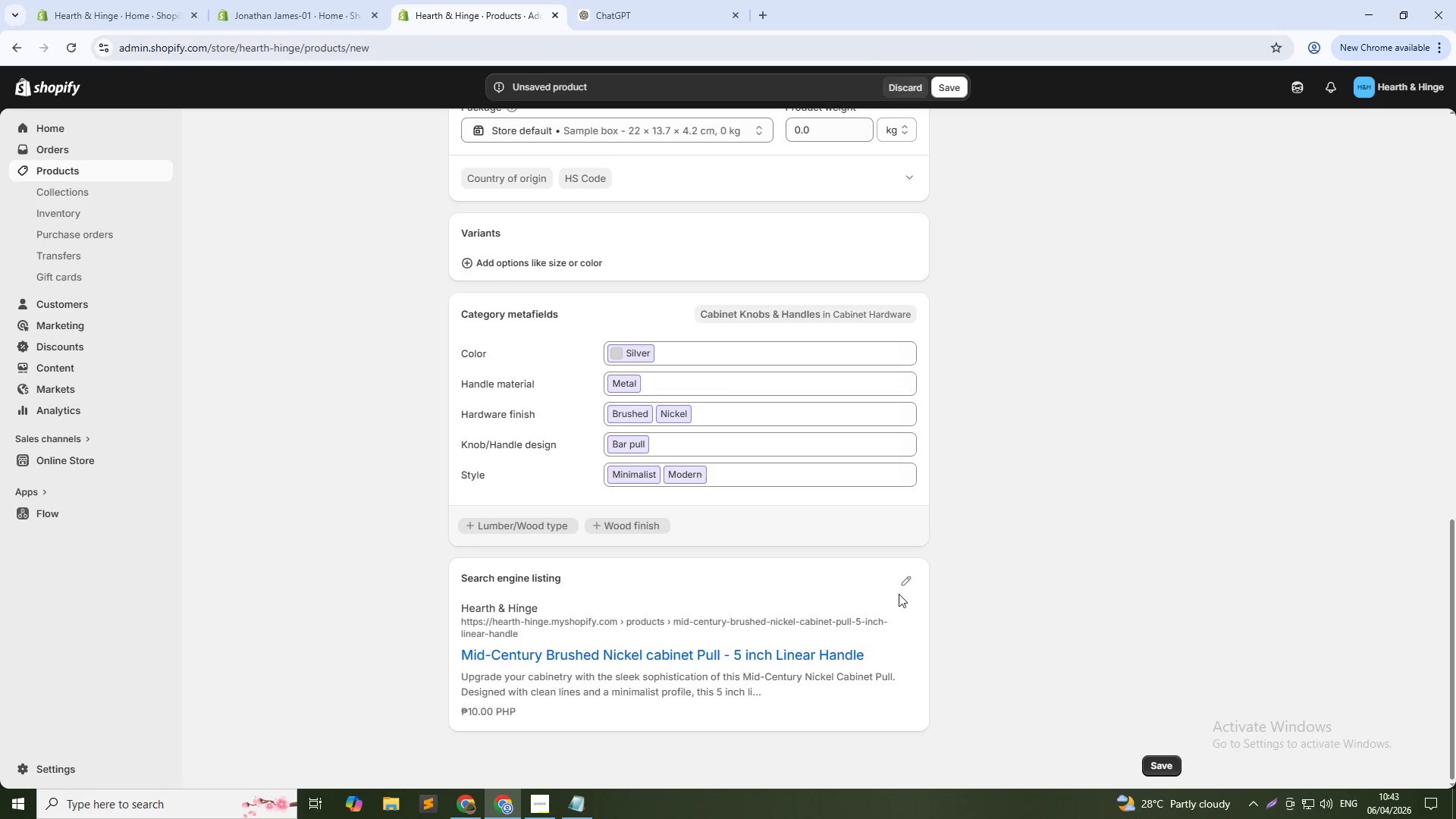 
left_click([913, 579])
 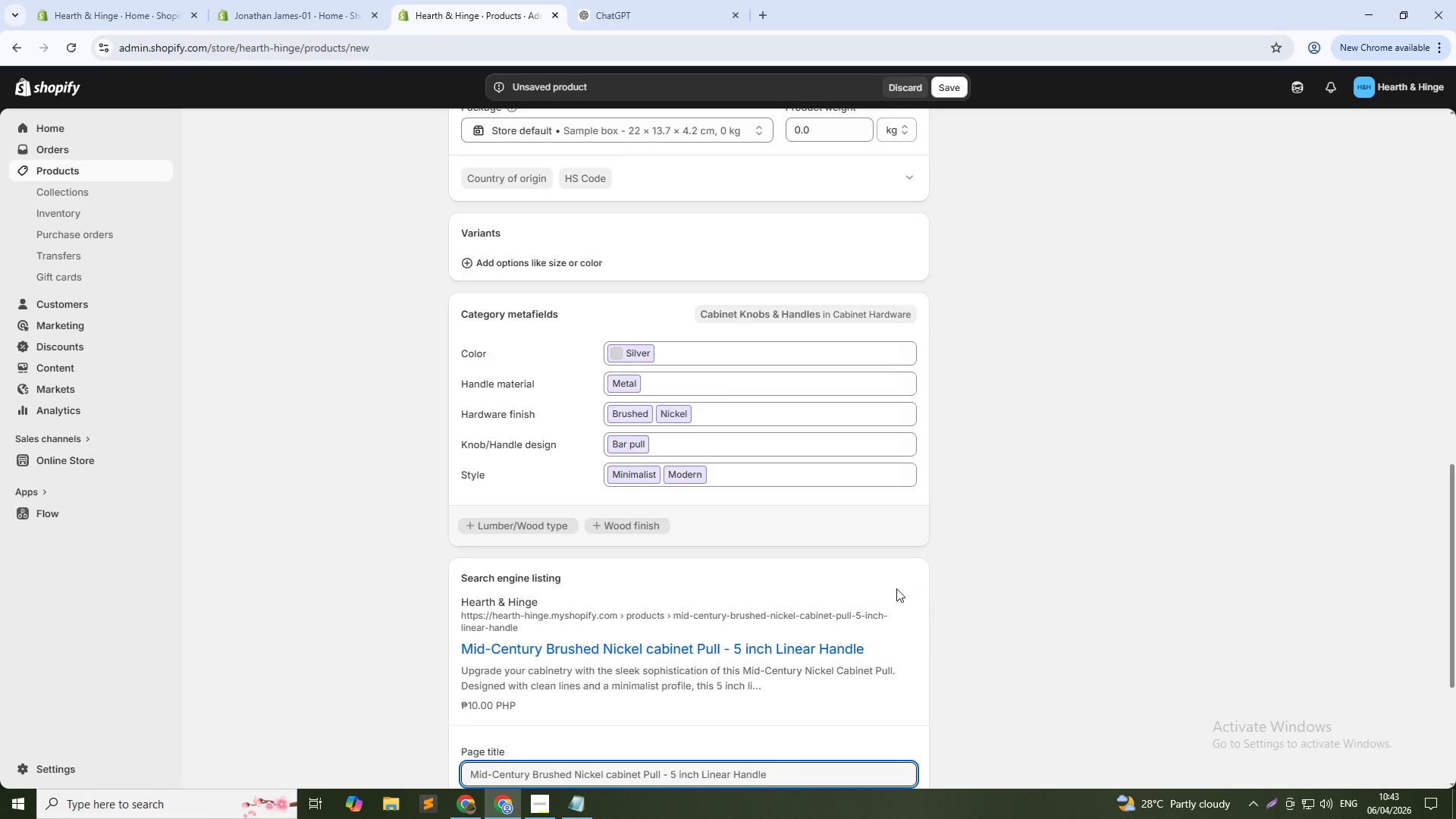 
scroll: coordinate [794, 642], scroll_direction: down, amount: 2.0
 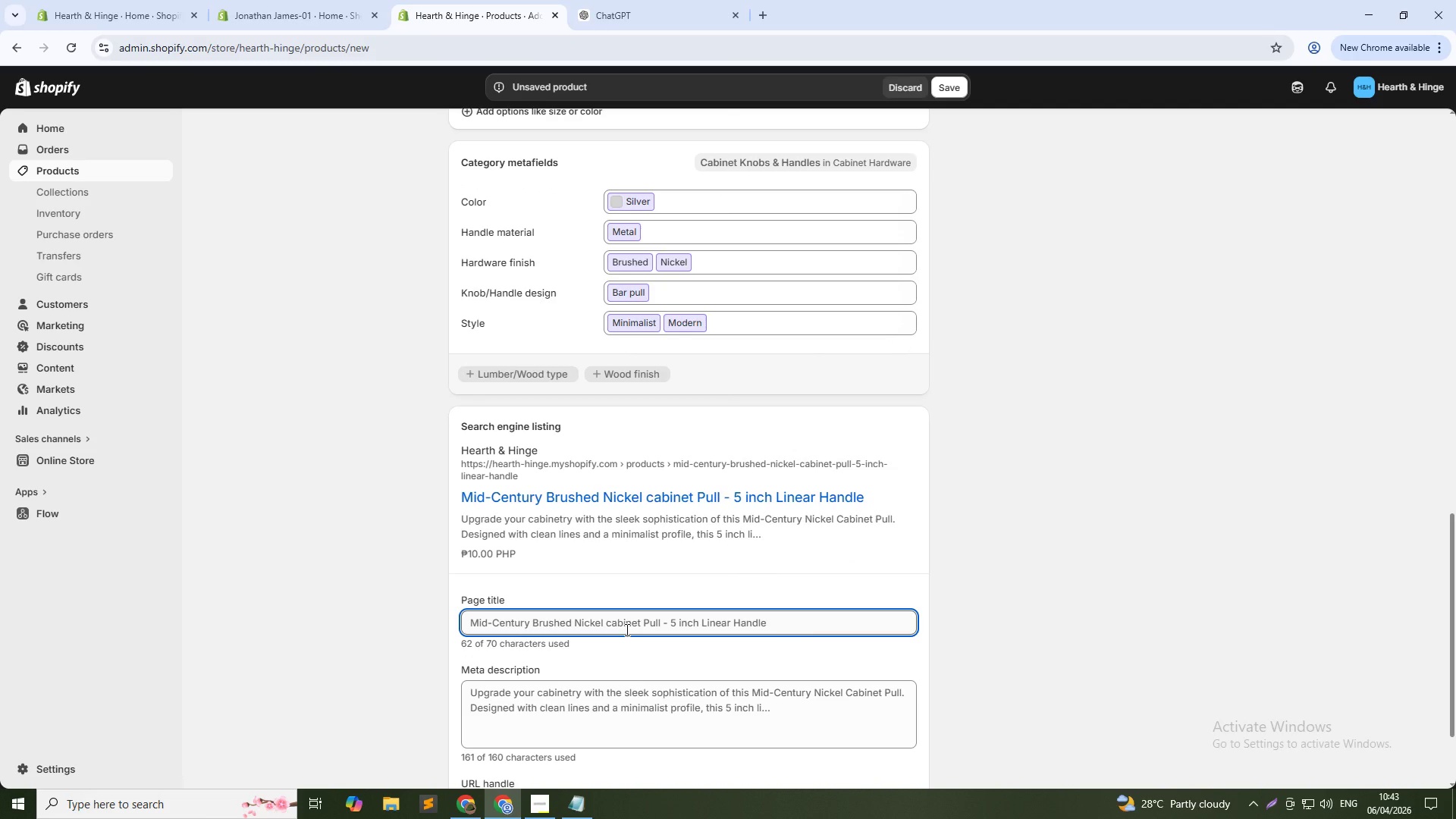 
wait(5.08)
 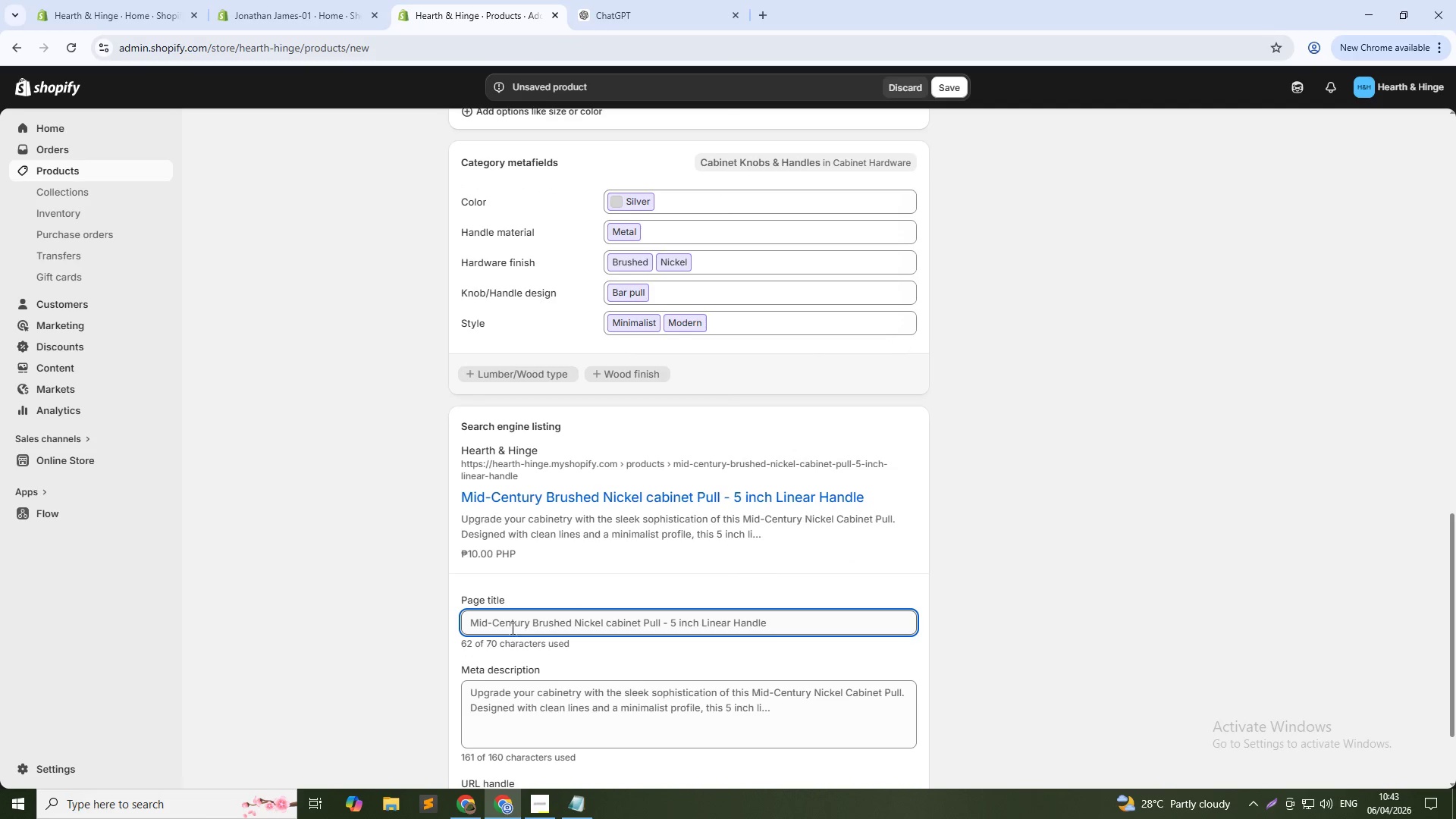 
left_click([782, 617])
 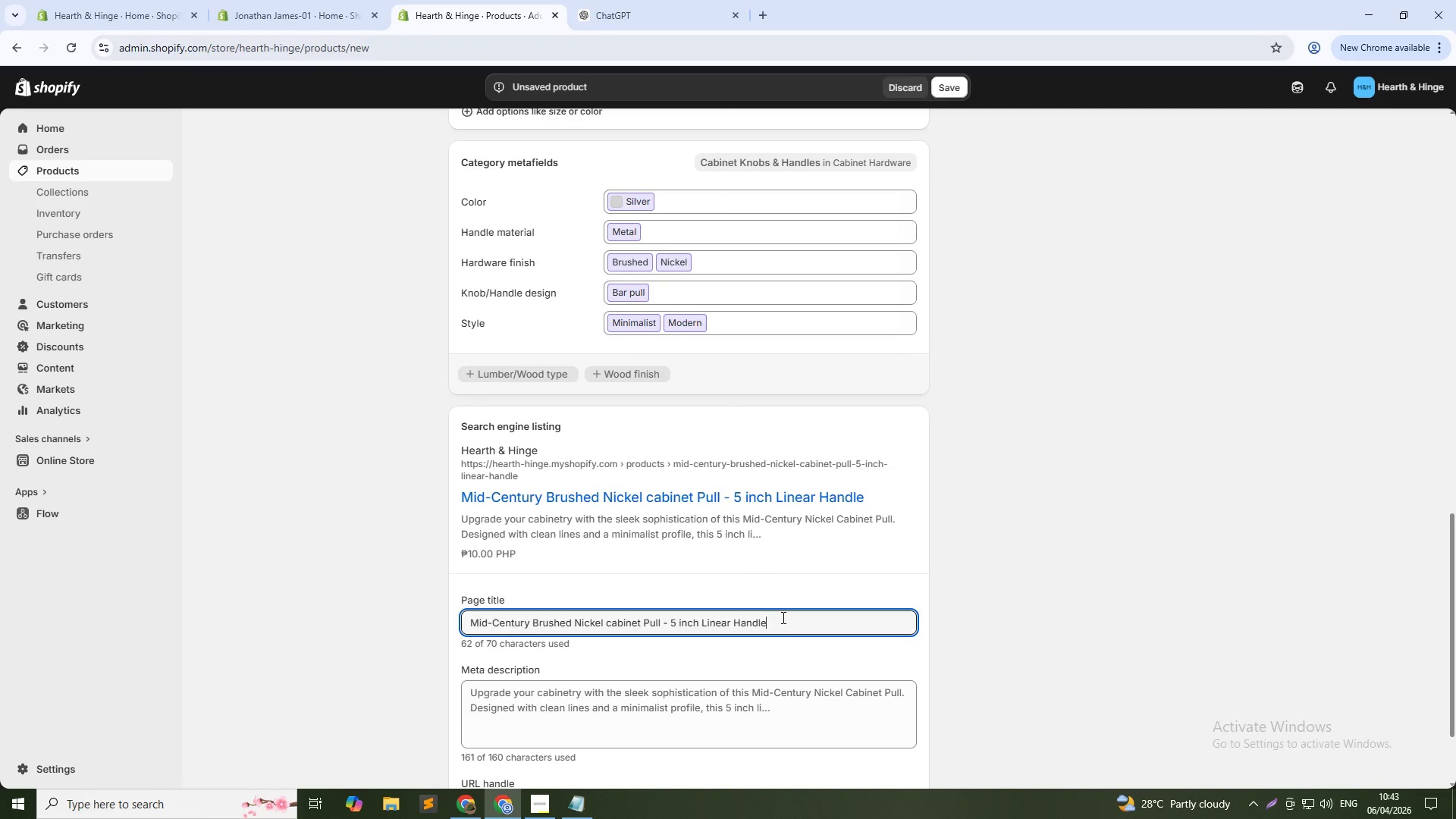 
key(Control+Shift+ArrowLeft)
 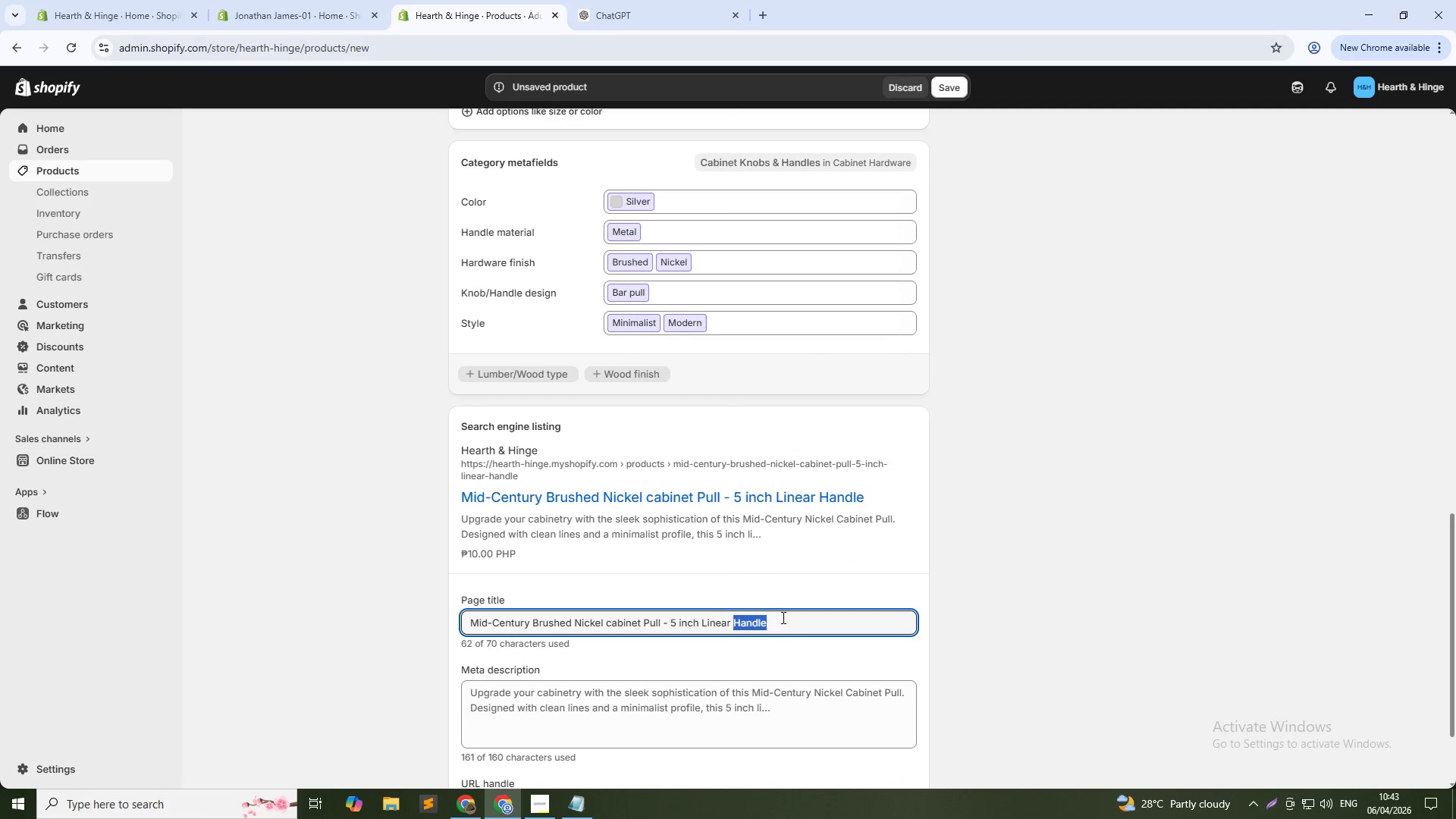 
key(Control+Shift+ArrowLeft)
 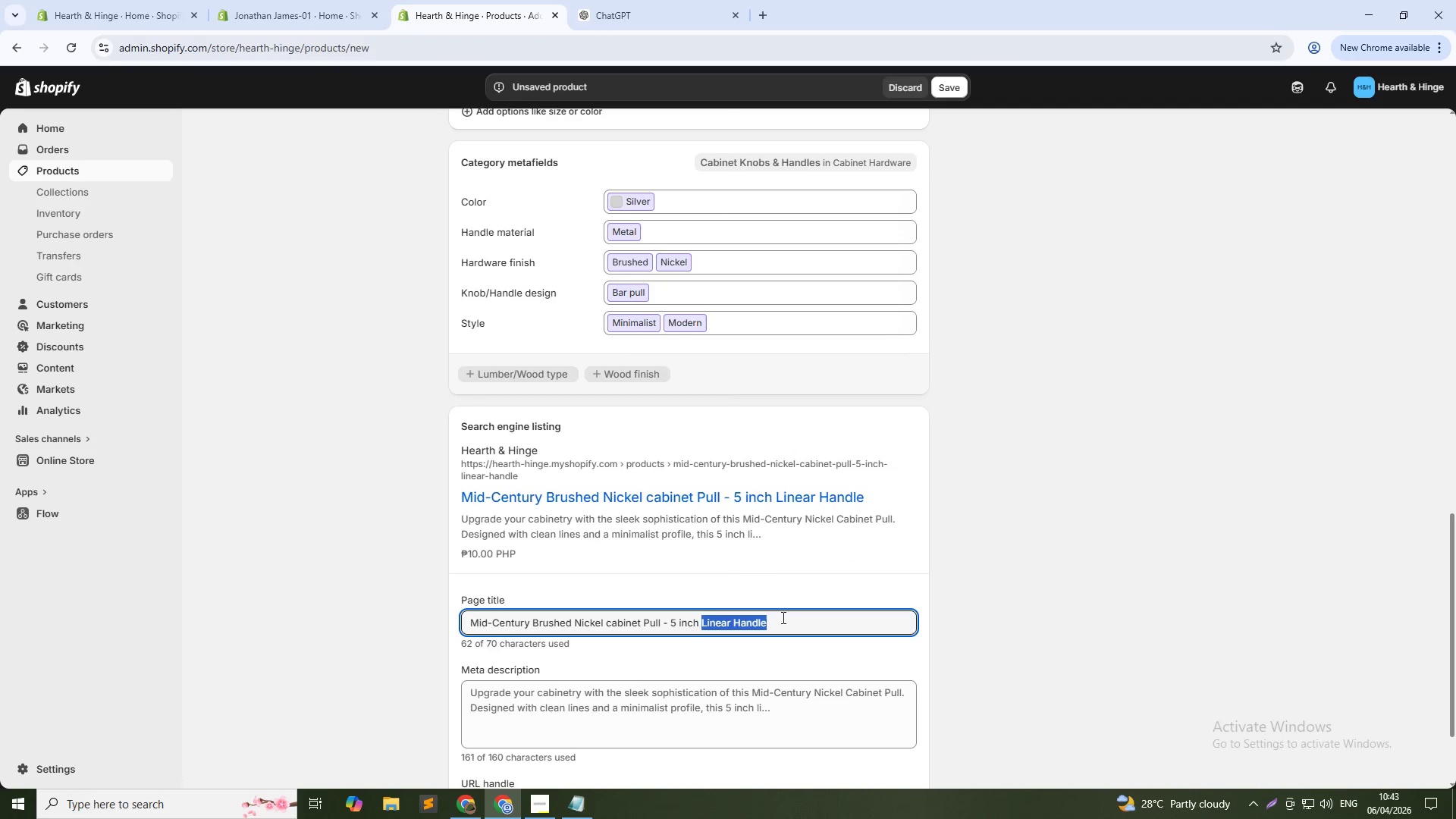 
key(Shift+ArrowLeft)
 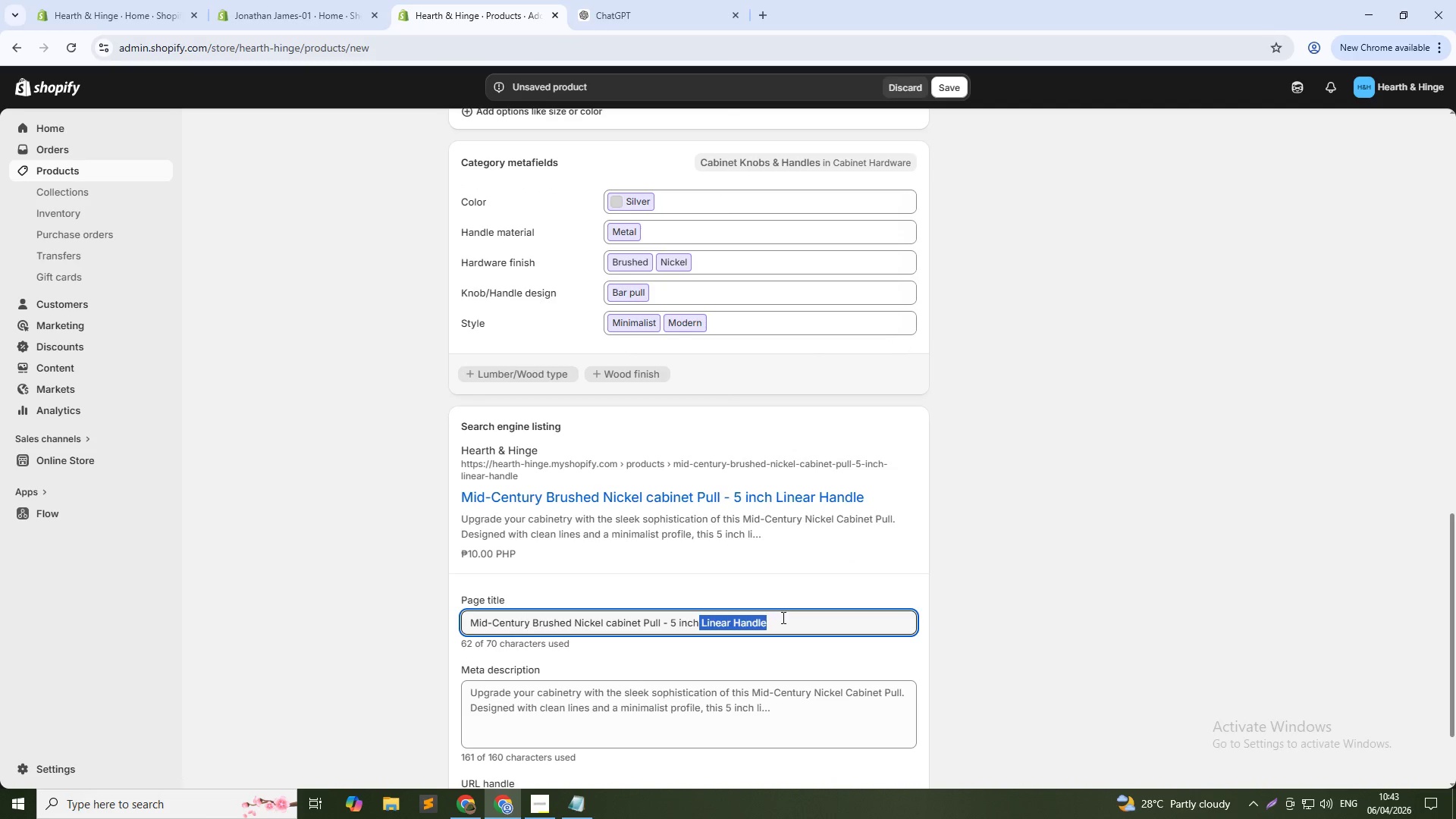 
key(Backspace)
 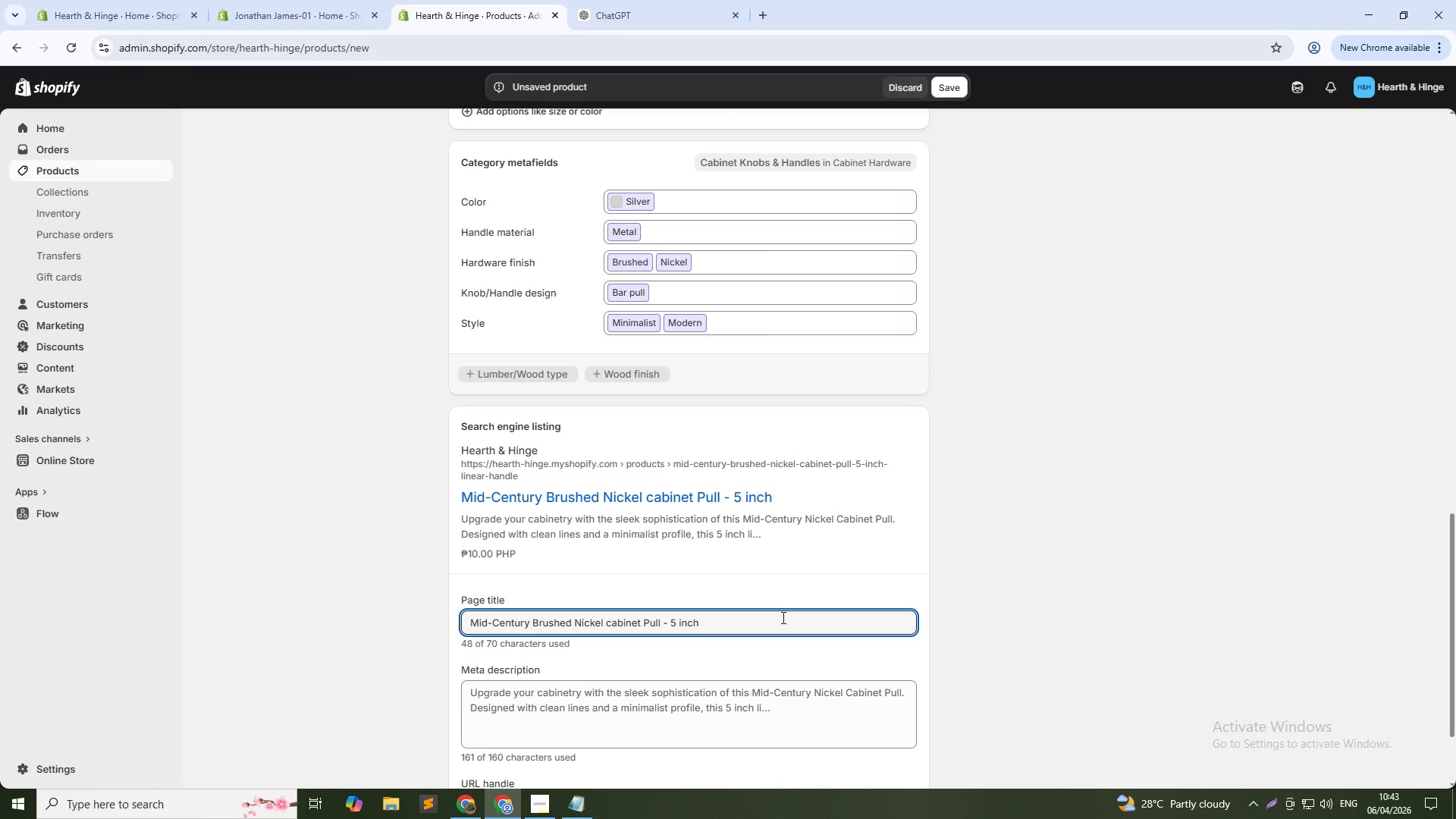 
wait(9.92)
 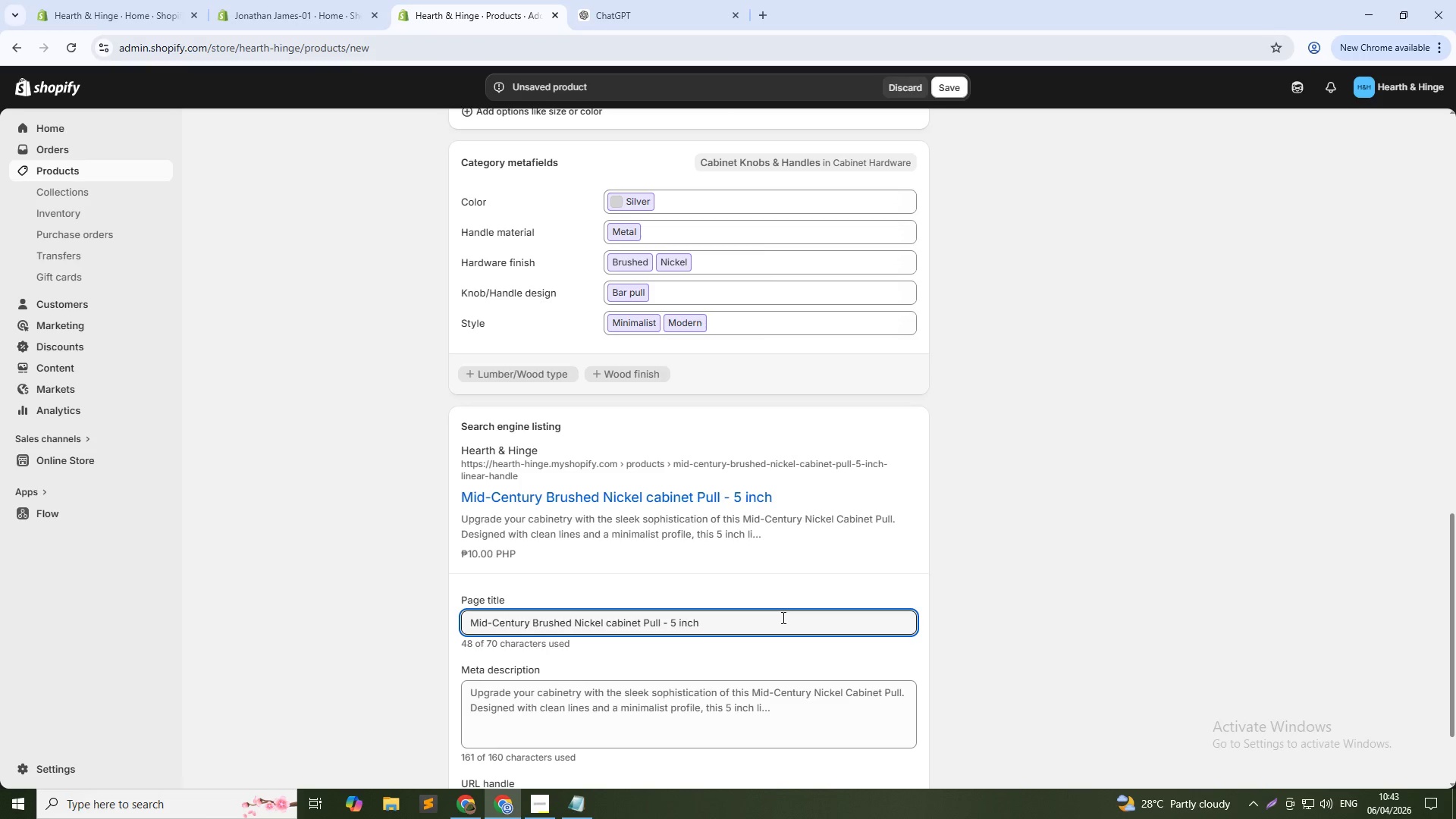 
scroll: coordinate [661, 667], scroll_direction: down, amount: 1.0
 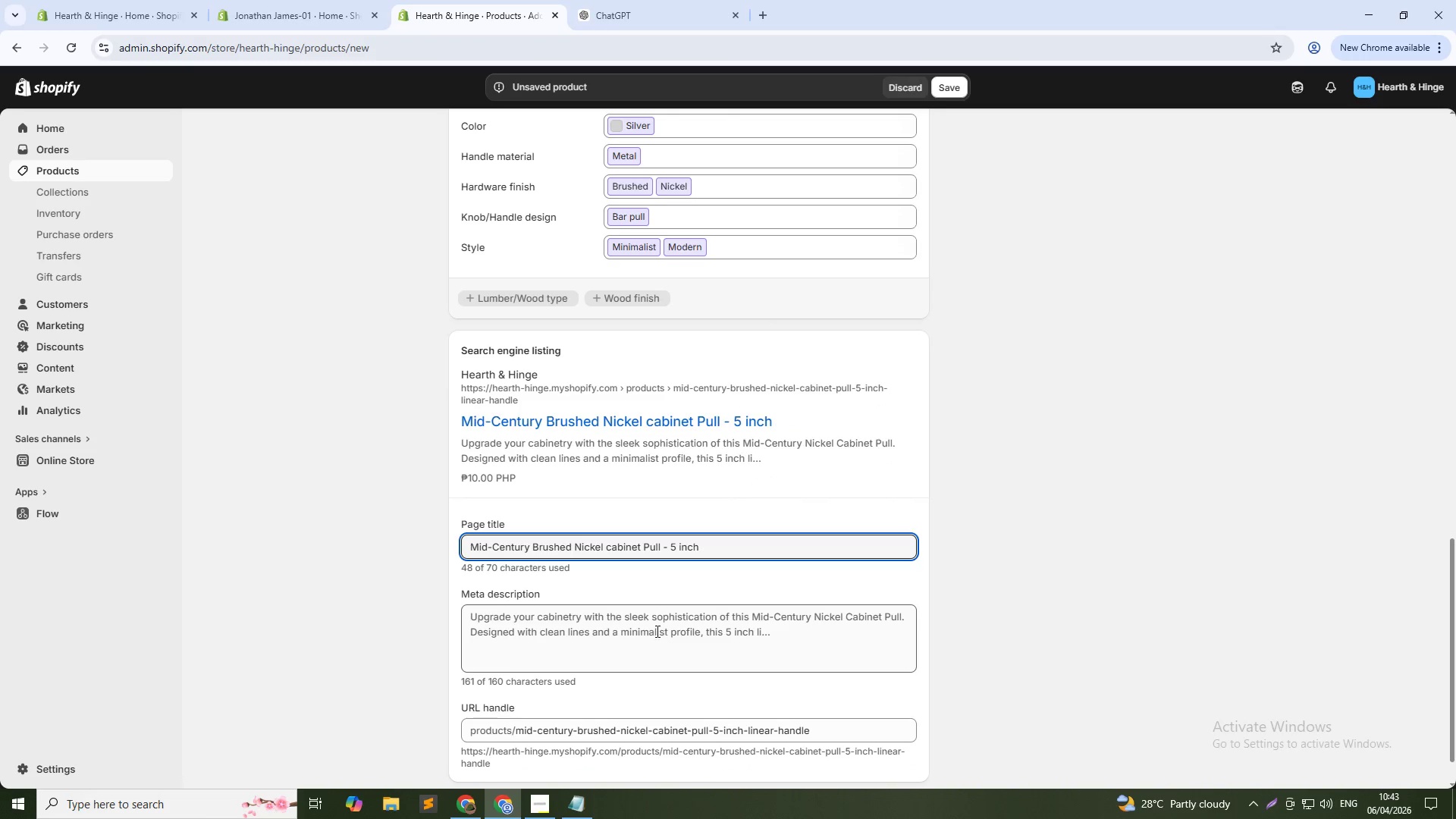 
left_click([657, 629])
 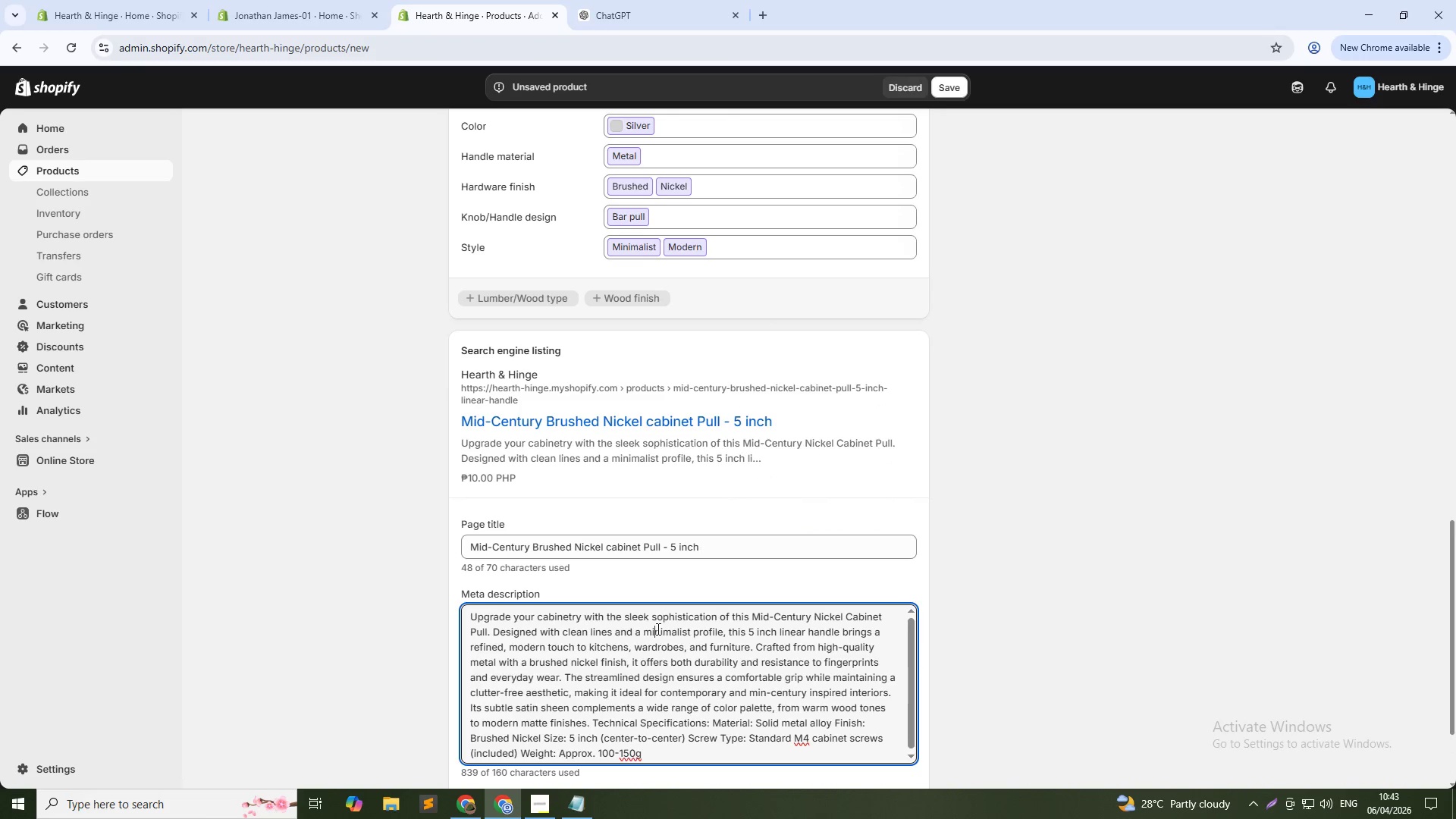 
left_click([657, 629])
 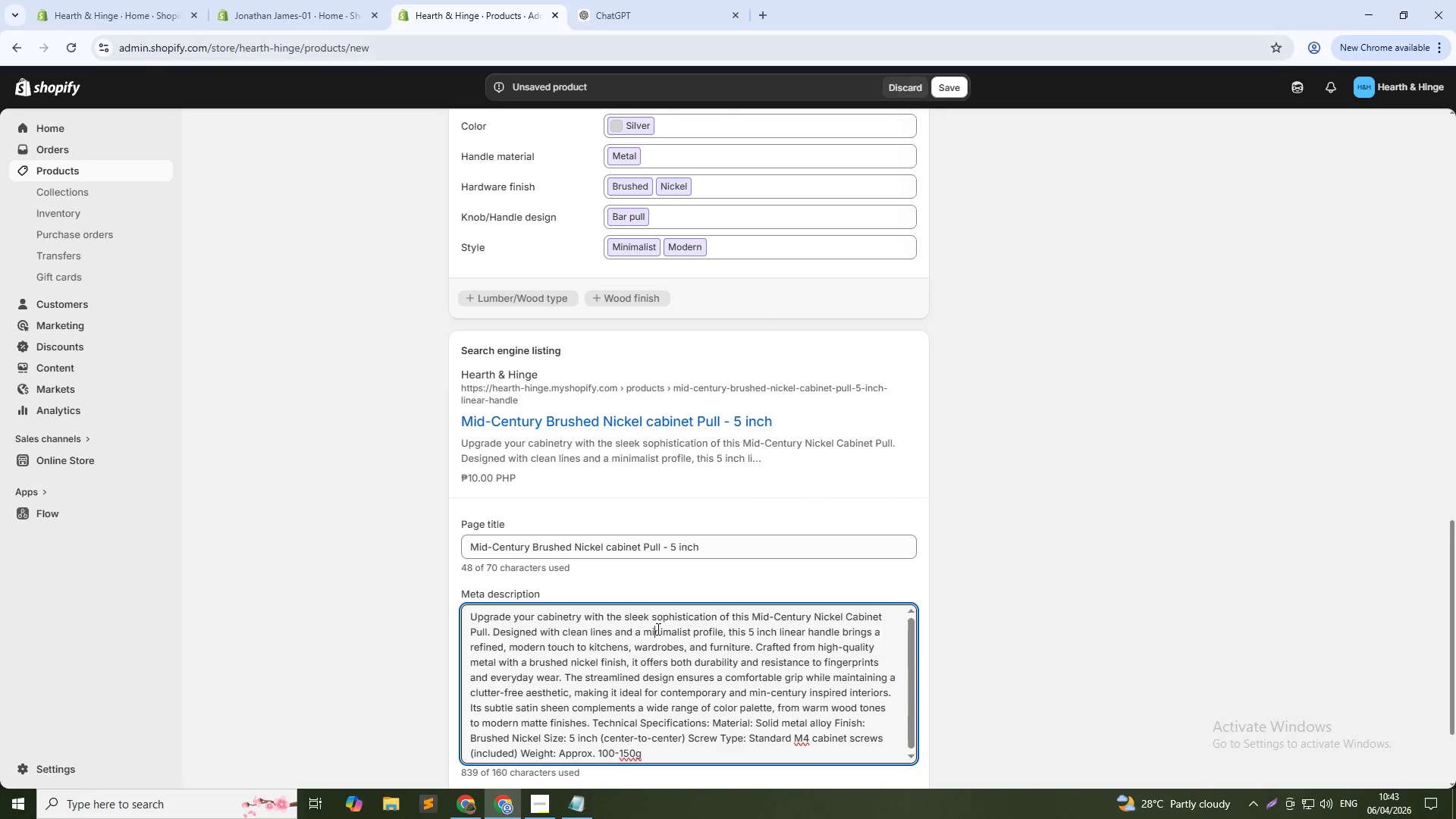 
key(Control+A)
 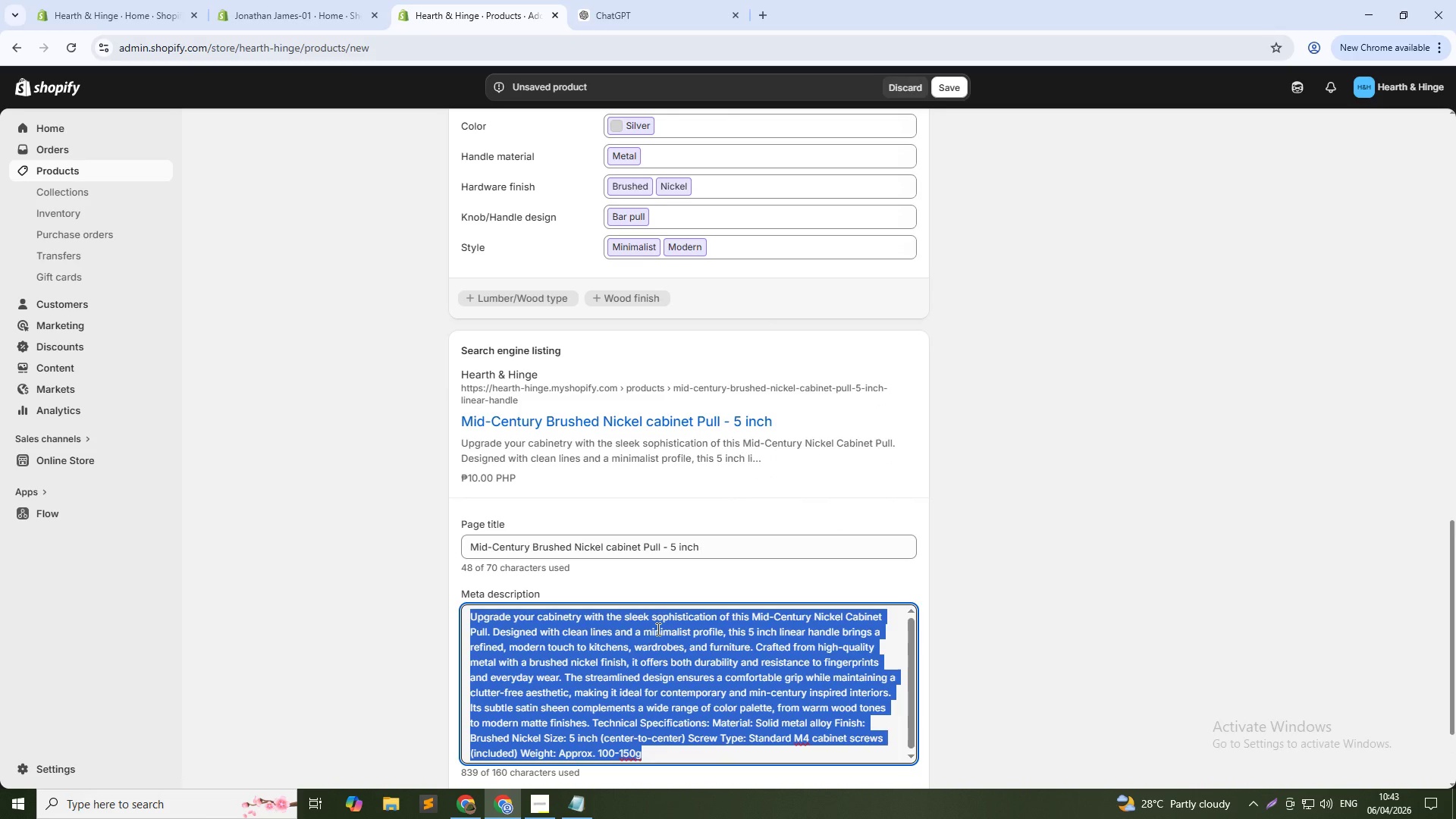 
hold_key(key=ShiftLeft, duration=0.75)
 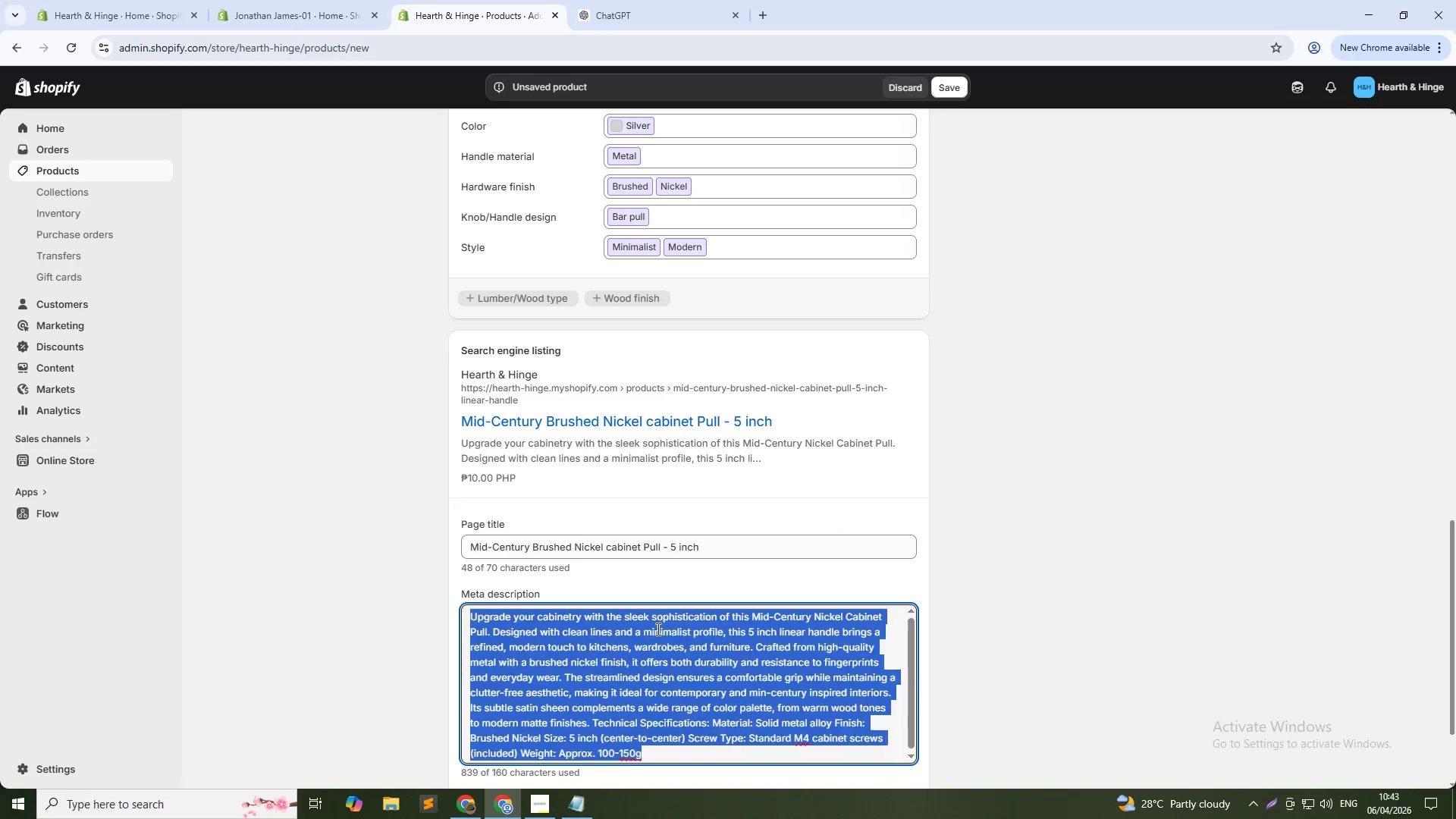 
type(5 inch brushed nickel cabinet pull with min-century design,)
key(Backspace)
type(. Sleek, durable, and perfect for modern kitchend)
key(Backspace)
type(s and furniture upgrades.)
 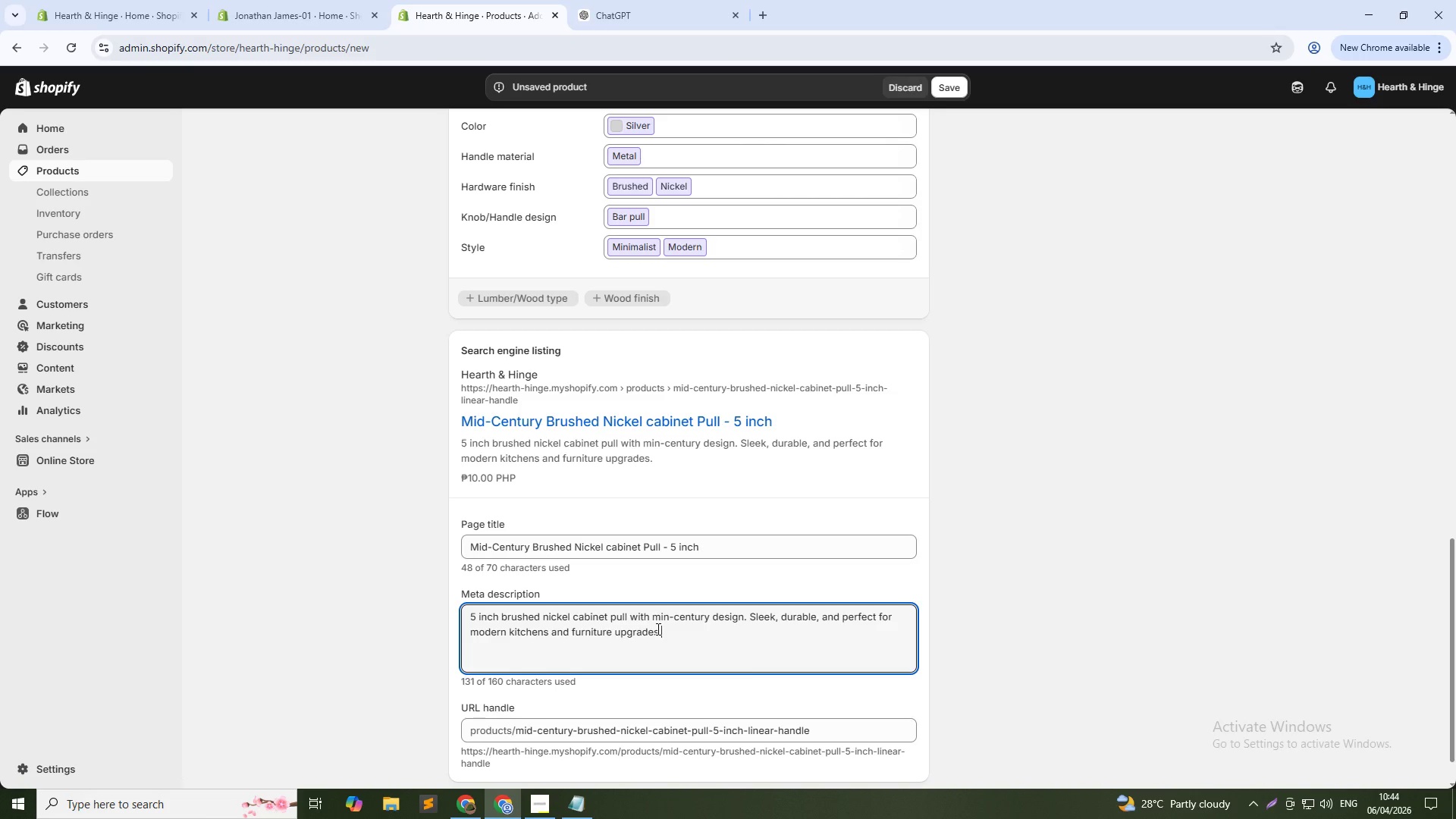 
scroll: coordinate [636, 635], scroll_direction: down, amount: 2.0
 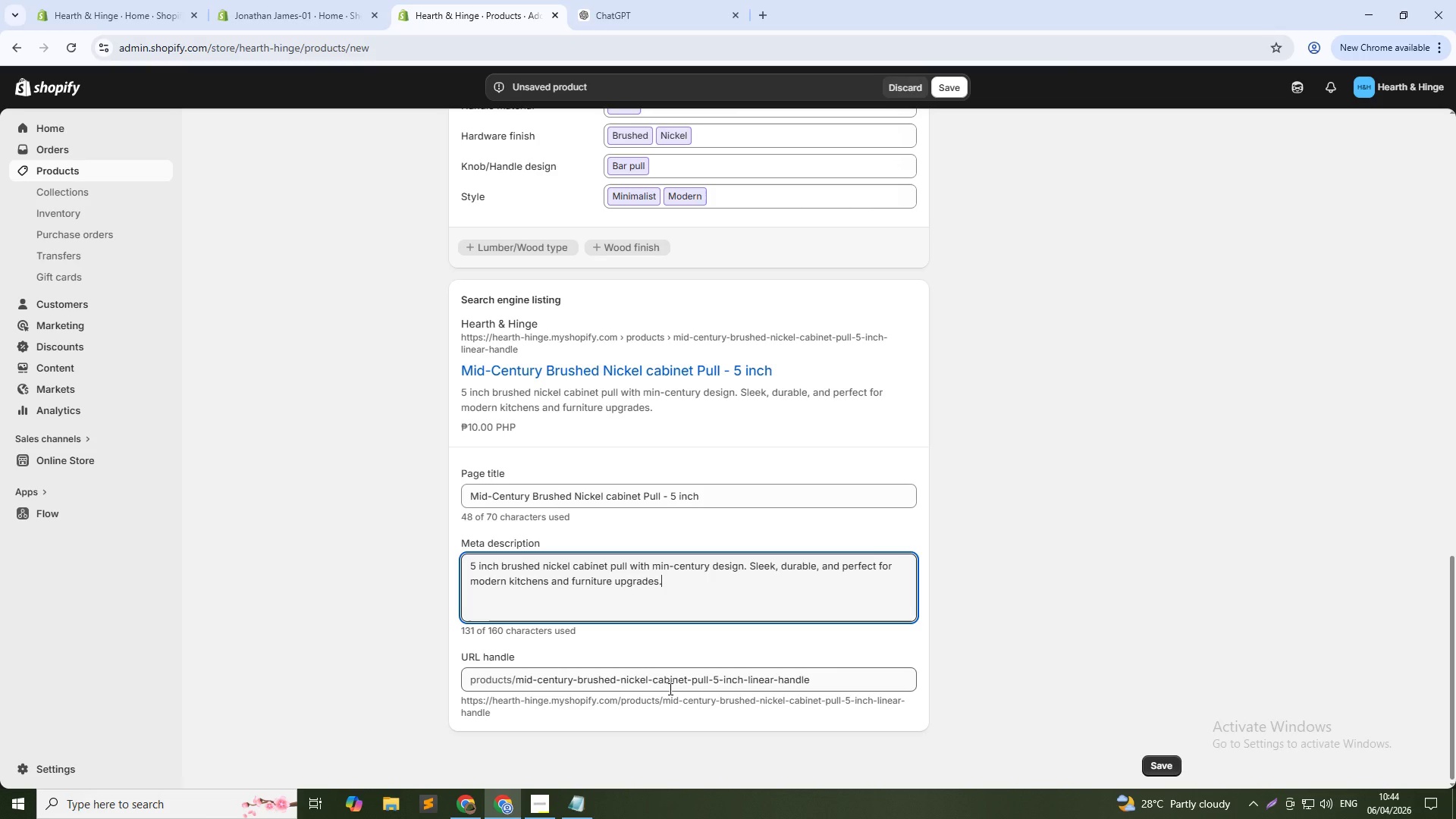 
left_click([818, 686])
 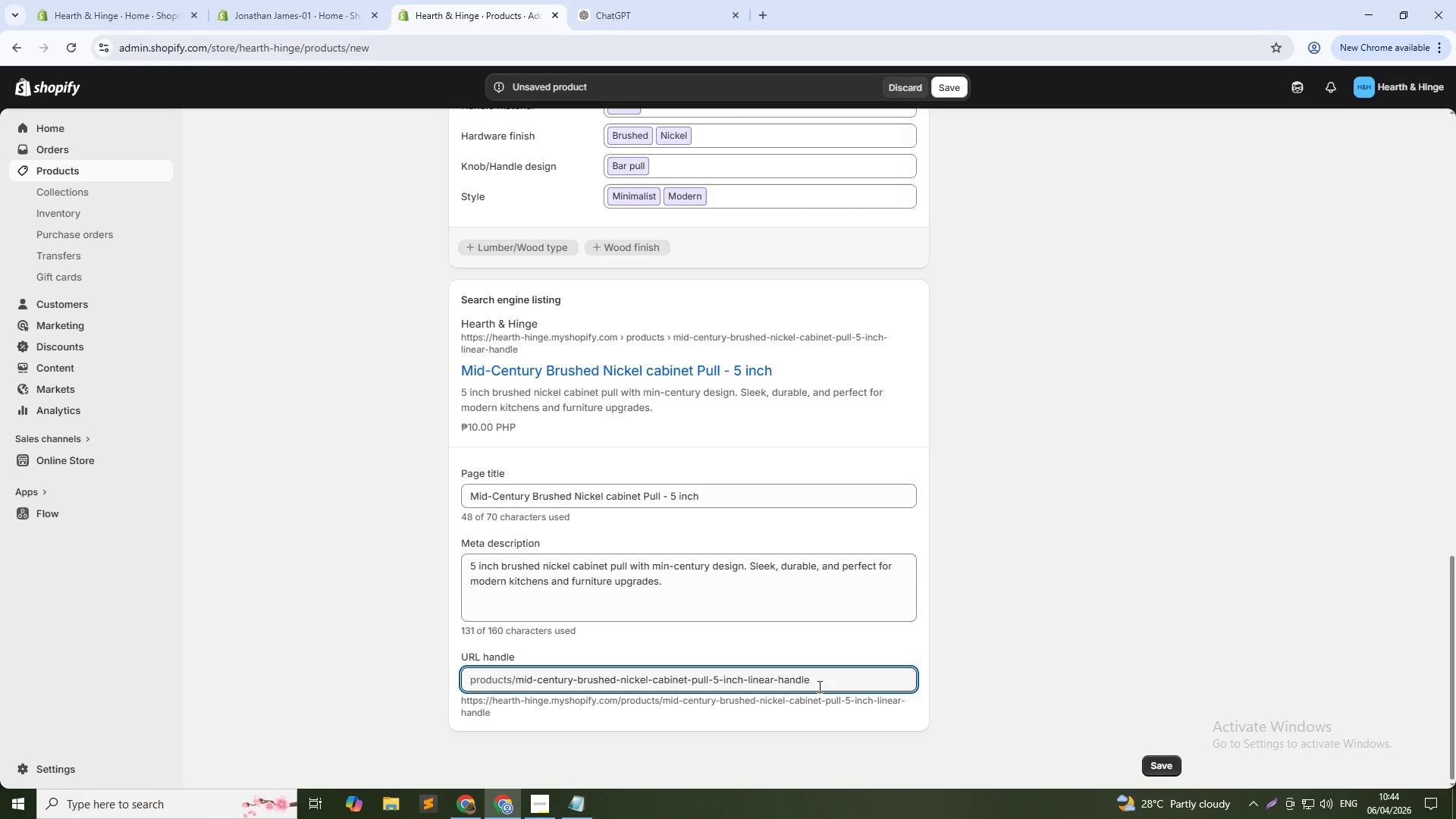 
key(Control+Shift+ArrowLeft)
 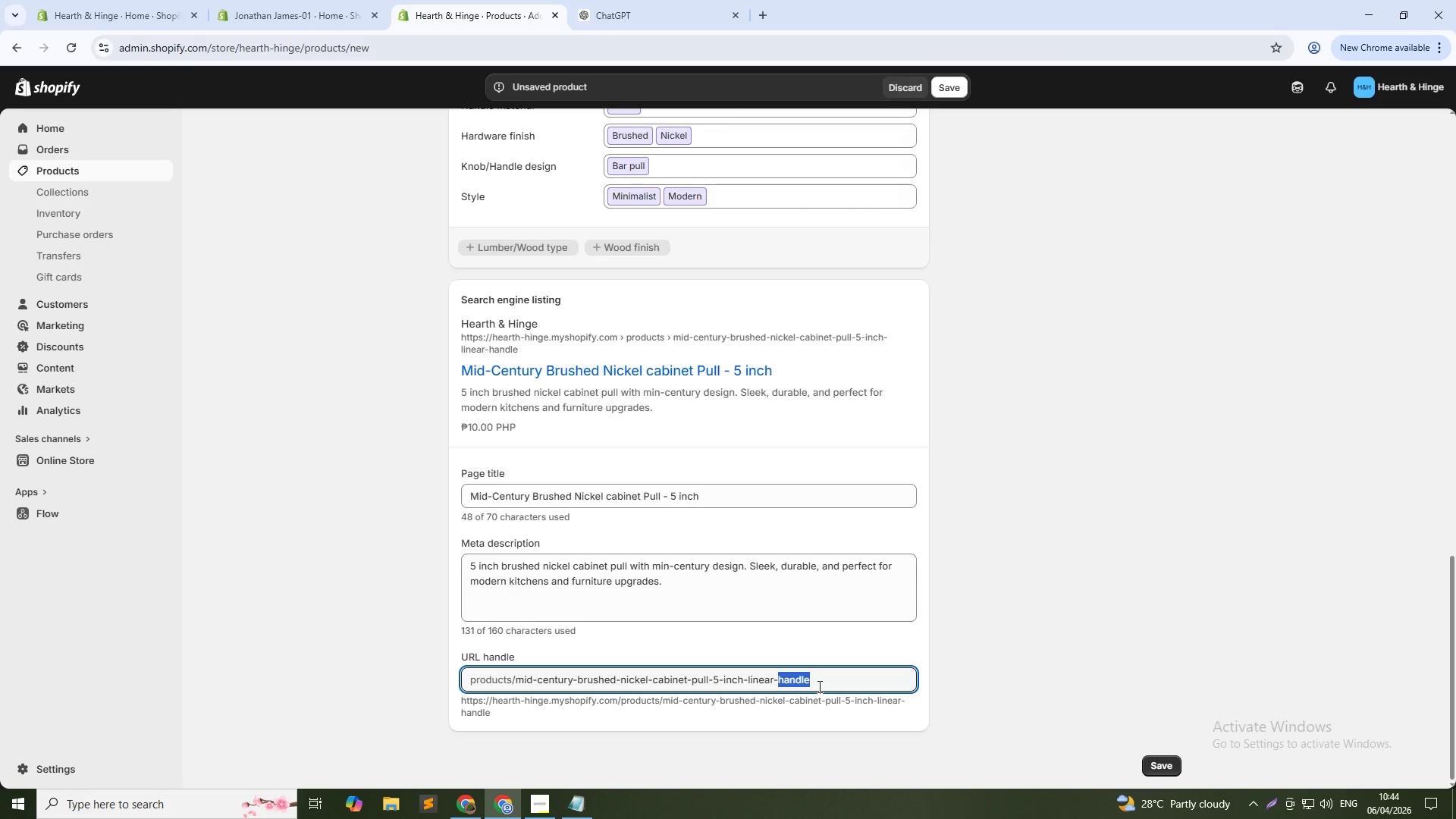 
key(Control+Shift+ArrowLeft)
 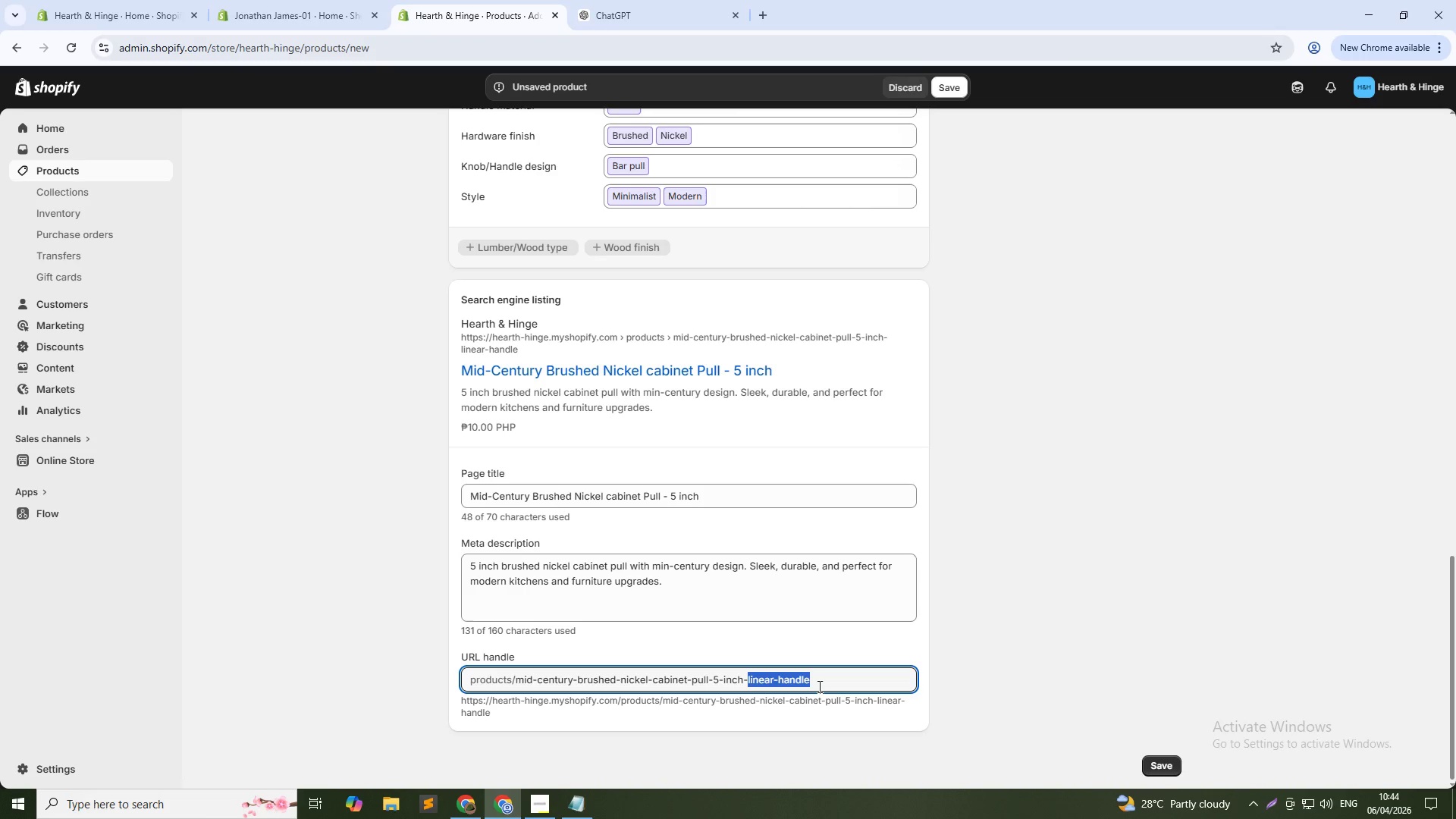 
key(Control+Shift+ArrowLeft)
 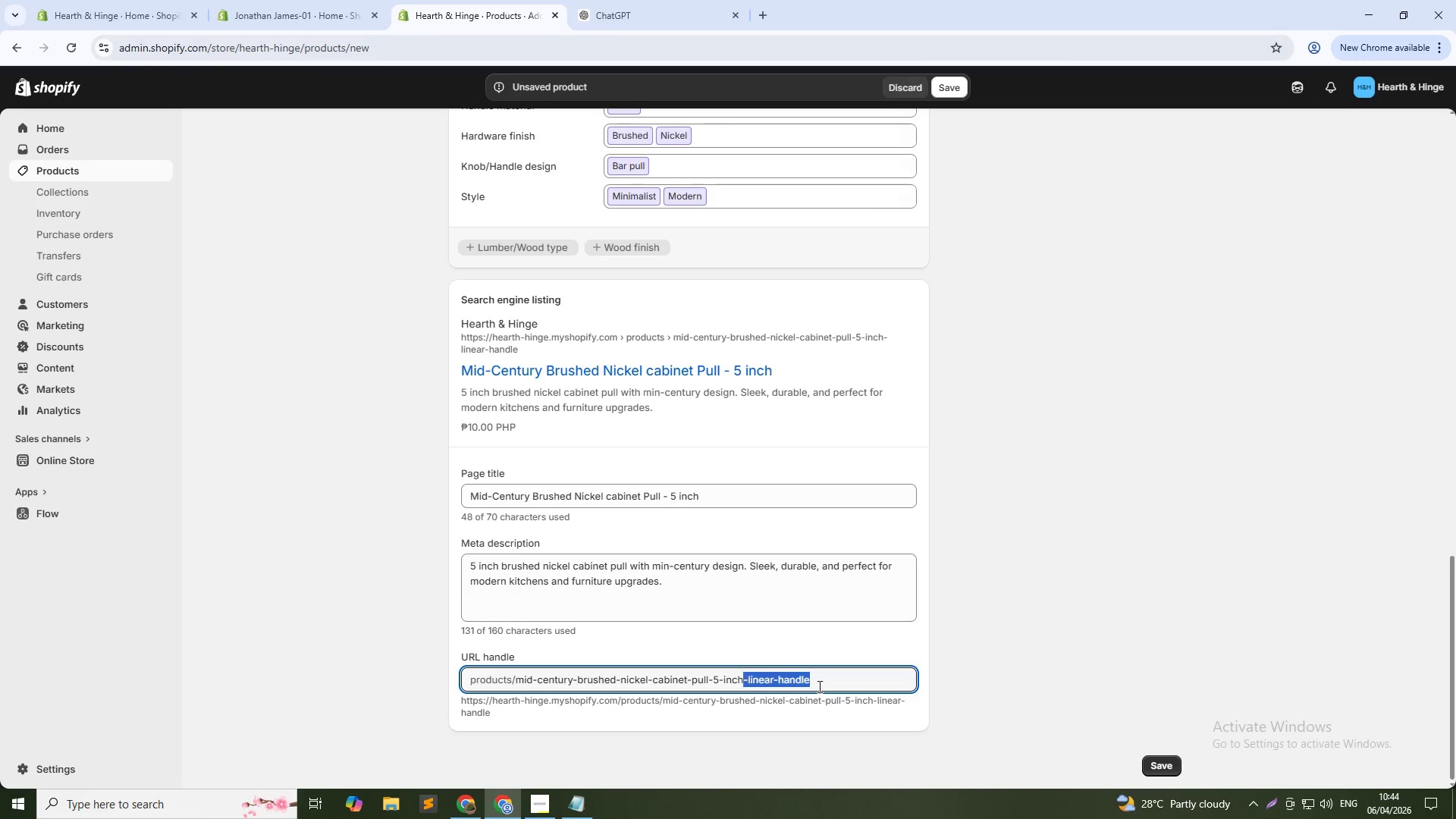 
key(Shift+ArrowLeft)
 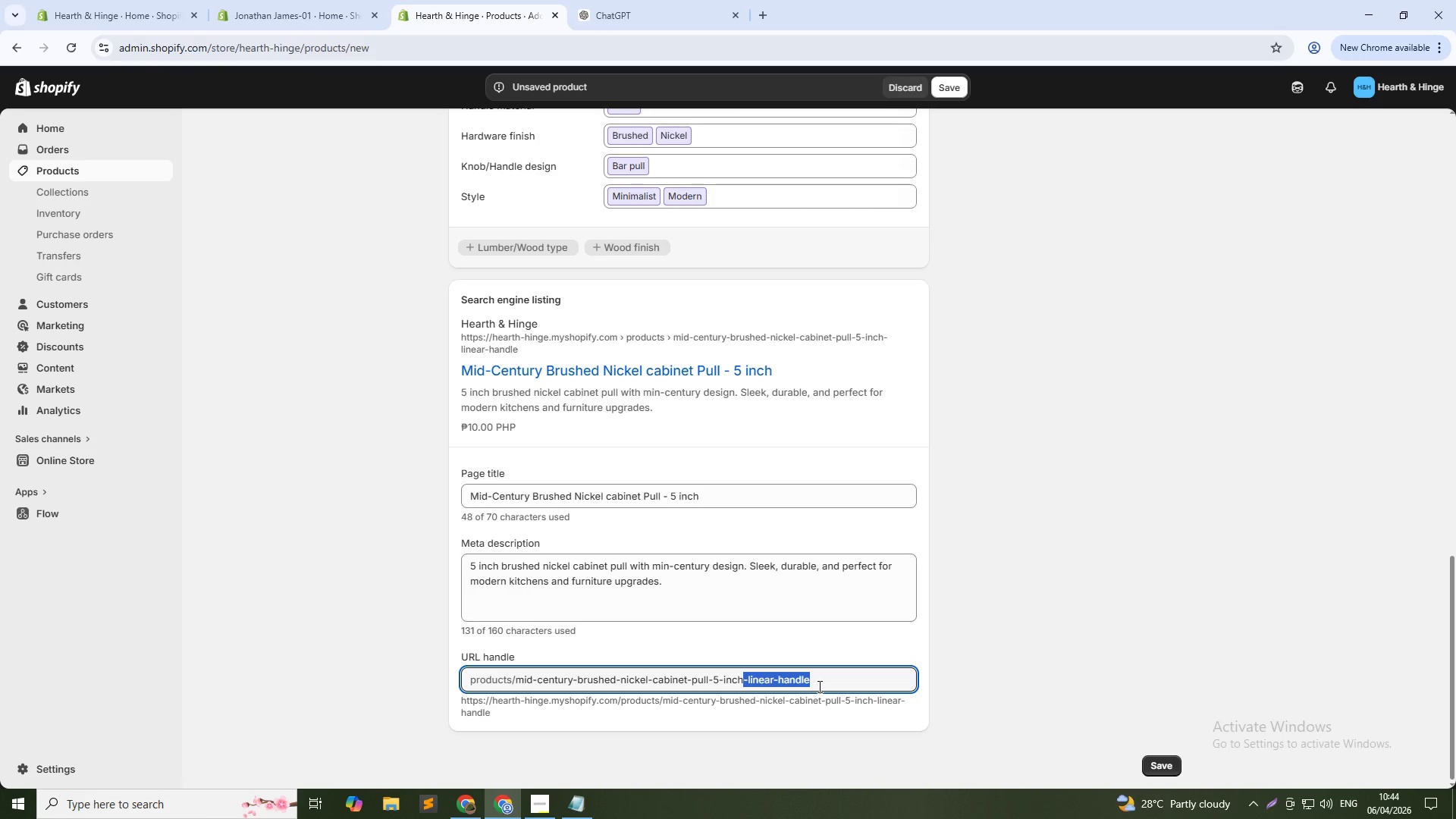 
key(Backspace)
 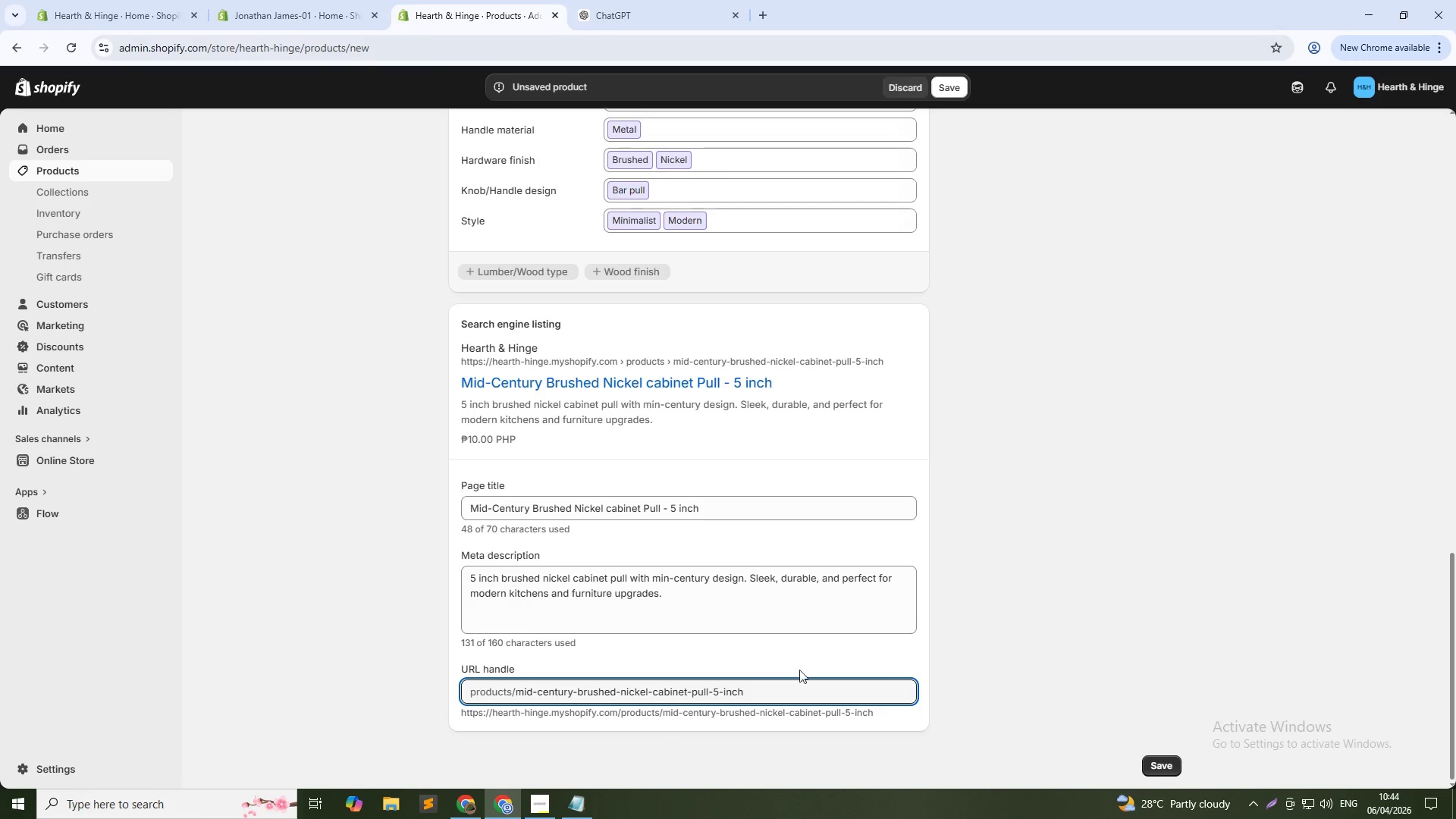 
scroll: coordinate [638, 295], scroll_direction: up, amount: 15.0
 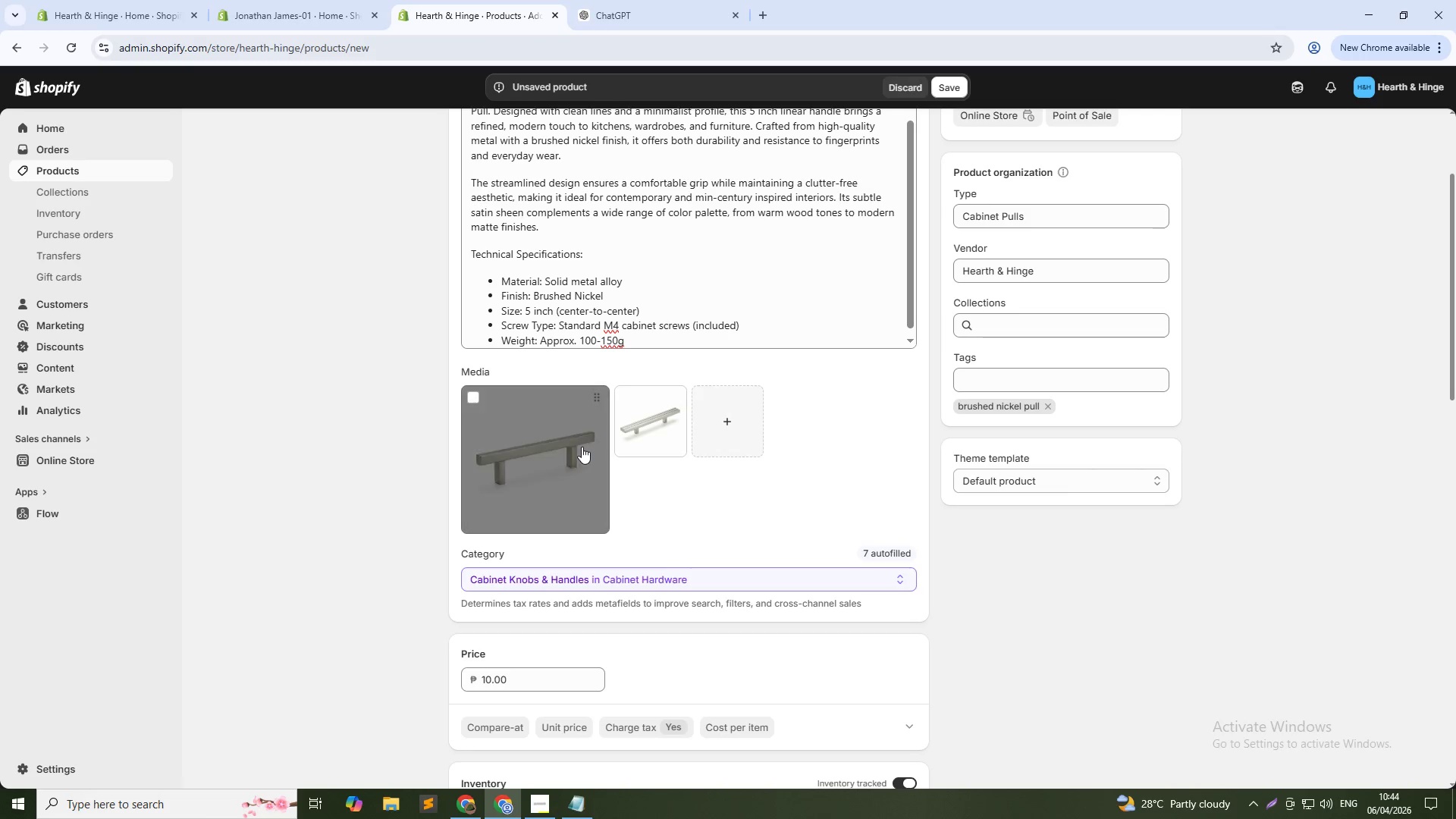 
left_click([573, 447])
 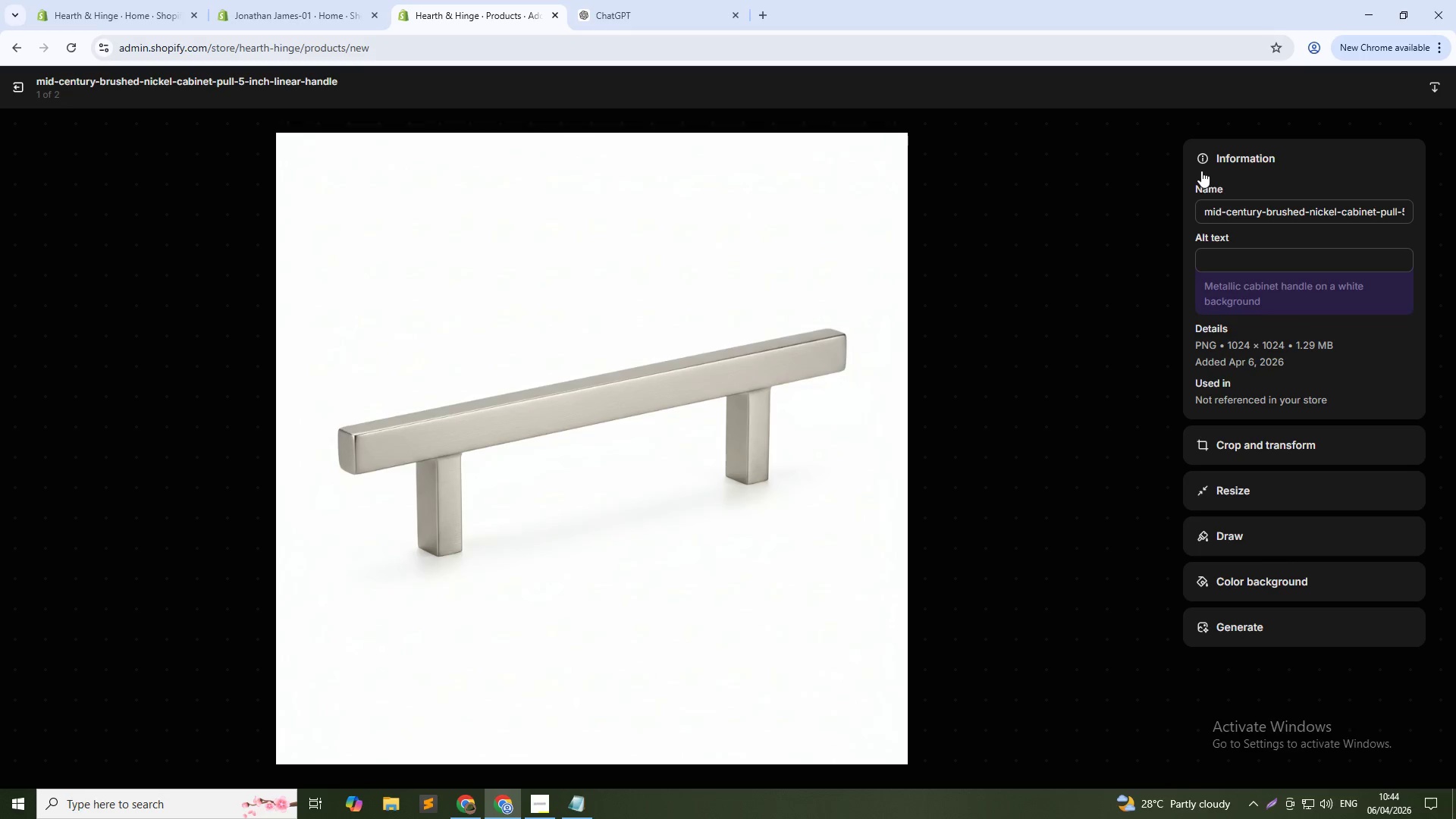 
wait(5.25)
 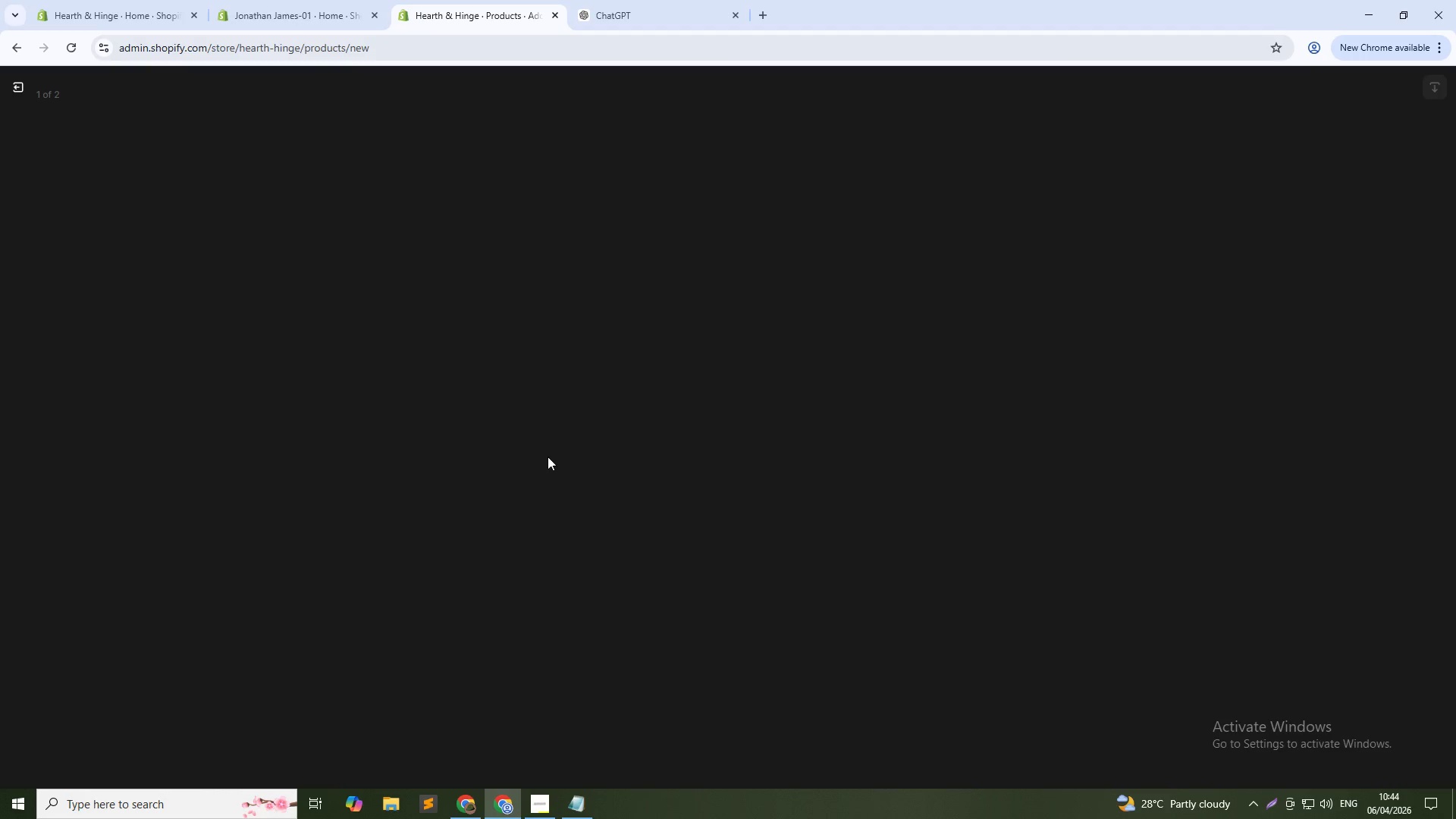 
left_click([1250, 265])
 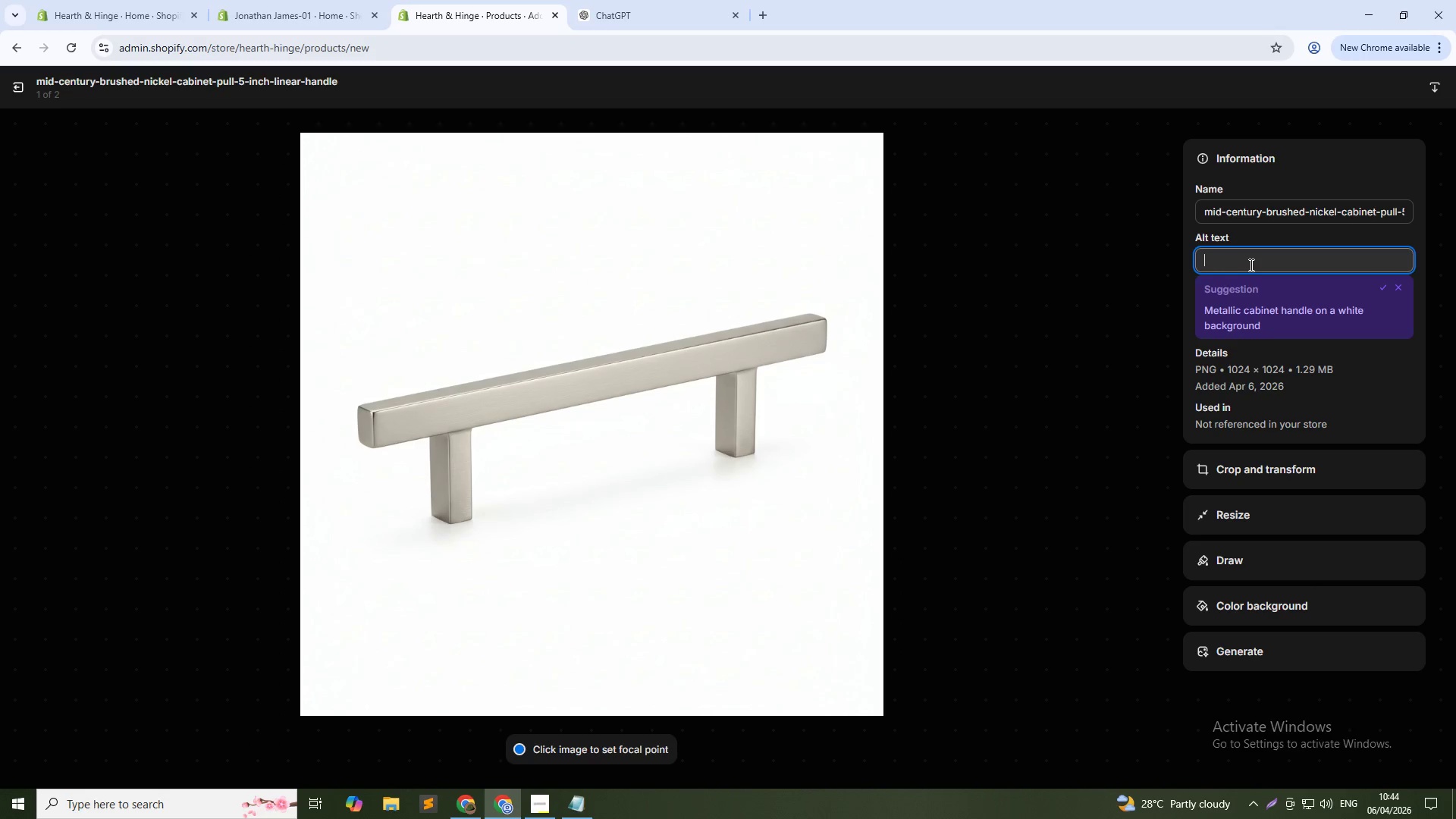 
type(Nickel Cabinet pull)
 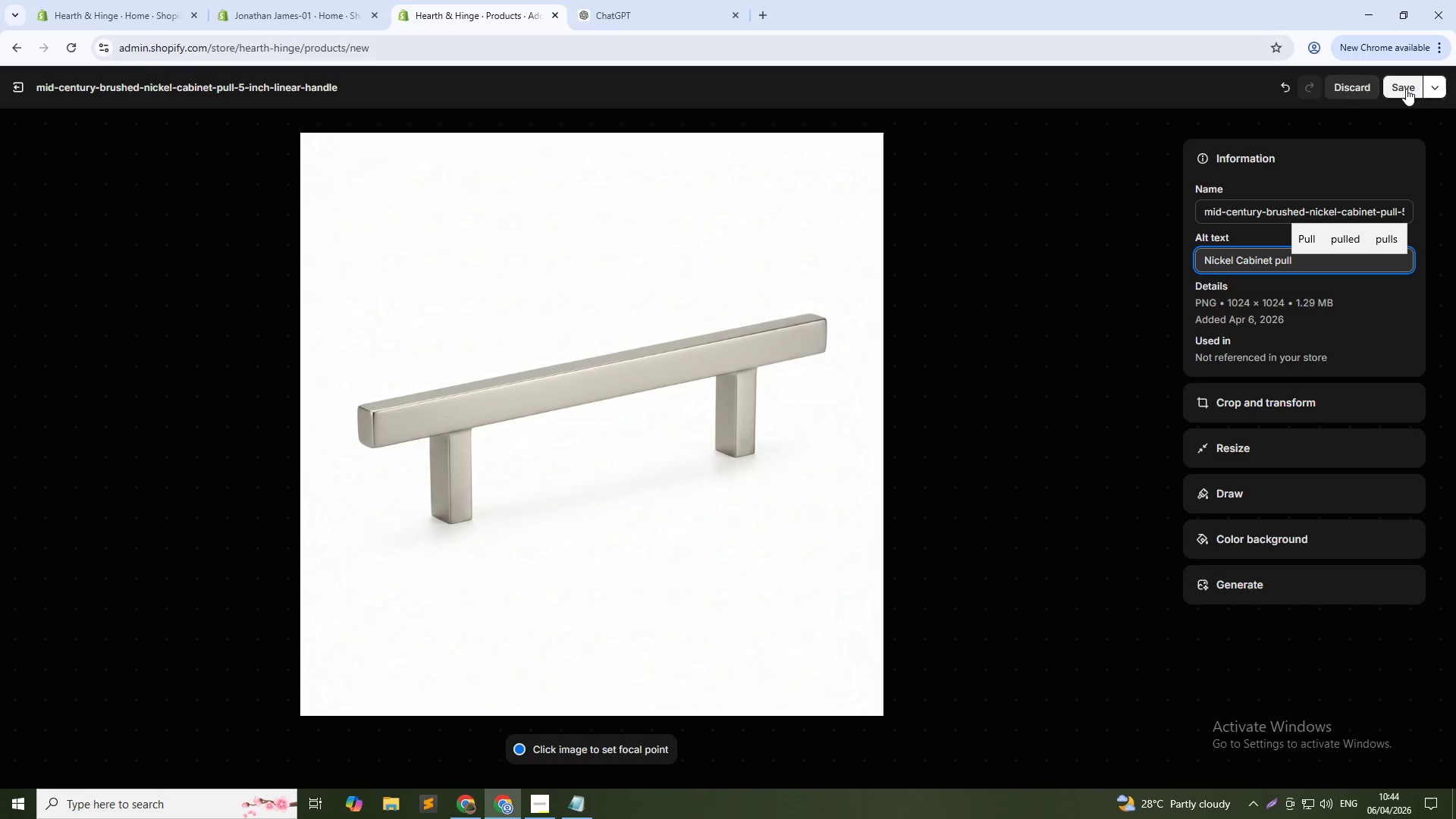 
left_click([1406, 89])
 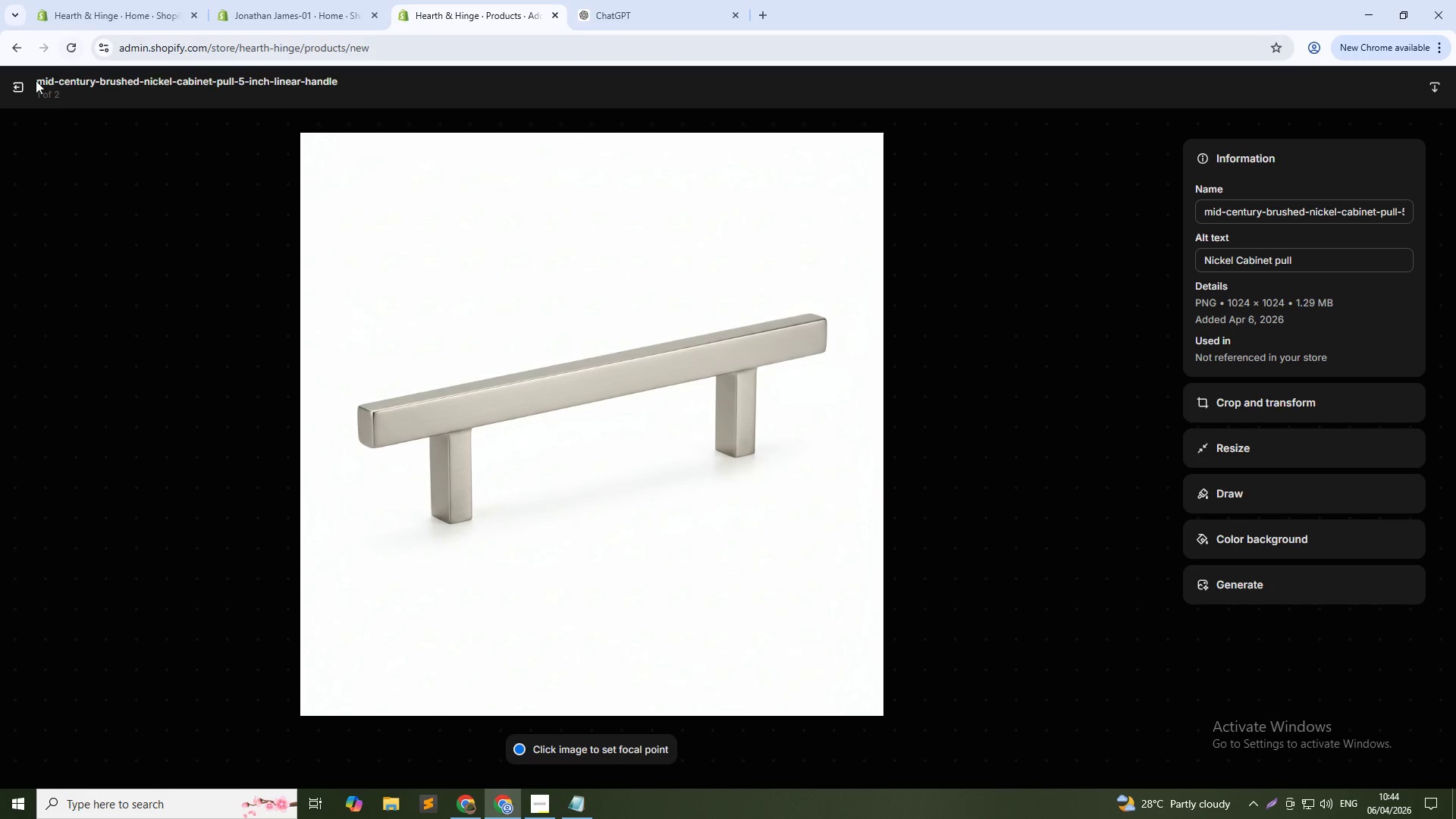 
left_click([24, 84])
 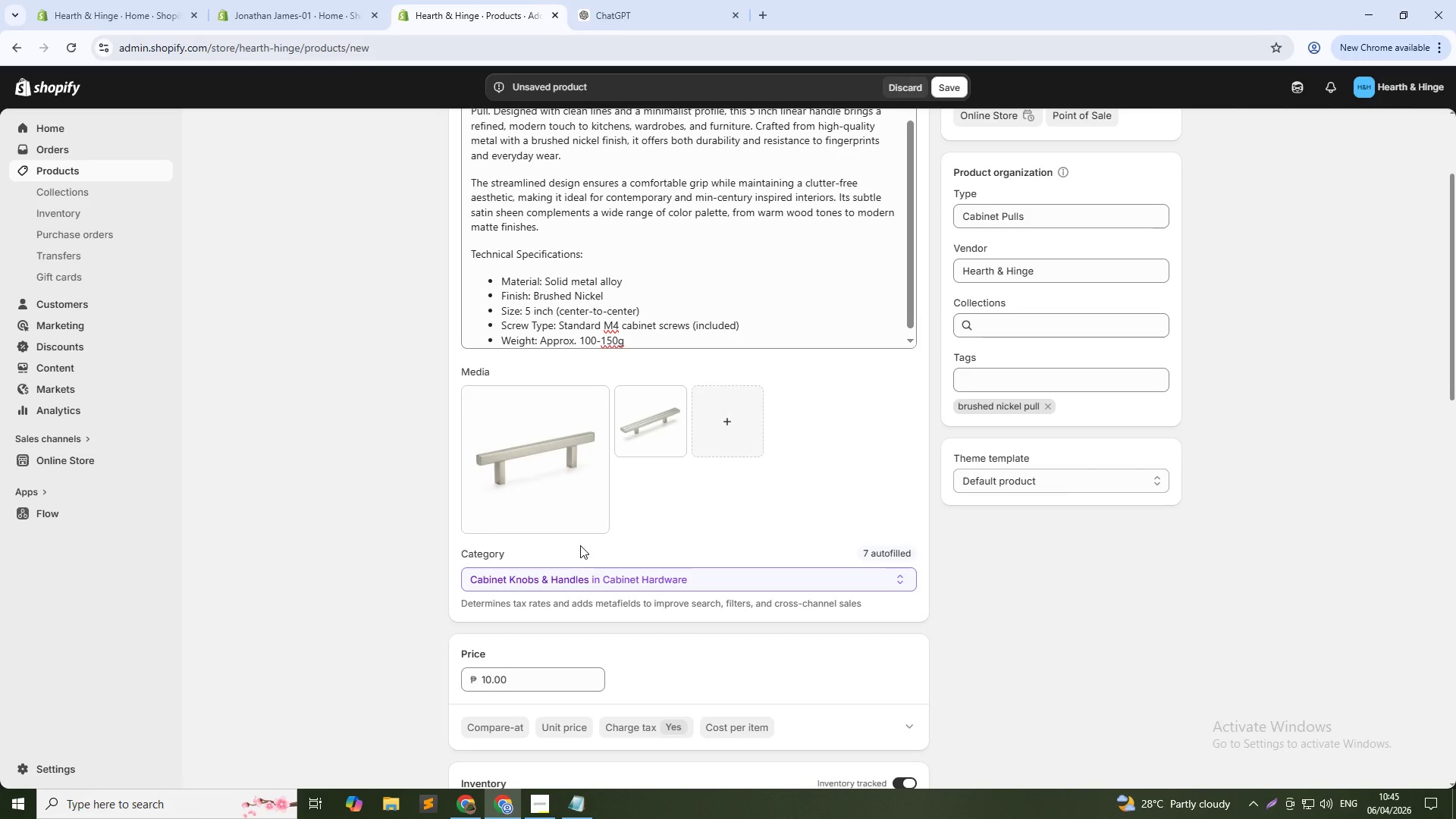 
left_click([645, 441])
 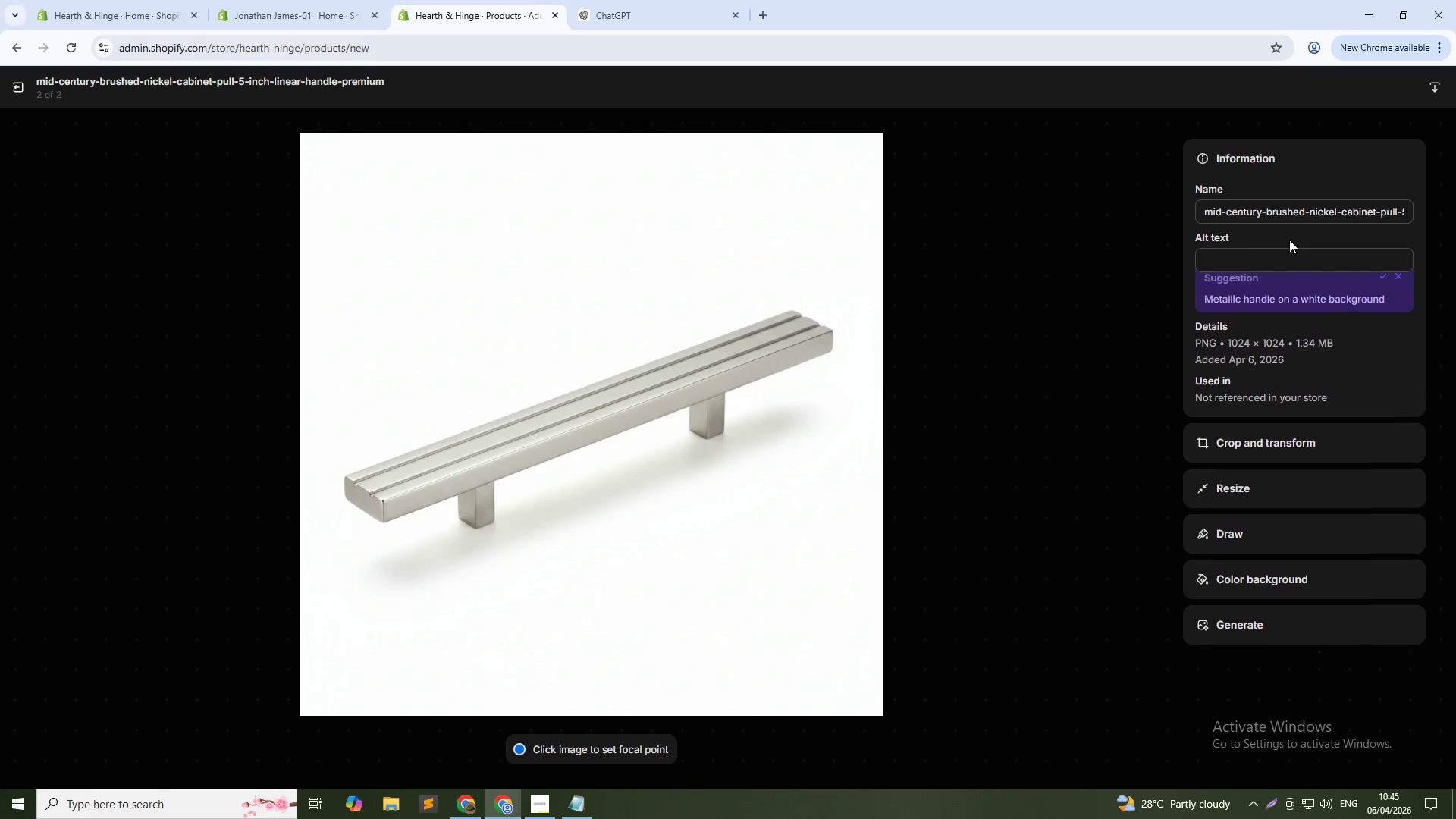 
left_click([1288, 256])
 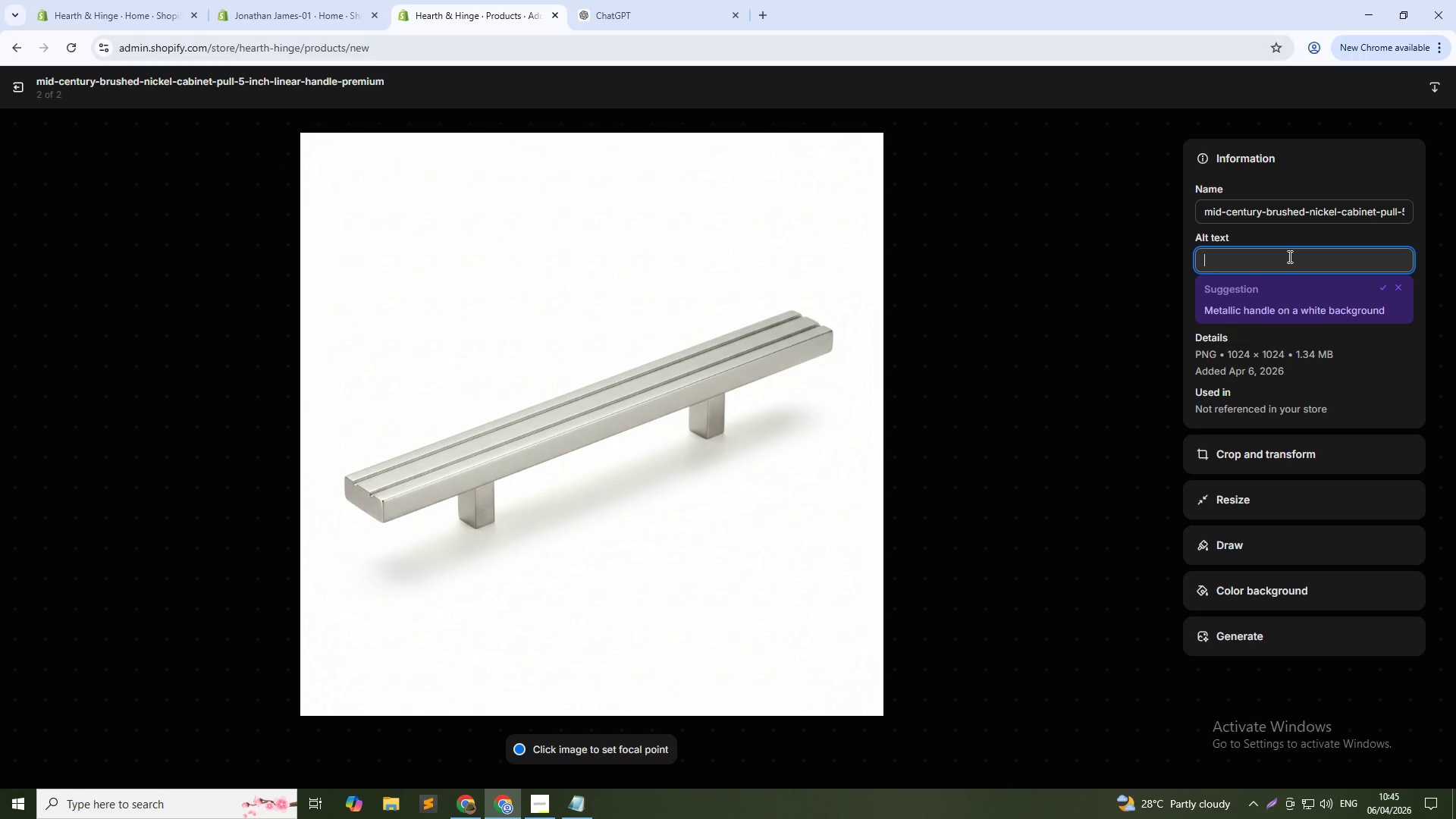 
type(Linear drawer handle)
 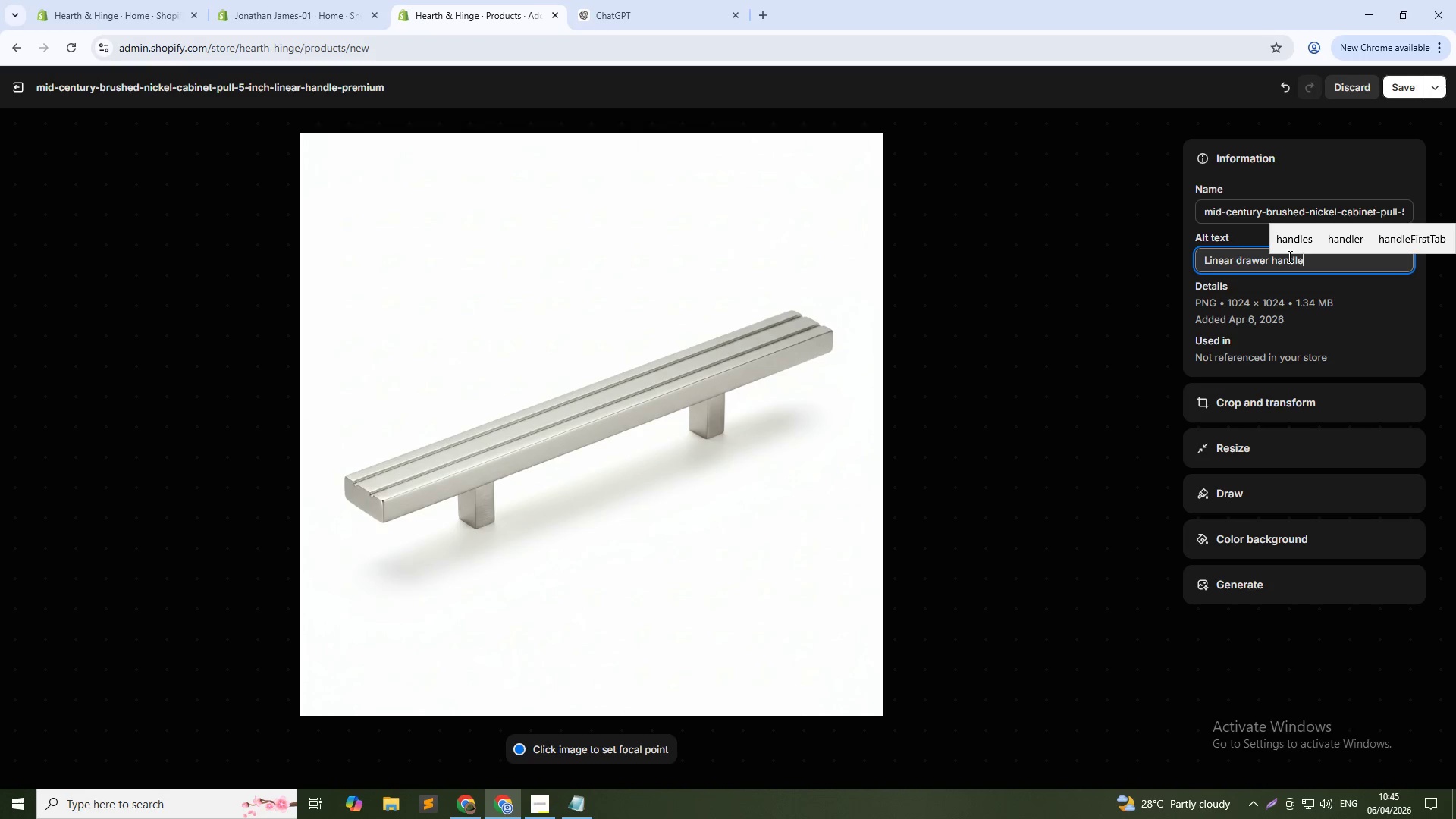 
scroll: coordinate [1288, 256], scroll_direction: up, amount: 1.0
 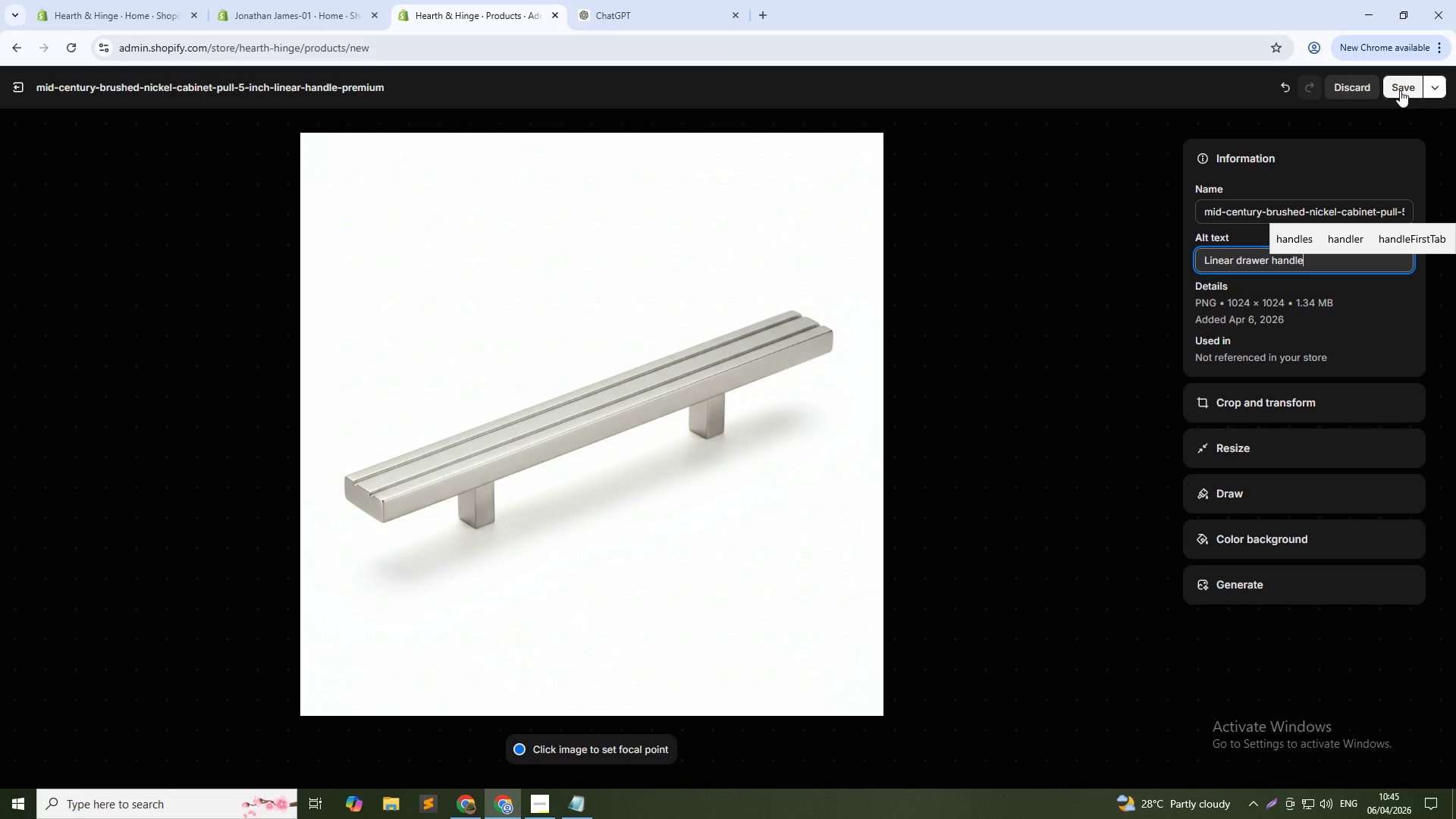 
left_click([1400, 90])
 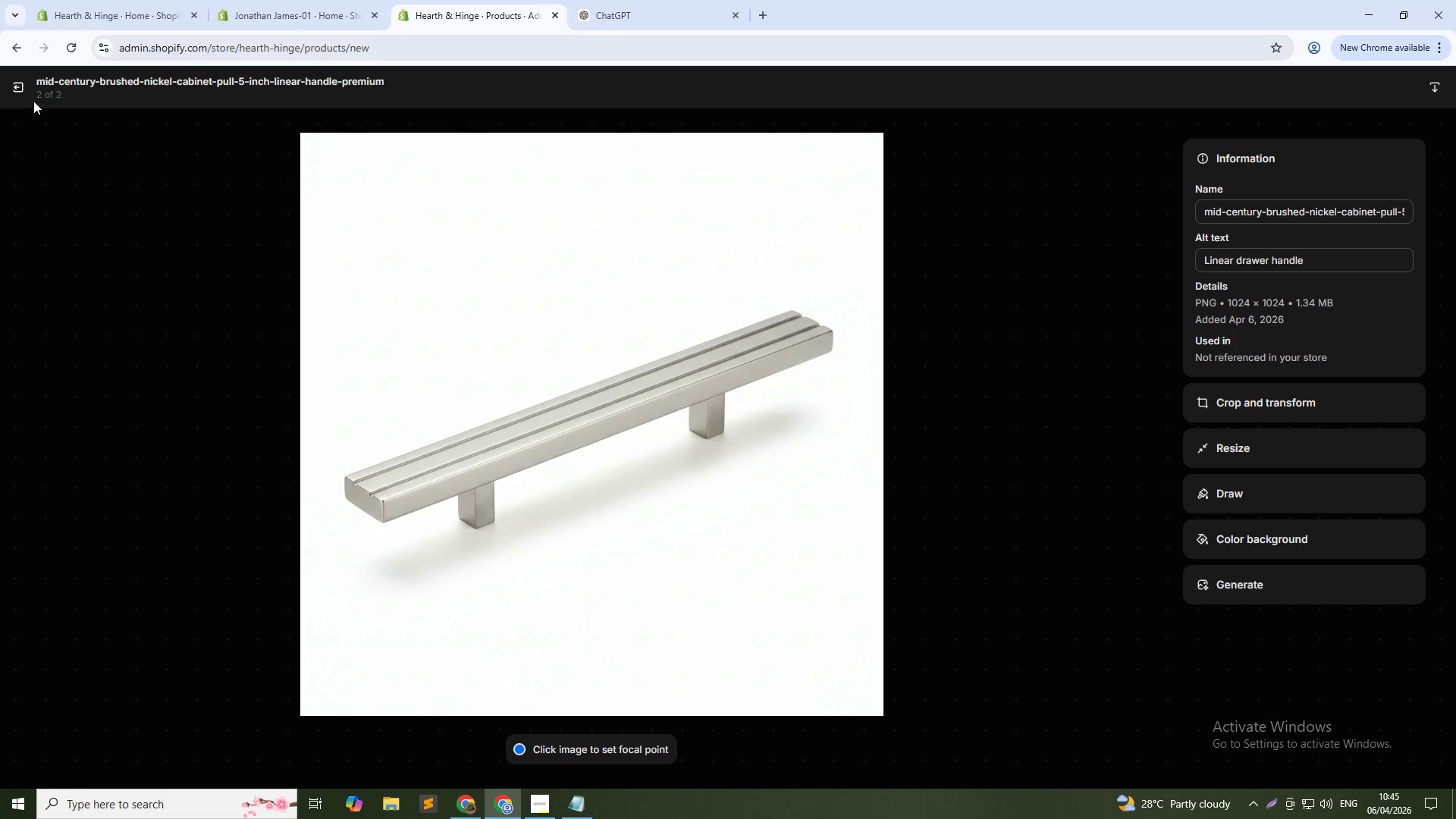 
left_click([20, 93])
 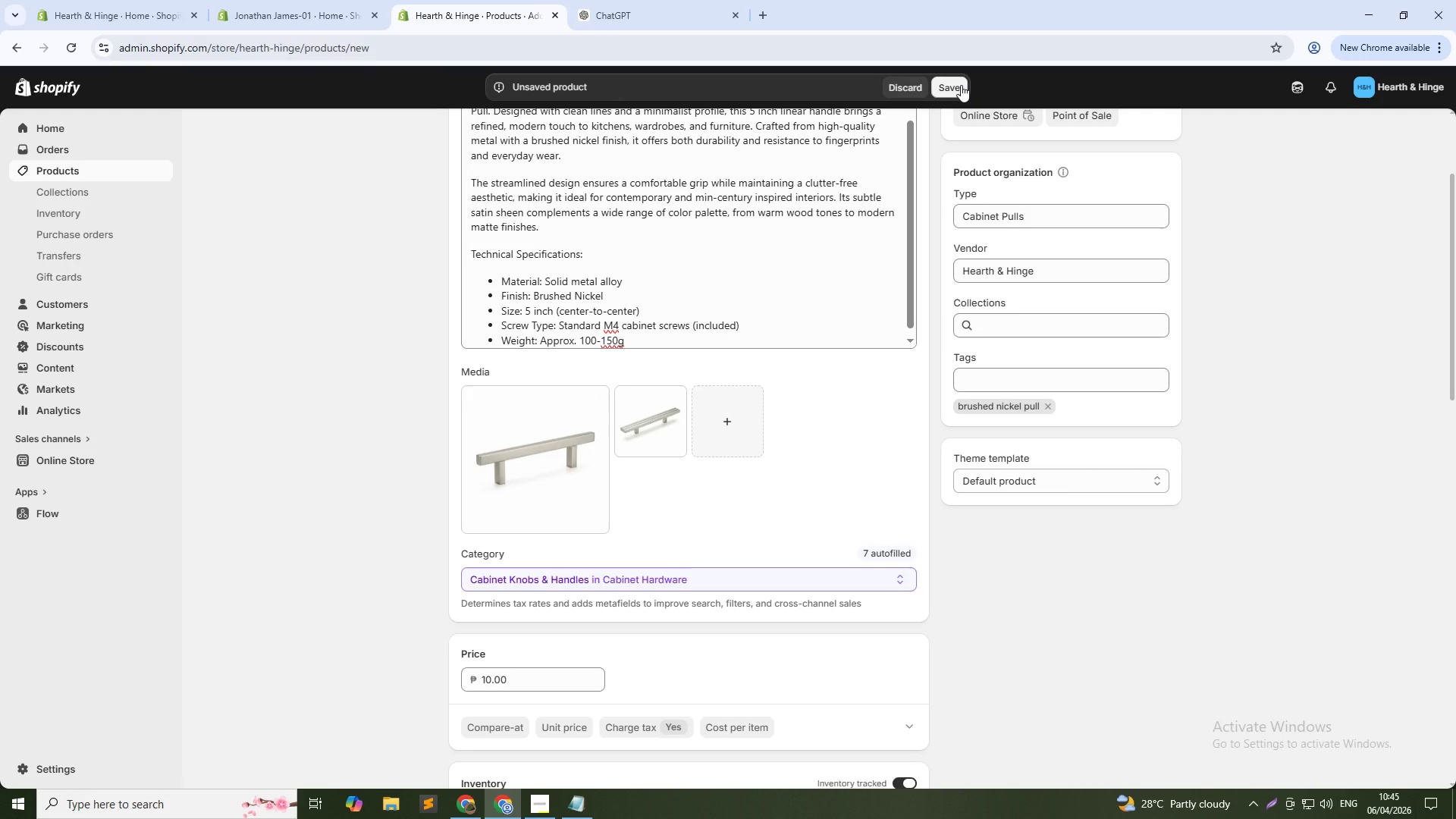 
left_click([961, 85])
 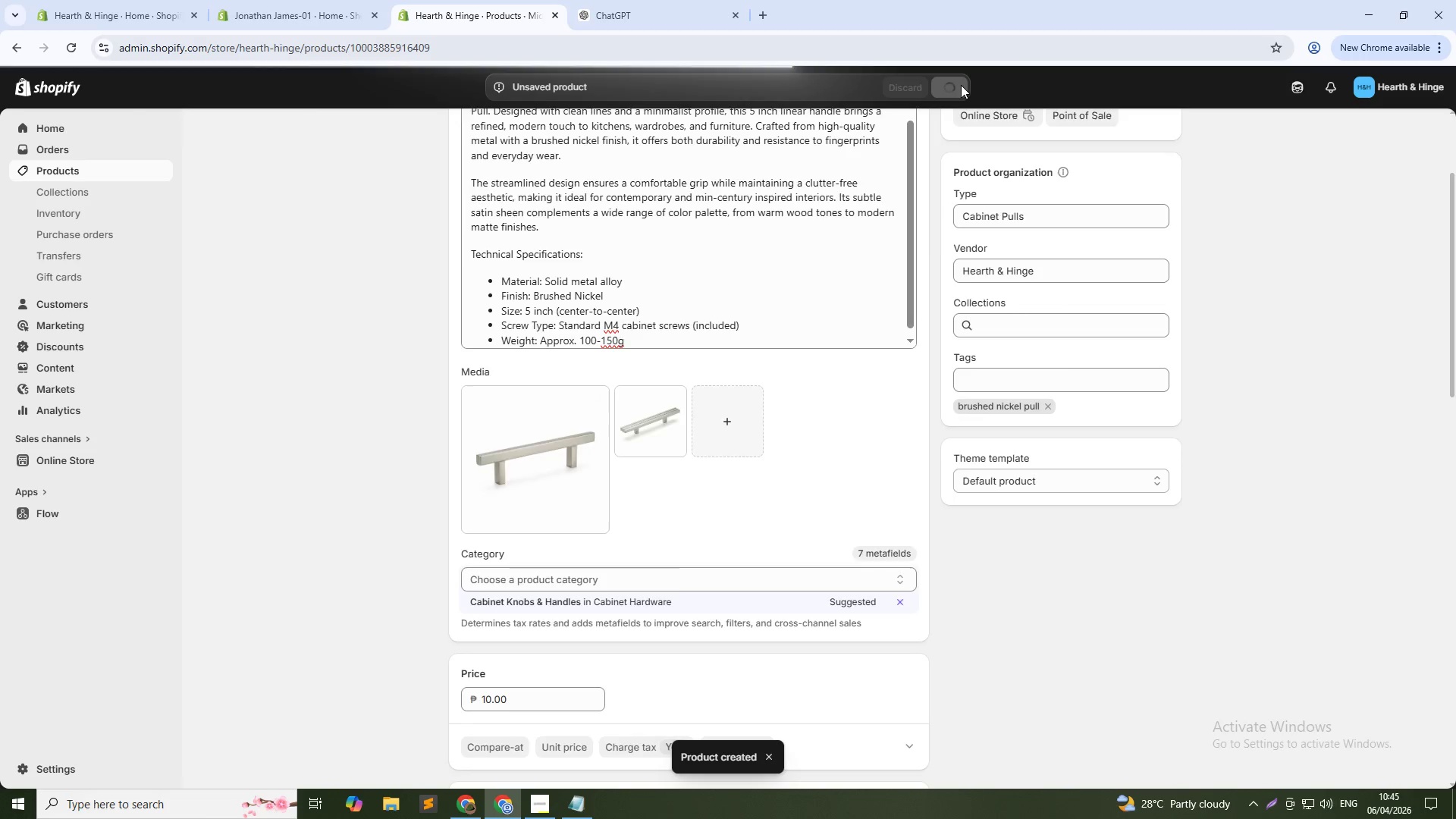 
wait(13.45)
 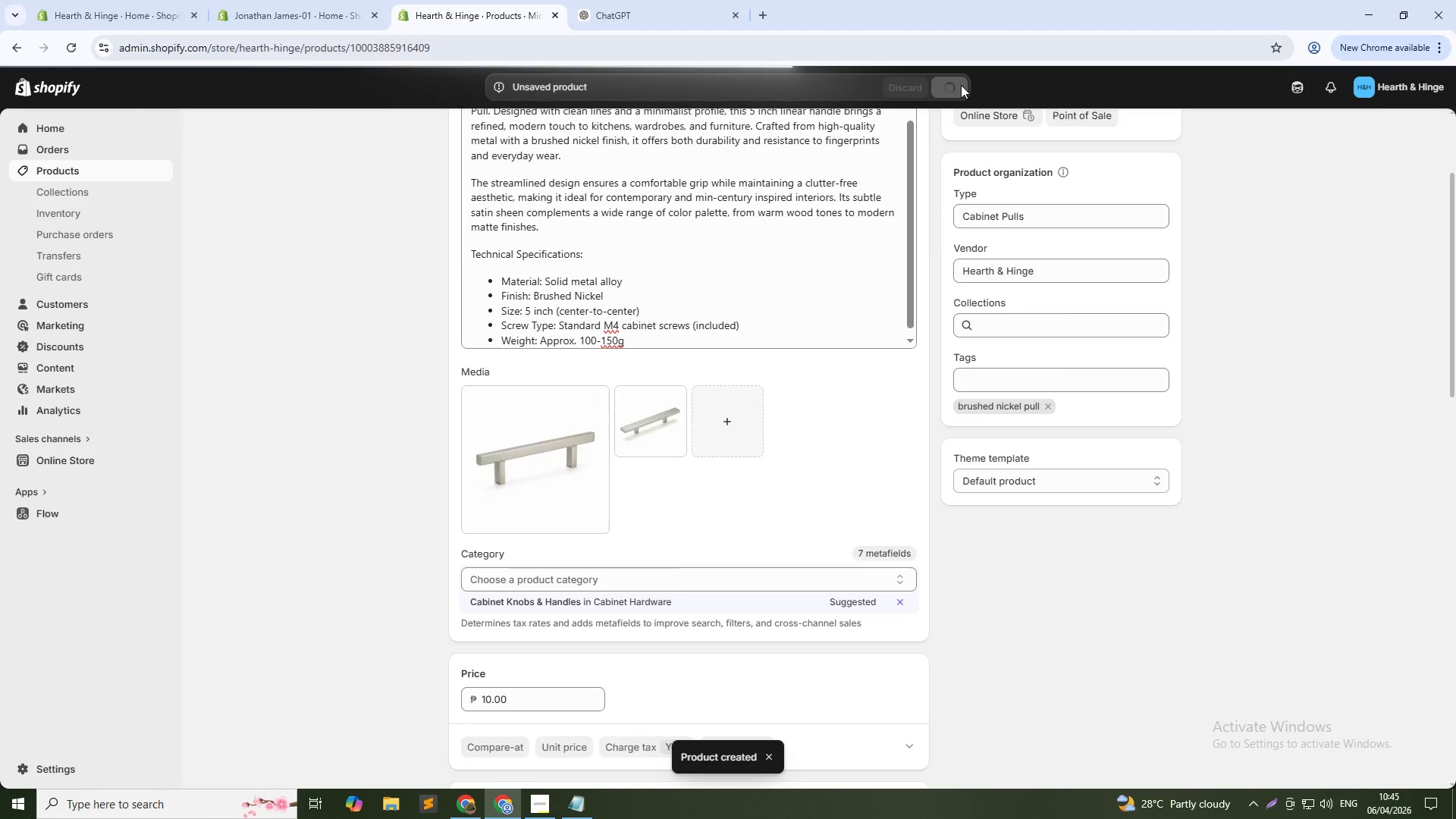 
left_click_drag(start_coordinate=[460, 133], to_coordinate=[457, 133])
 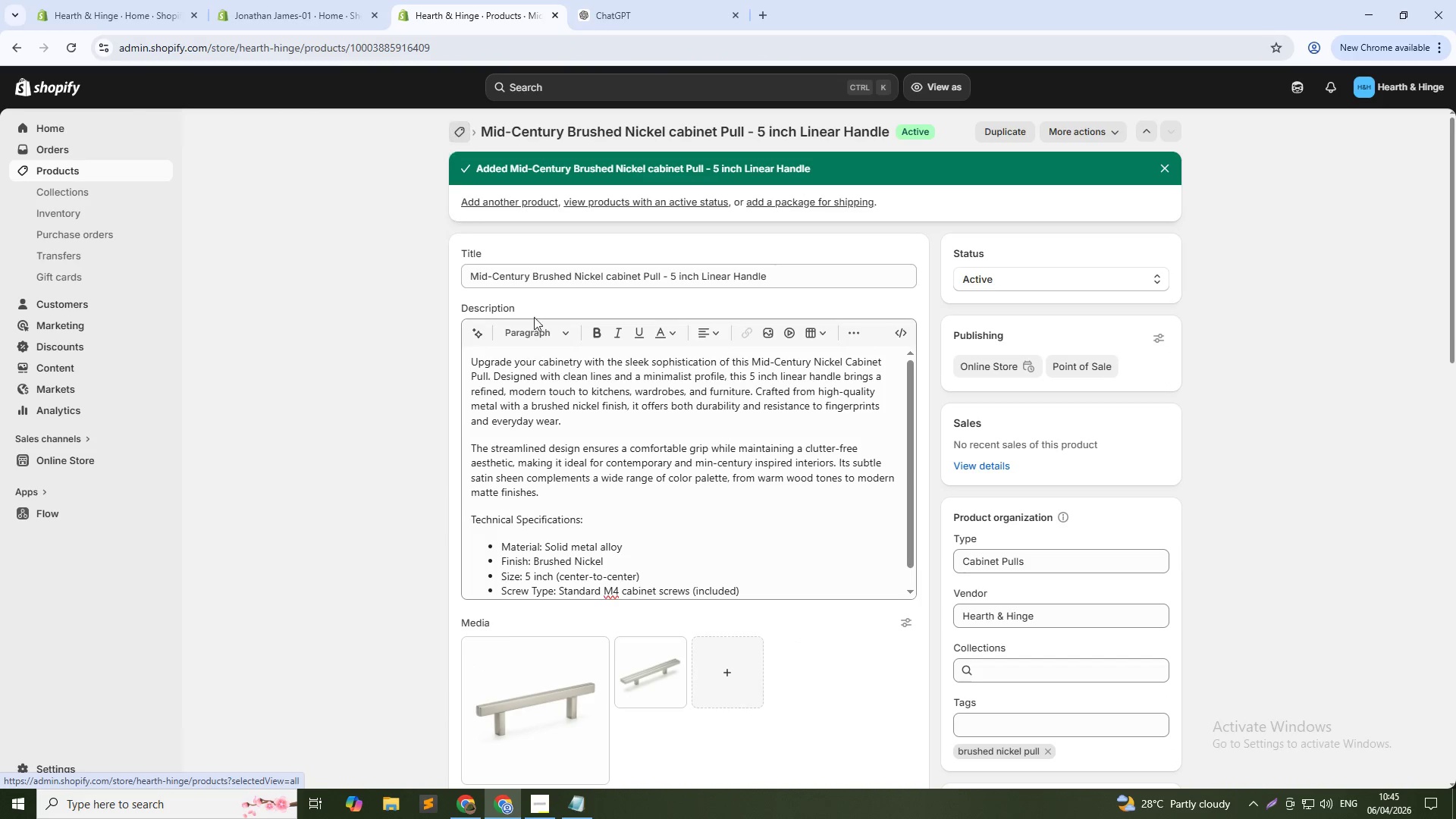 
scroll: coordinate [564, 384], scroll_direction: down, amount: 4.0
 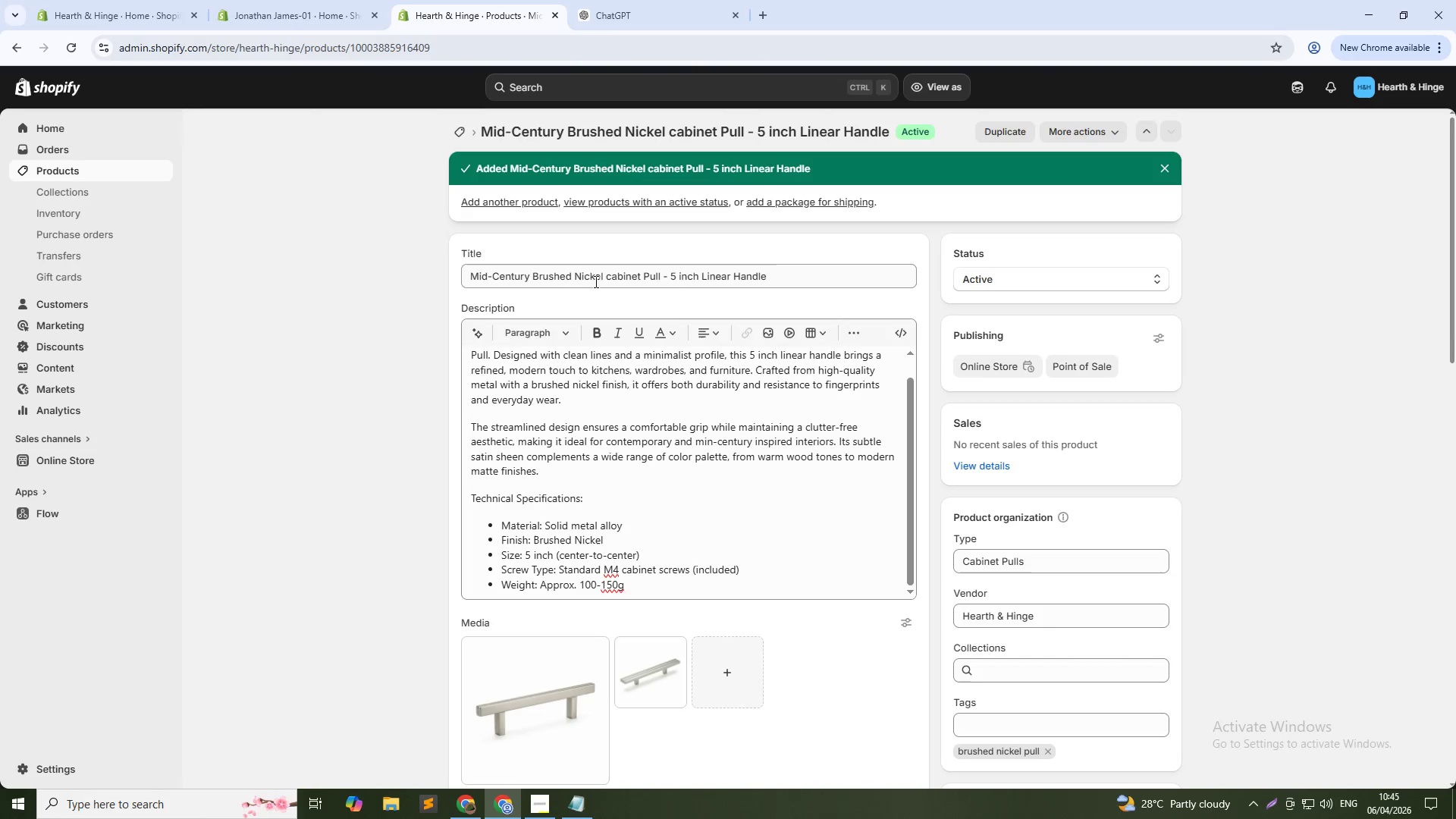 
left_click([457, 133])
 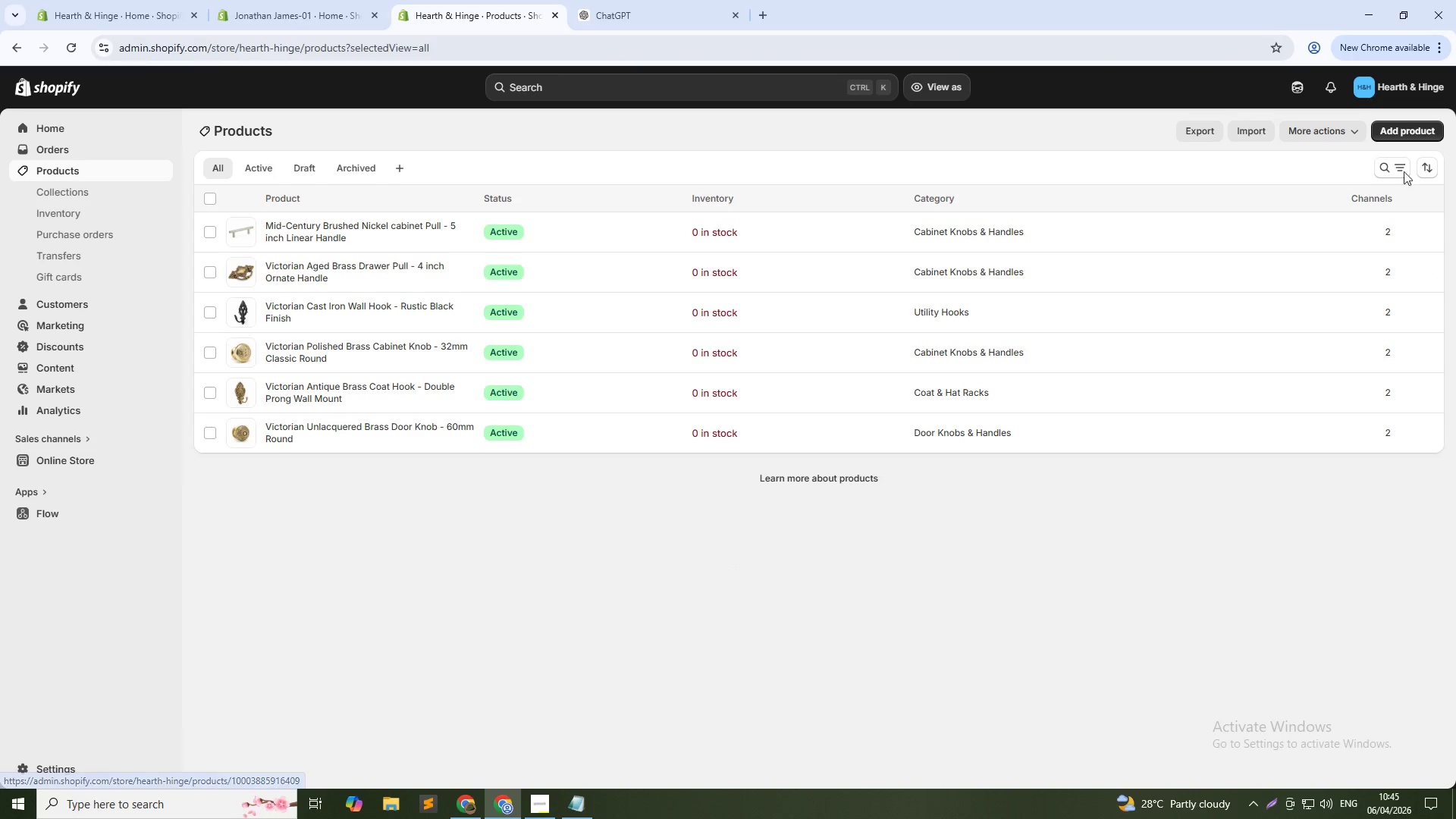 
wait(7.97)
 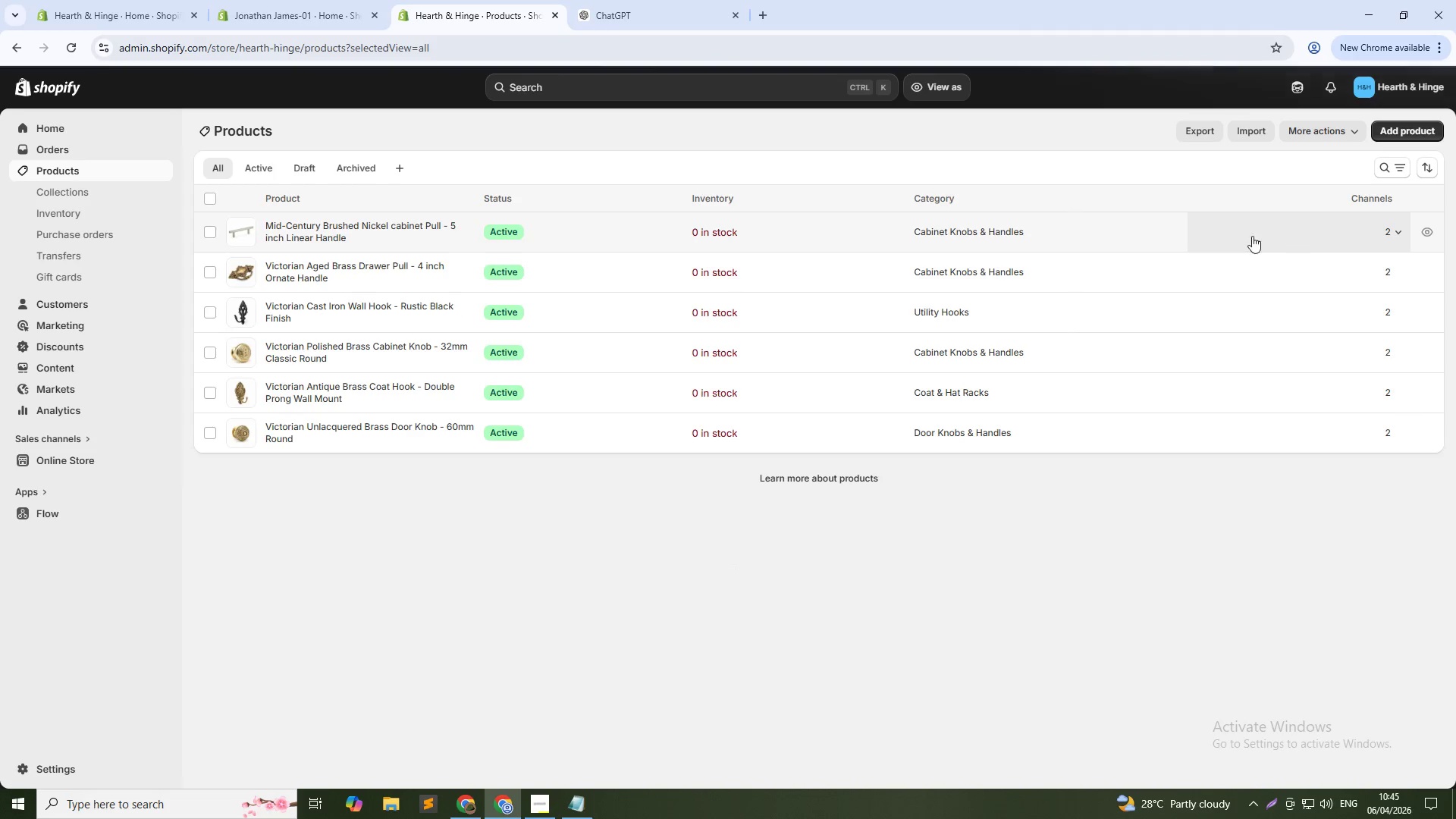 
left_click([1401, 127])
 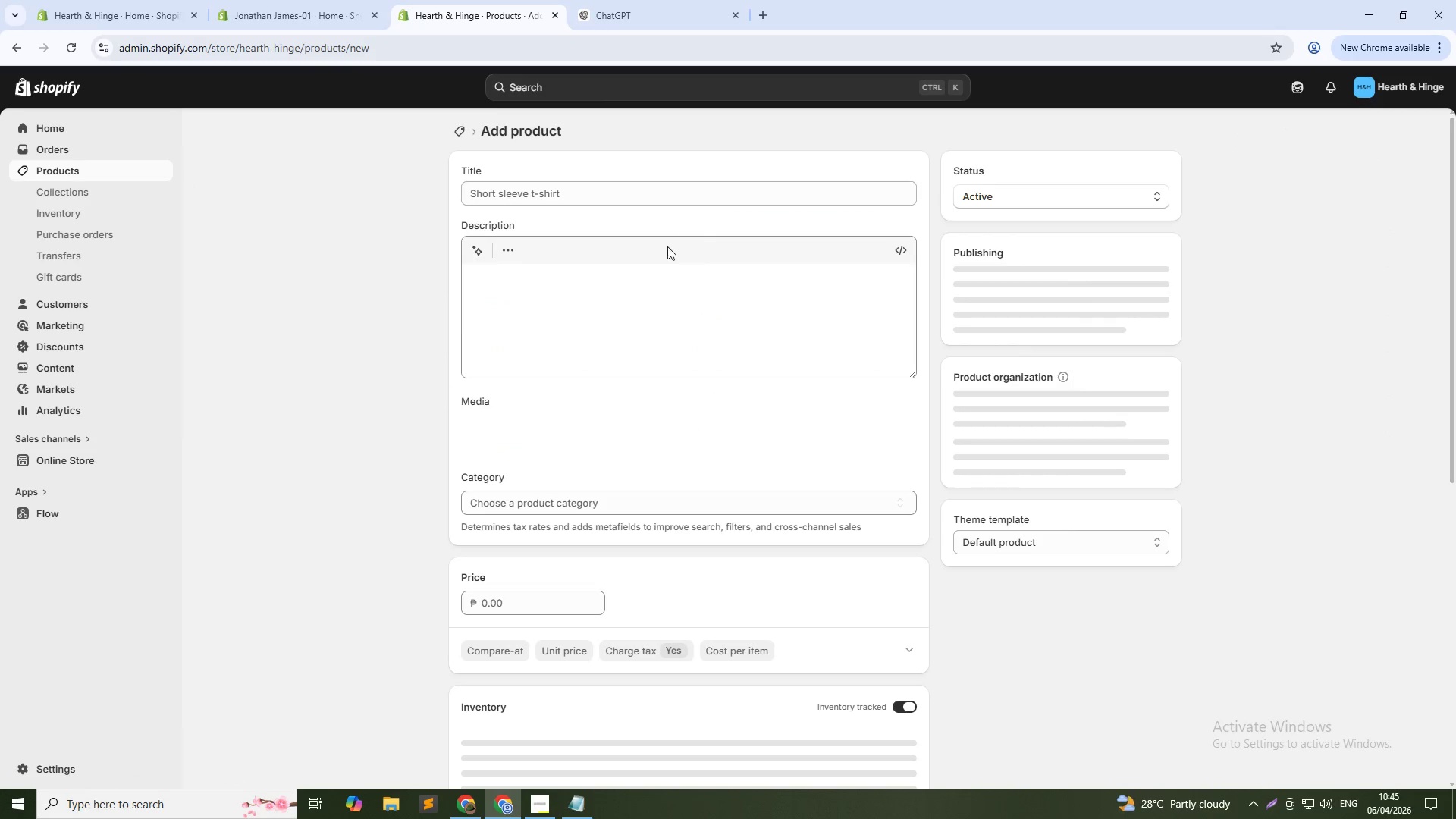 
left_click([628, 194])
 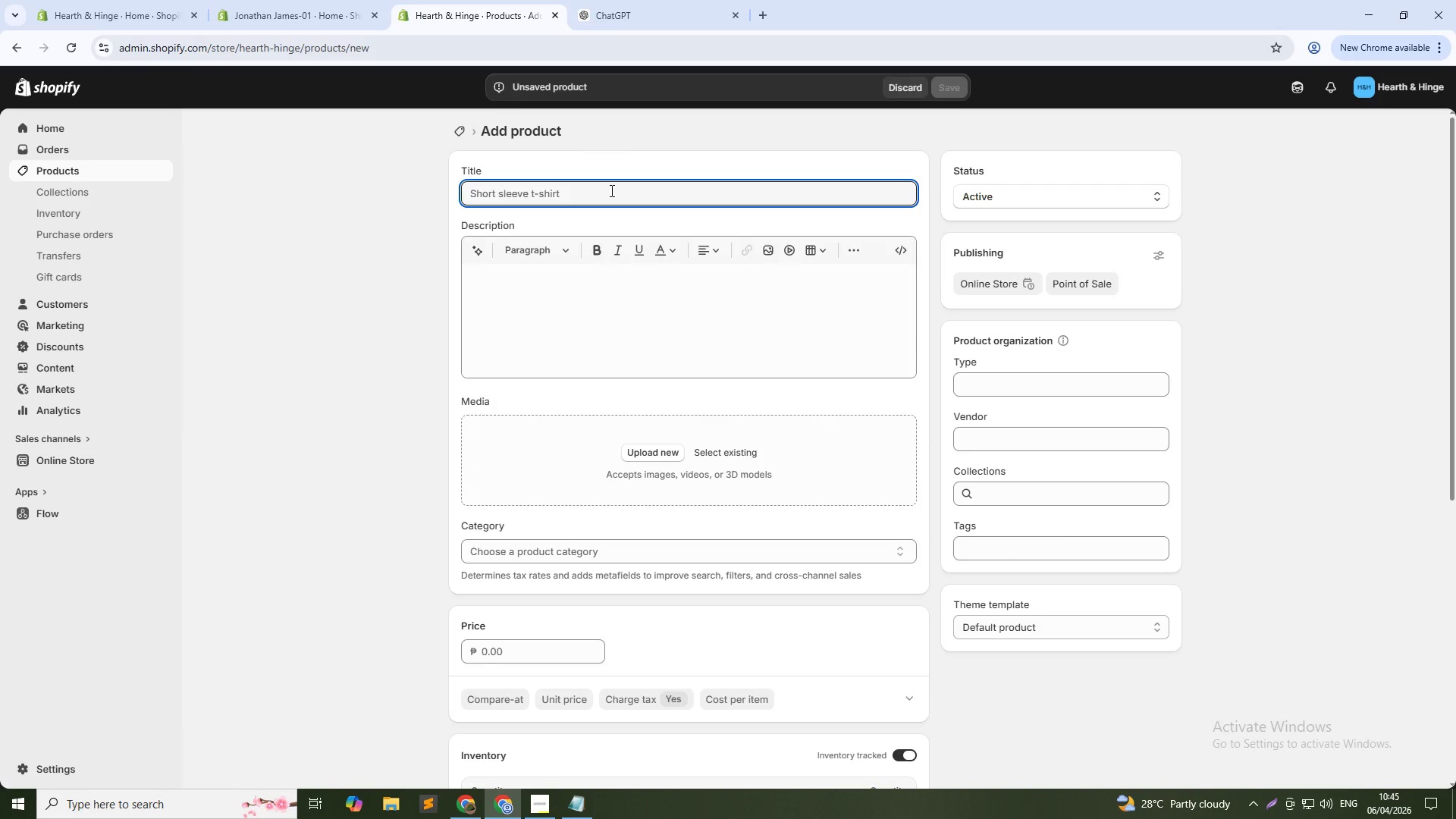 
type(Mid-Century Matte Black Drawer Knob- Minimalist Round 30mm)
 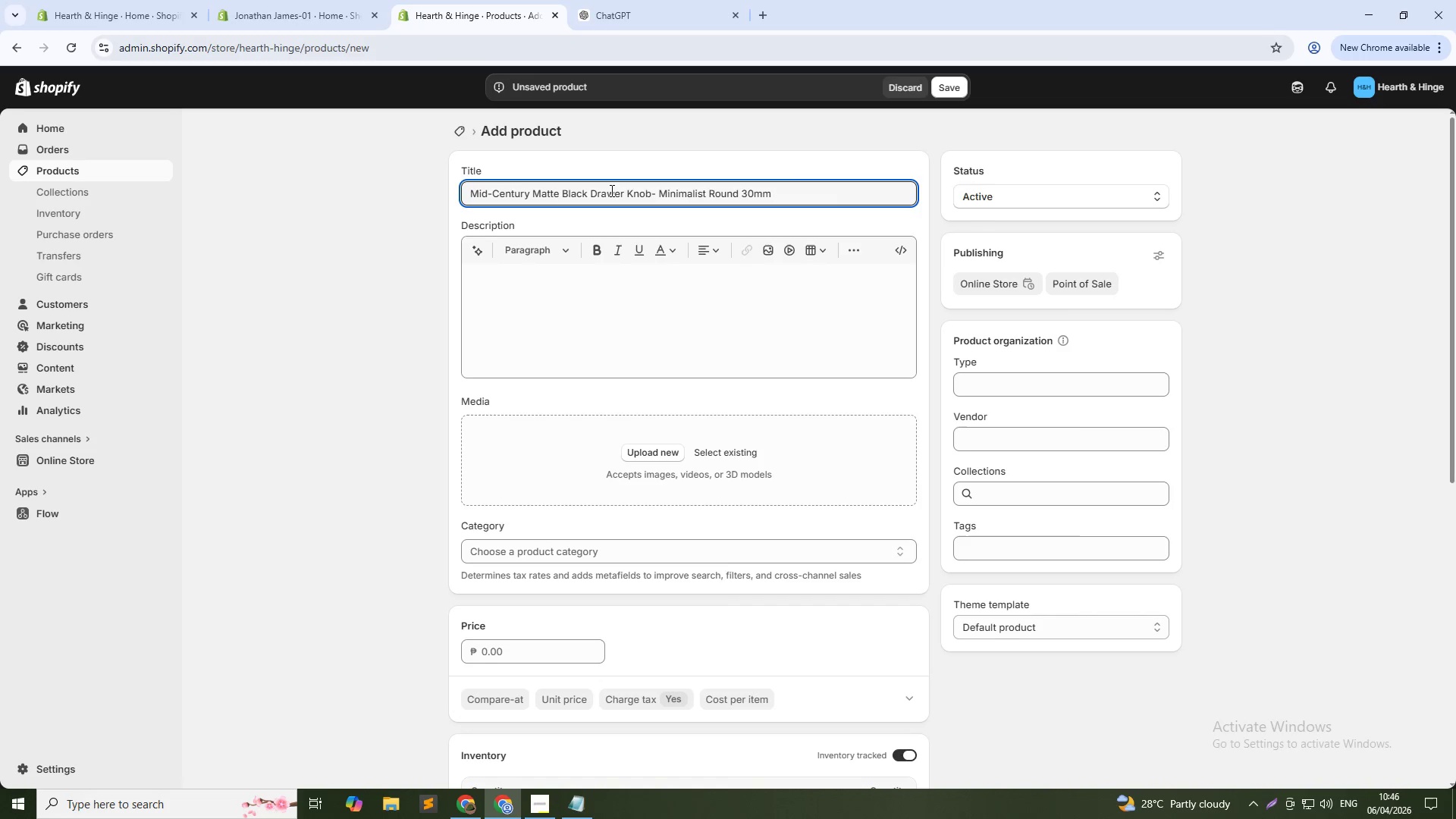 
left_click([655, 191])
 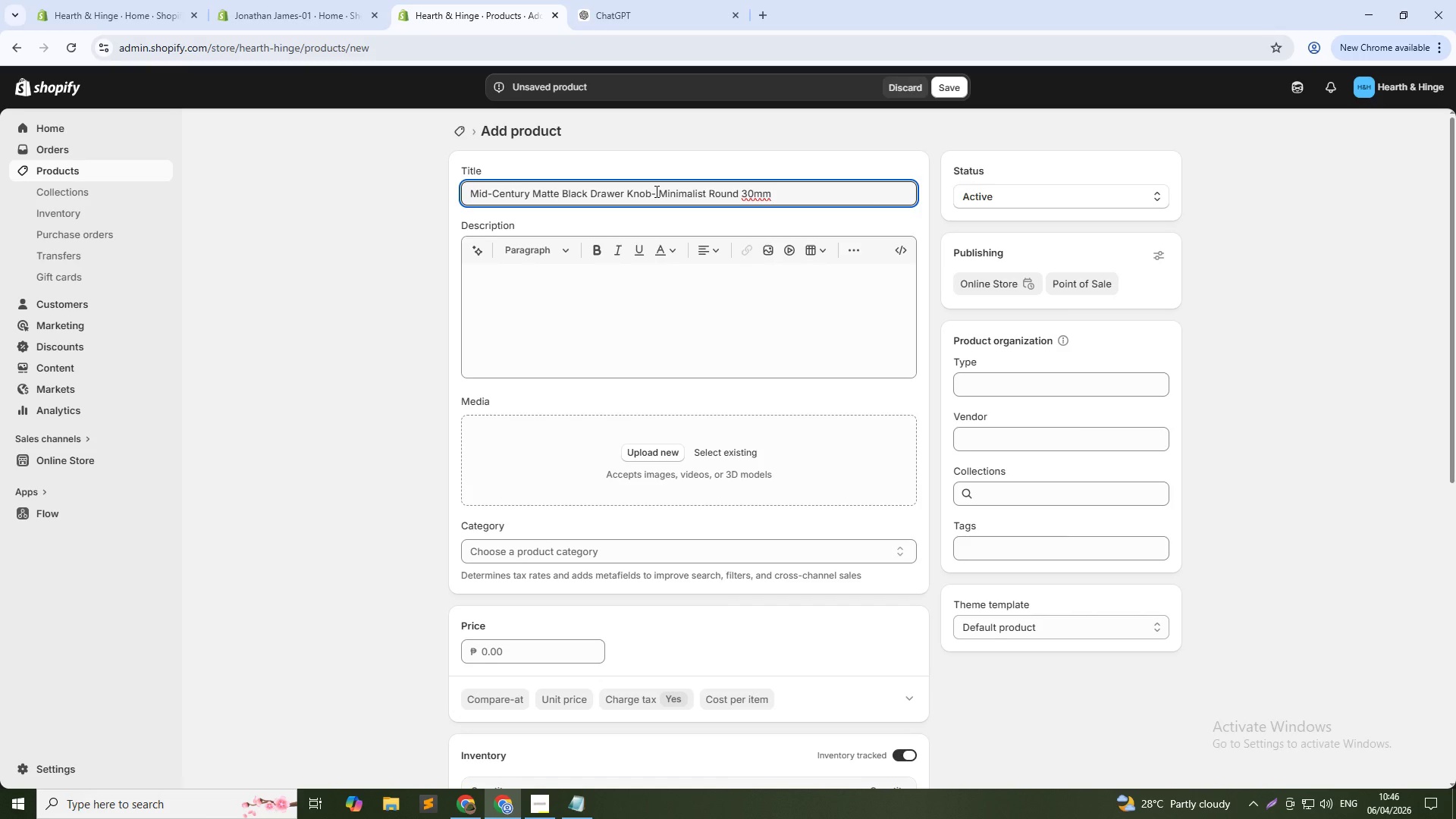 
key(ArrowLeft)
 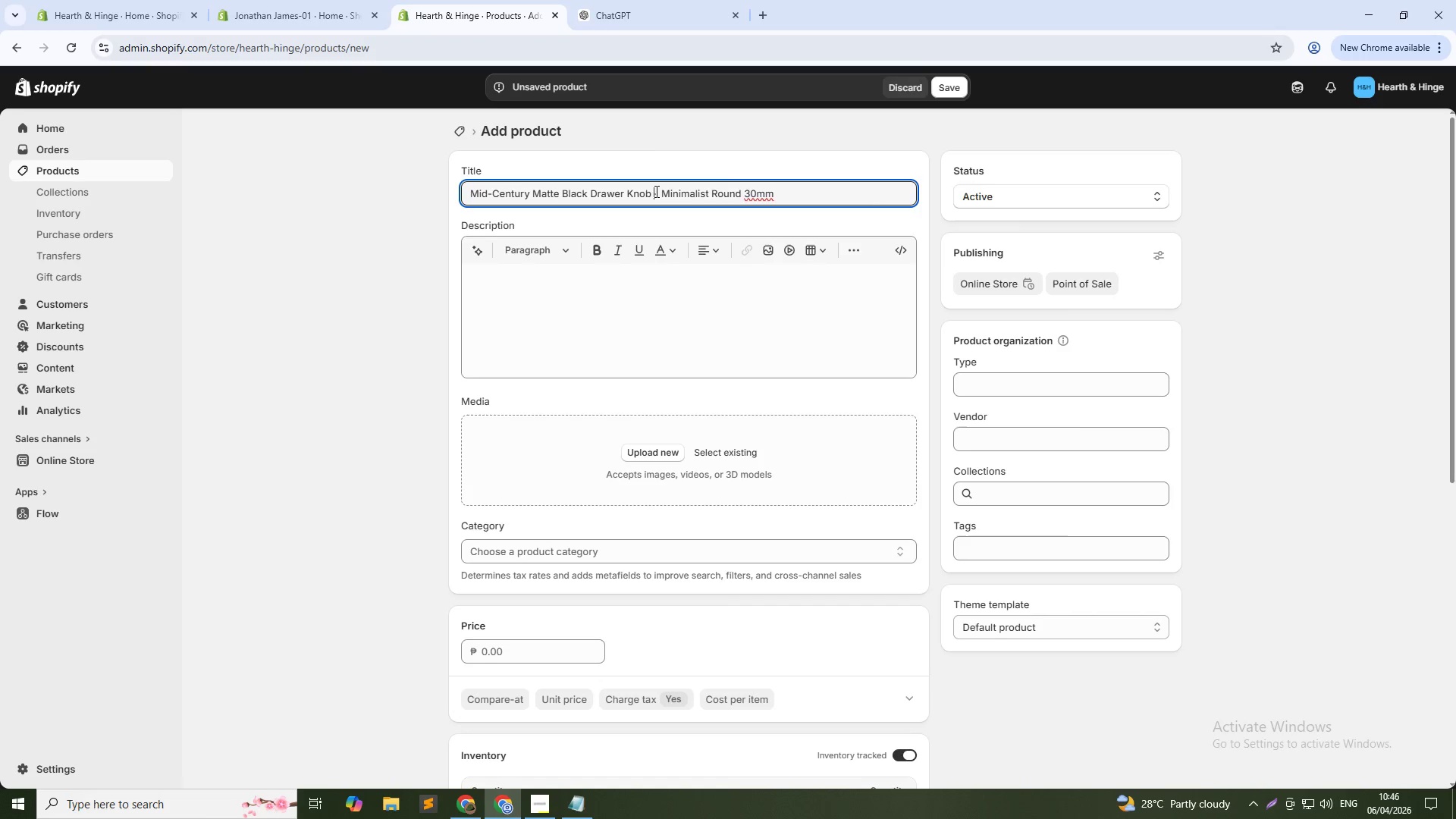 
key(Space)
 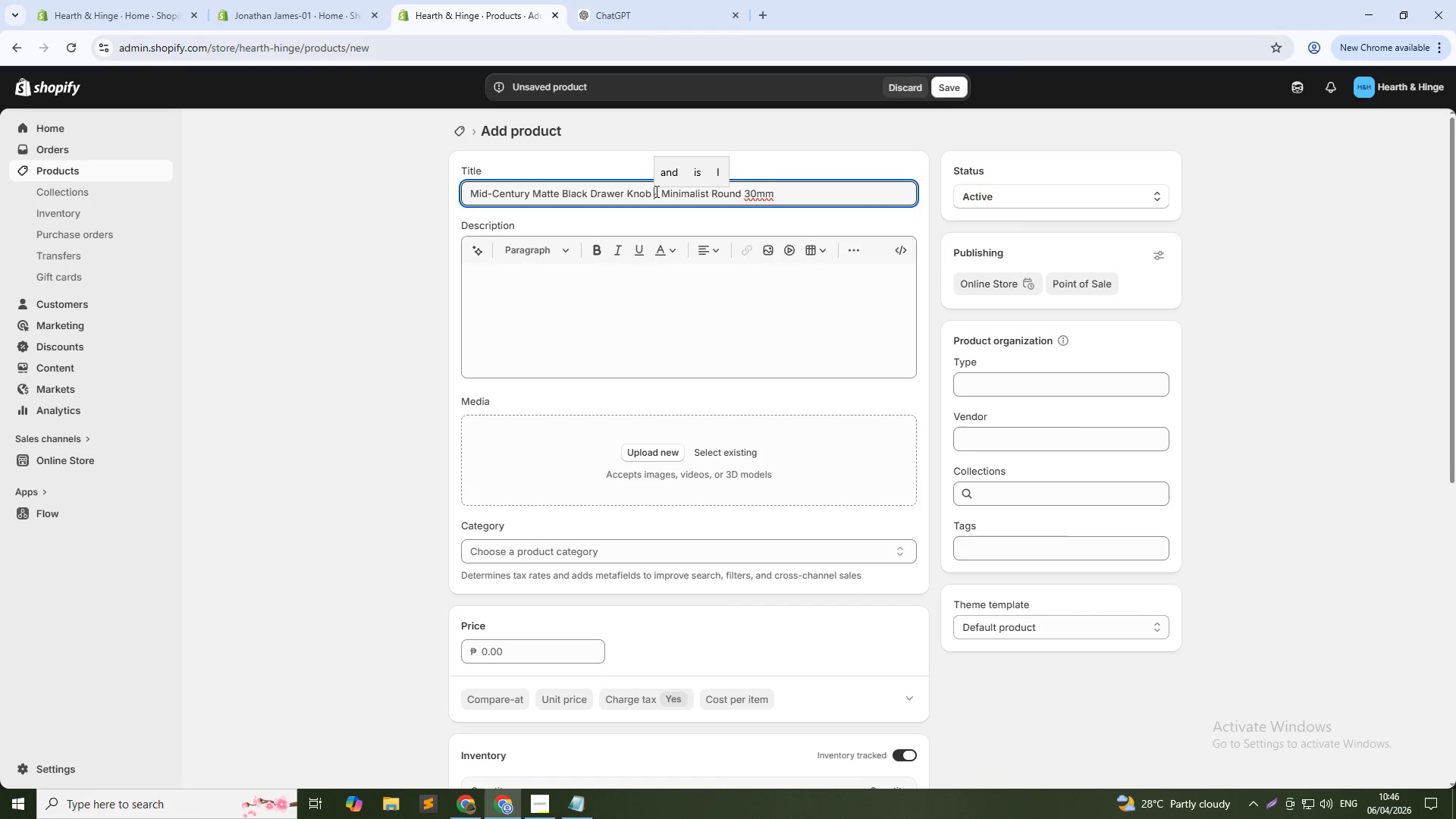 
key(ArrowRight)
 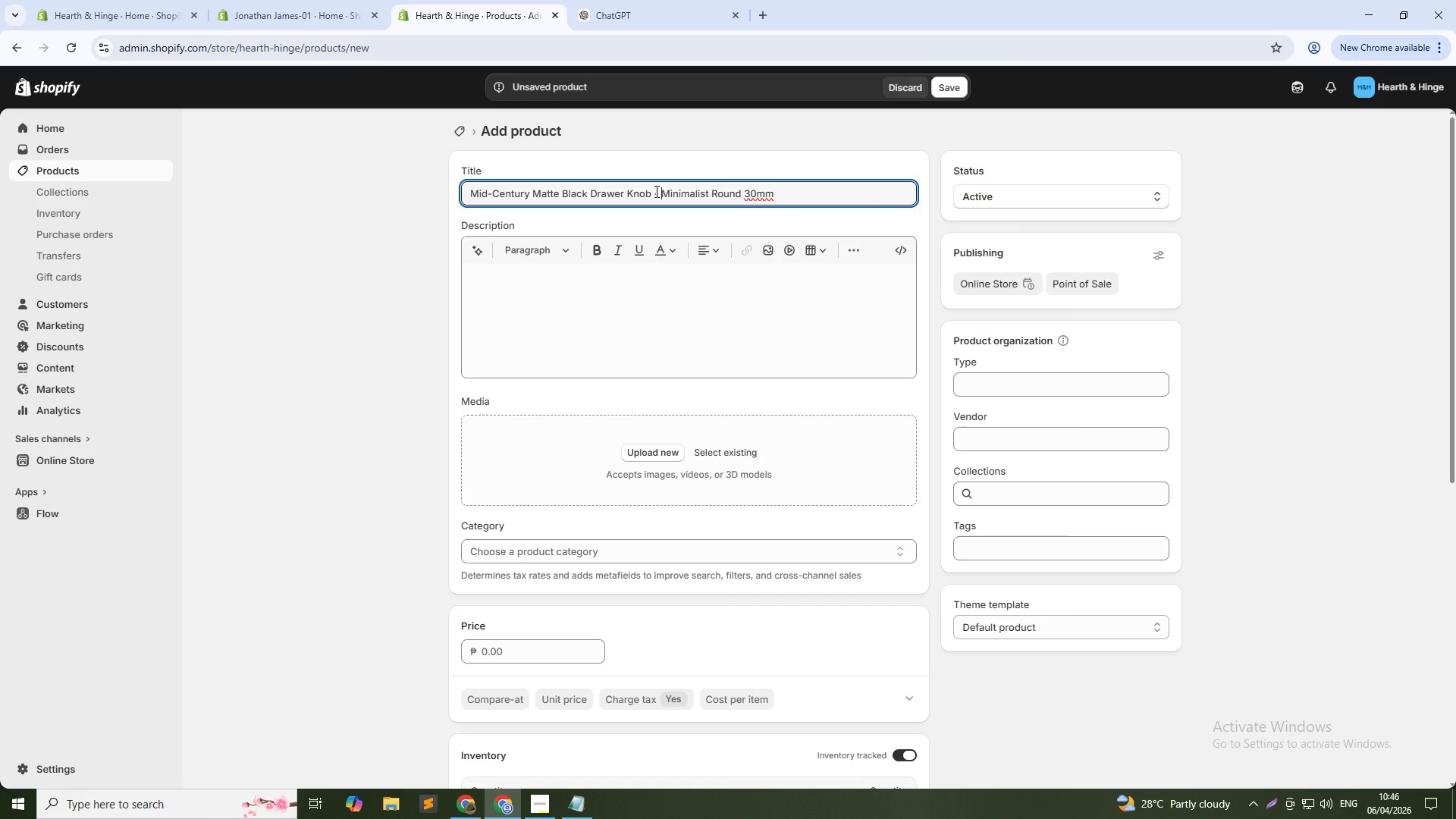 
key(ArrowRight)
 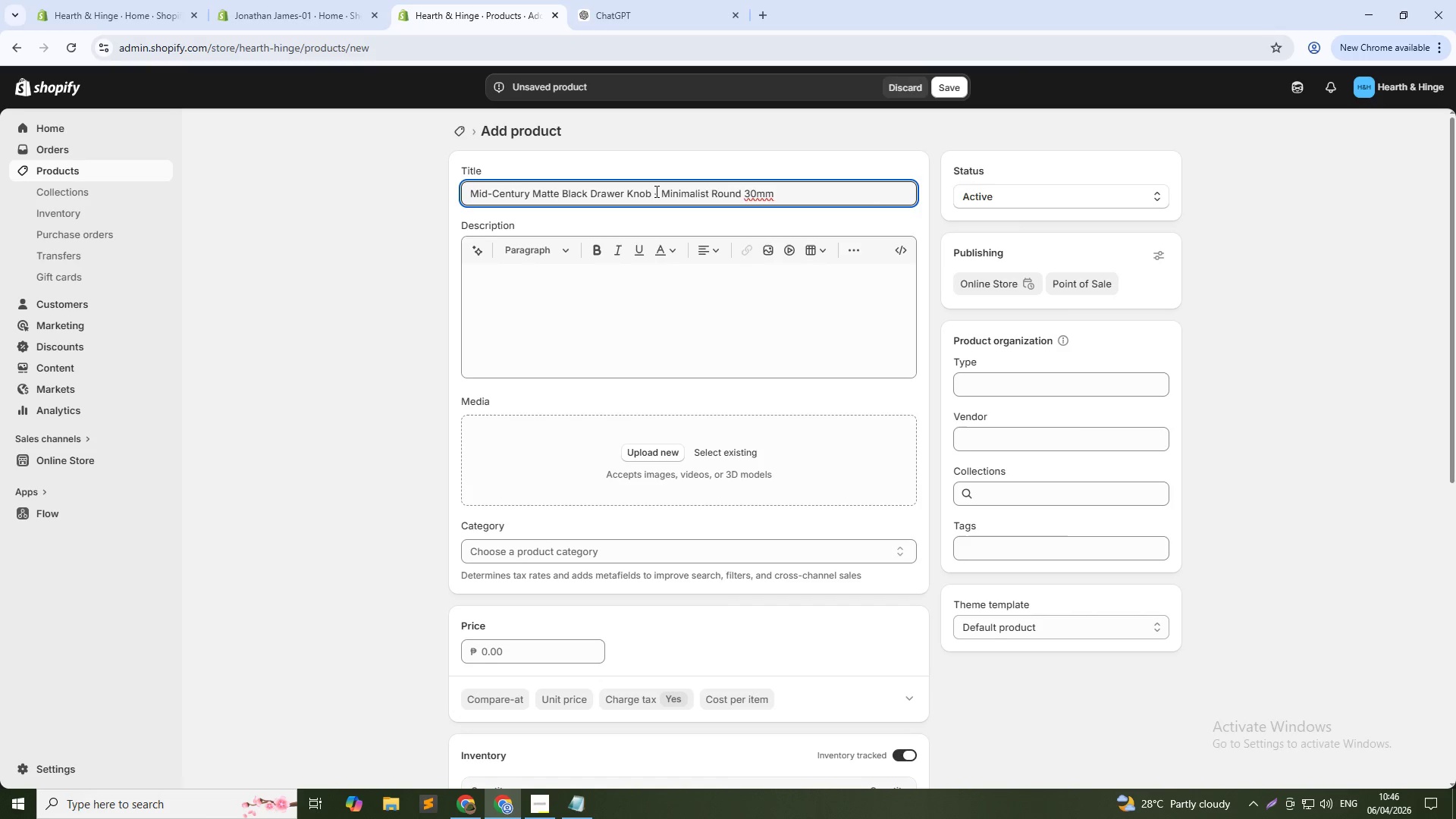 
key(ArrowLeft)
 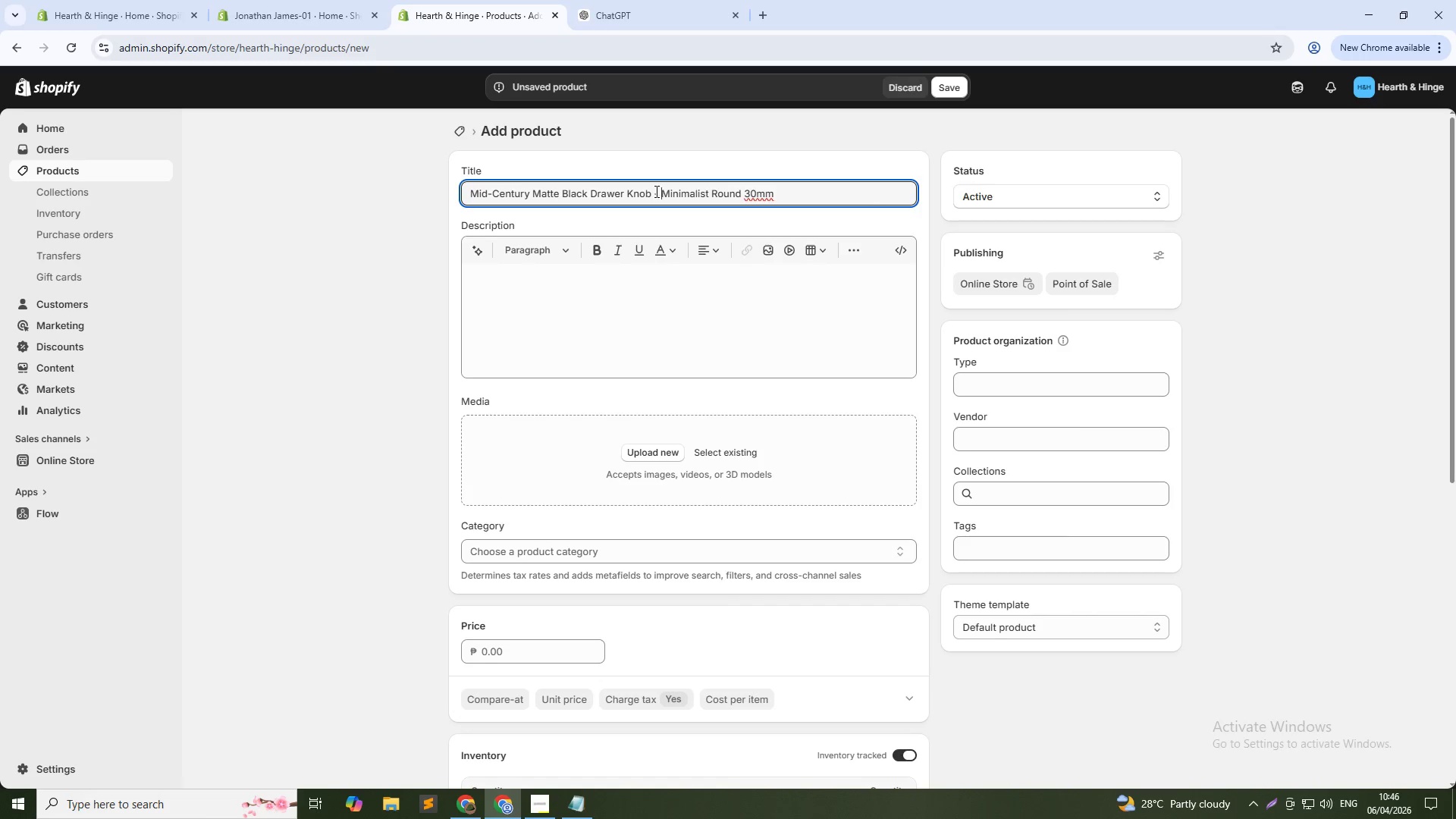 
key(ArrowRight)
 